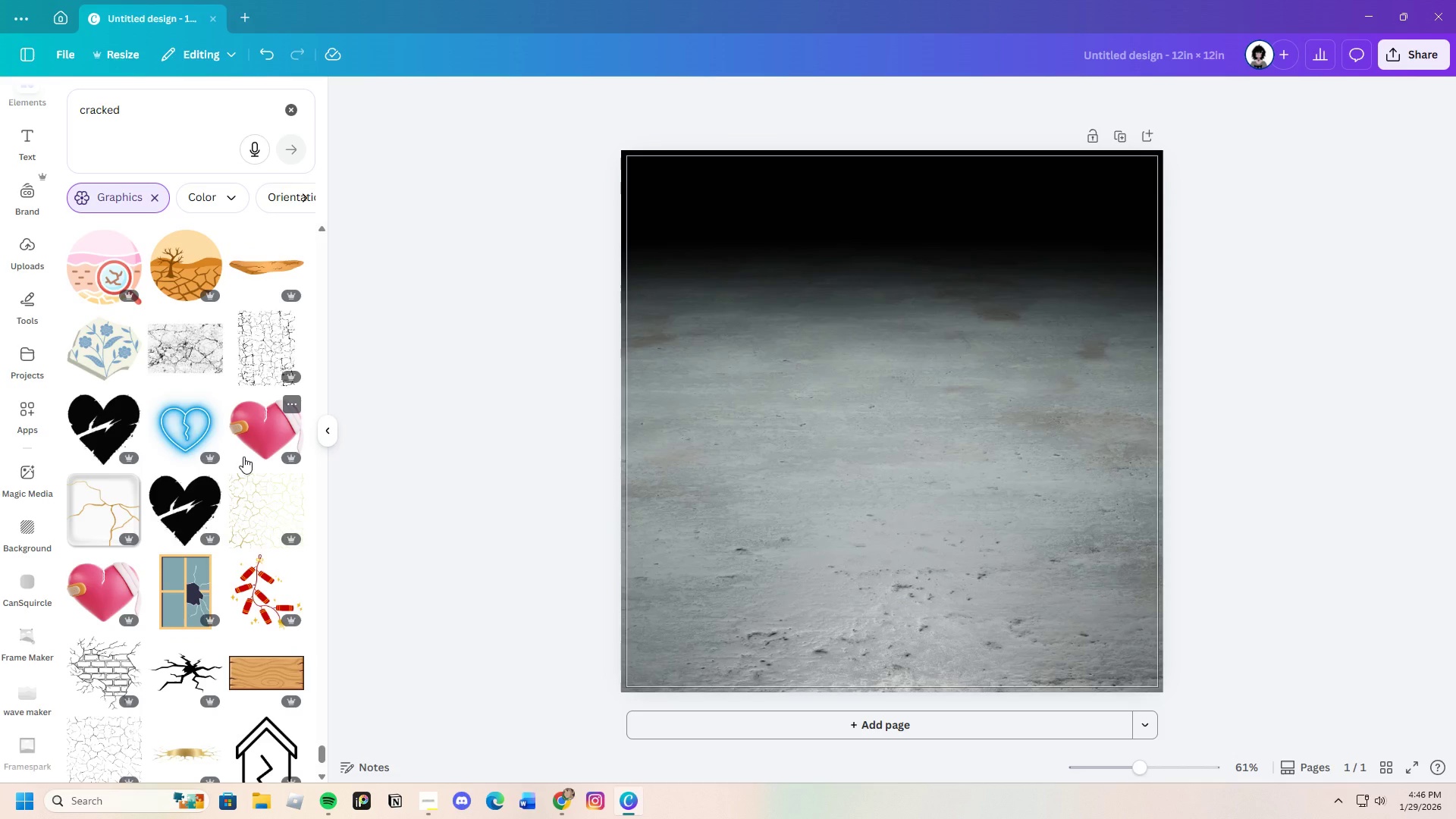 
wait(13.23)
 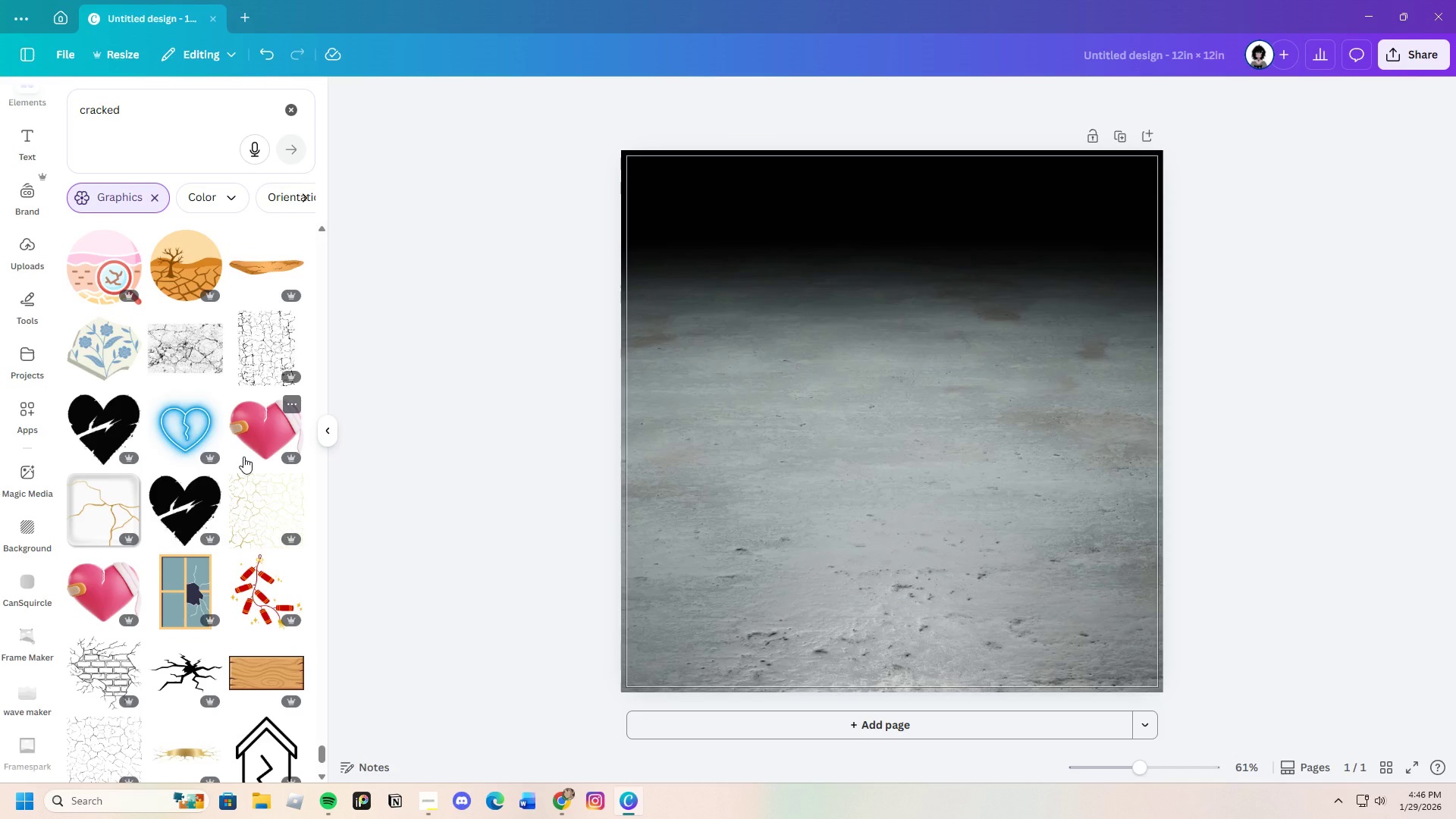 
scroll: coordinate [206, 475], scroll_direction: down, amount: 8.0
 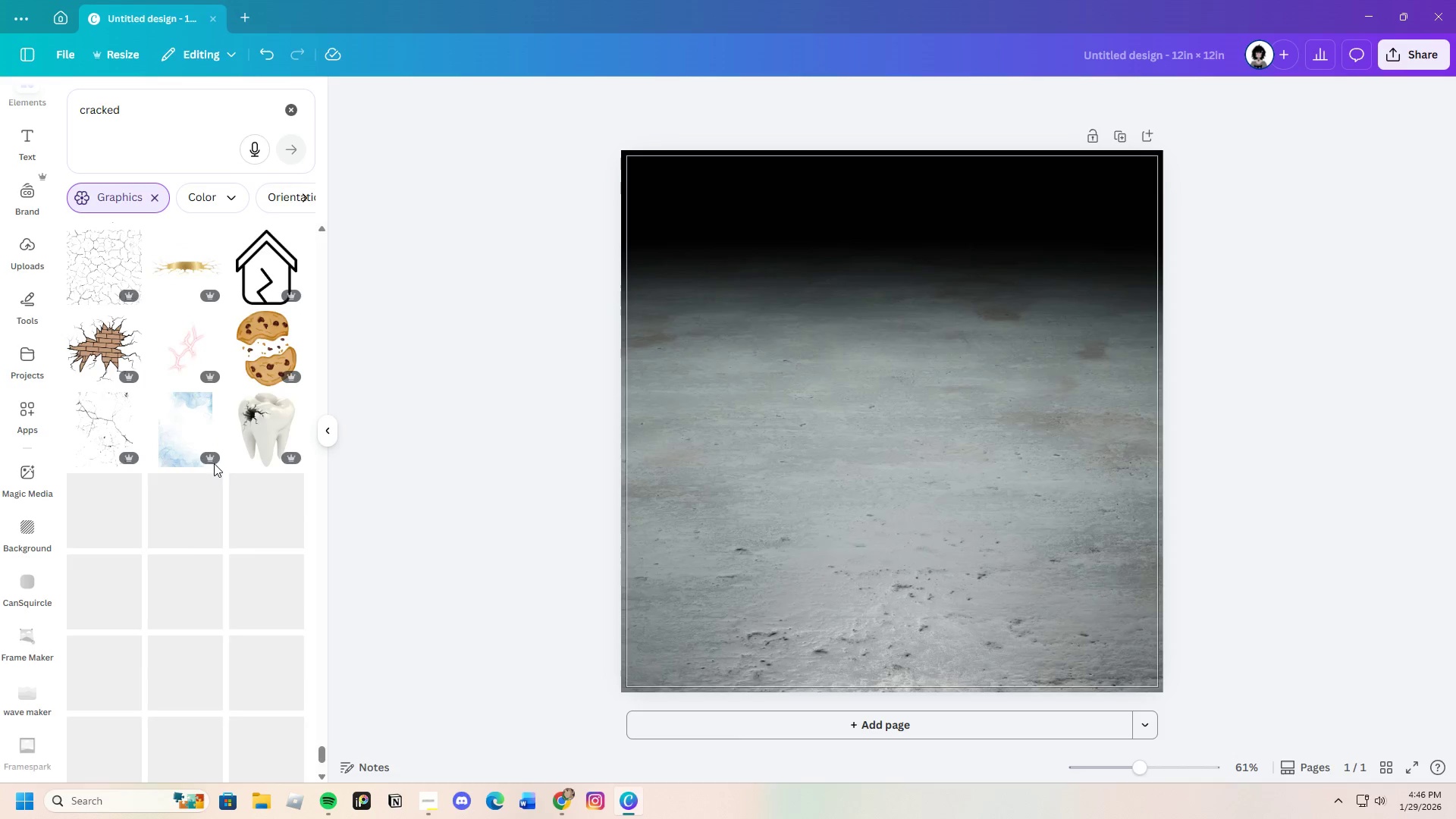 
mouse_move([258, 444])
 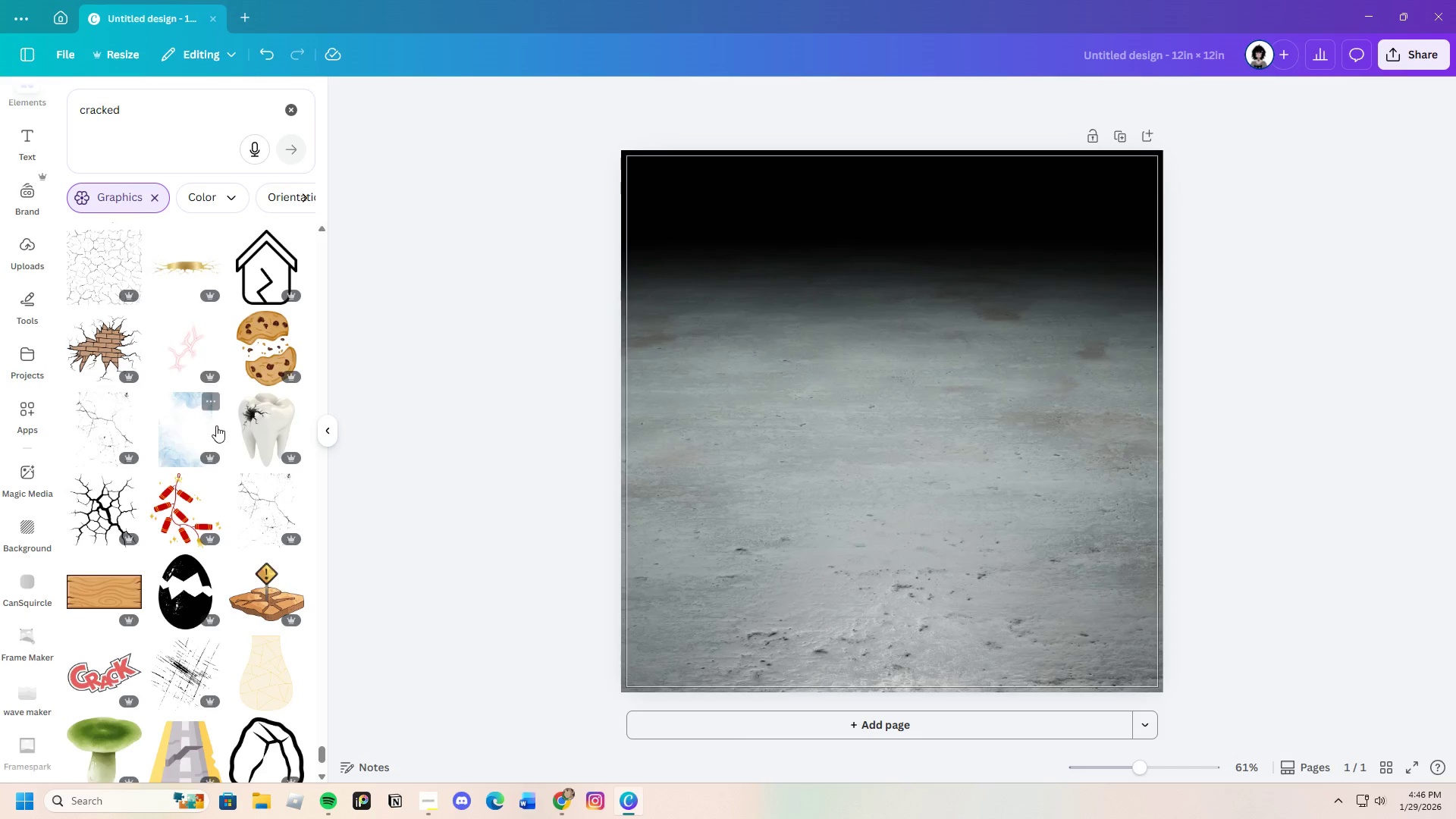 
scroll: coordinate [216, 430], scroll_direction: down, amount: 5.0
 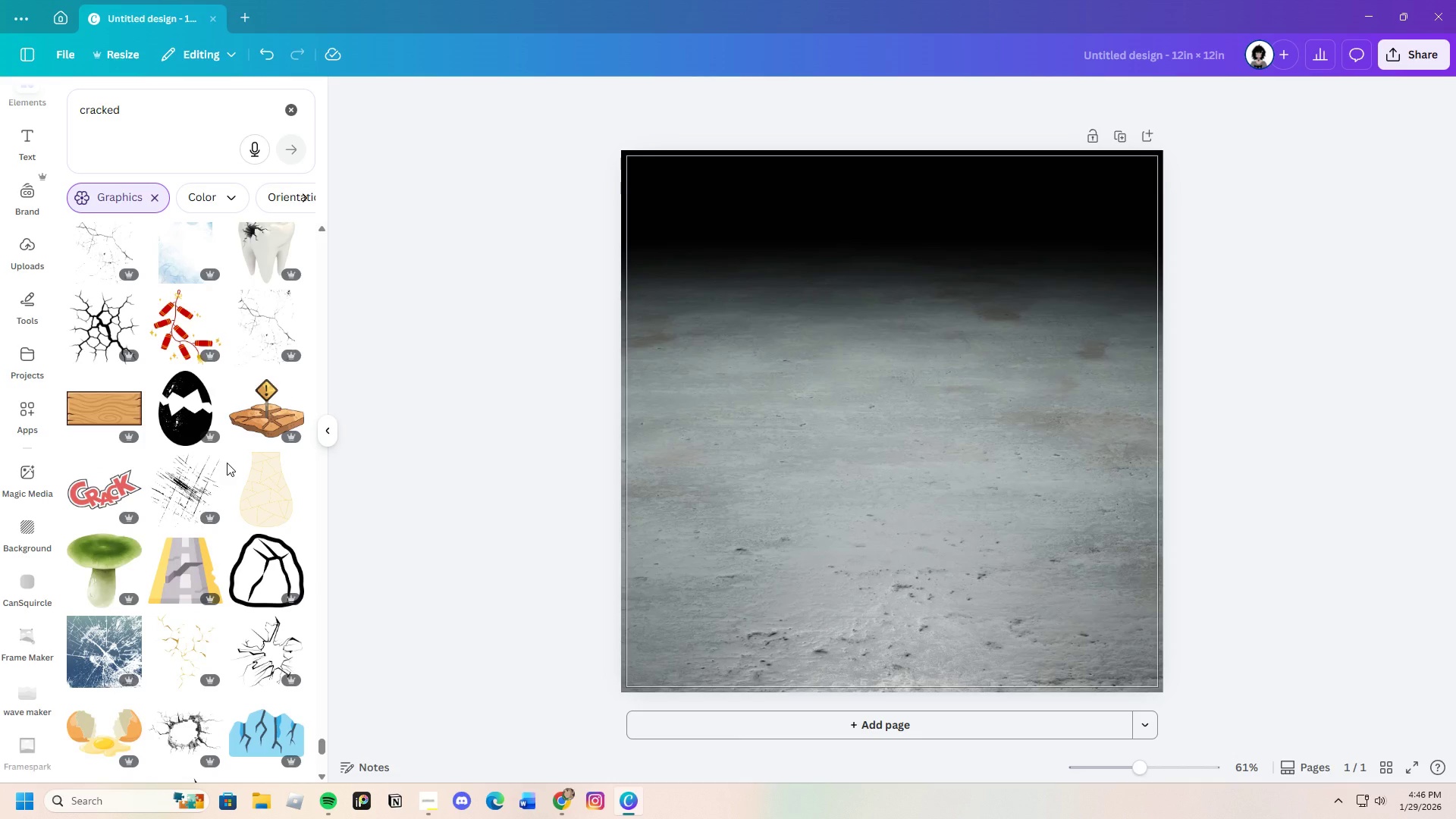 
wait(10.52)
 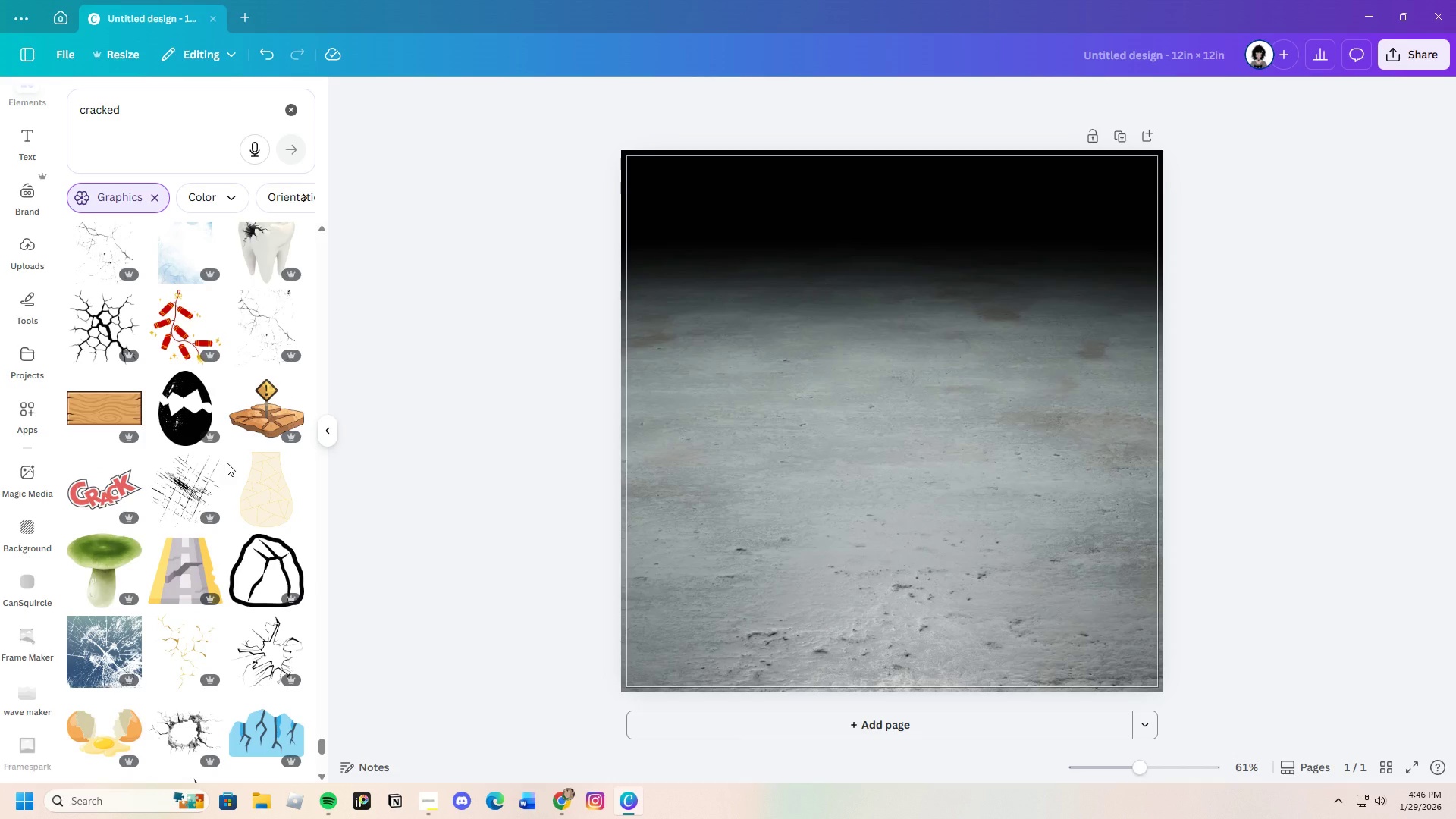 
scroll: coordinate [205, 516], scroll_direction: down, amount: 23.0
 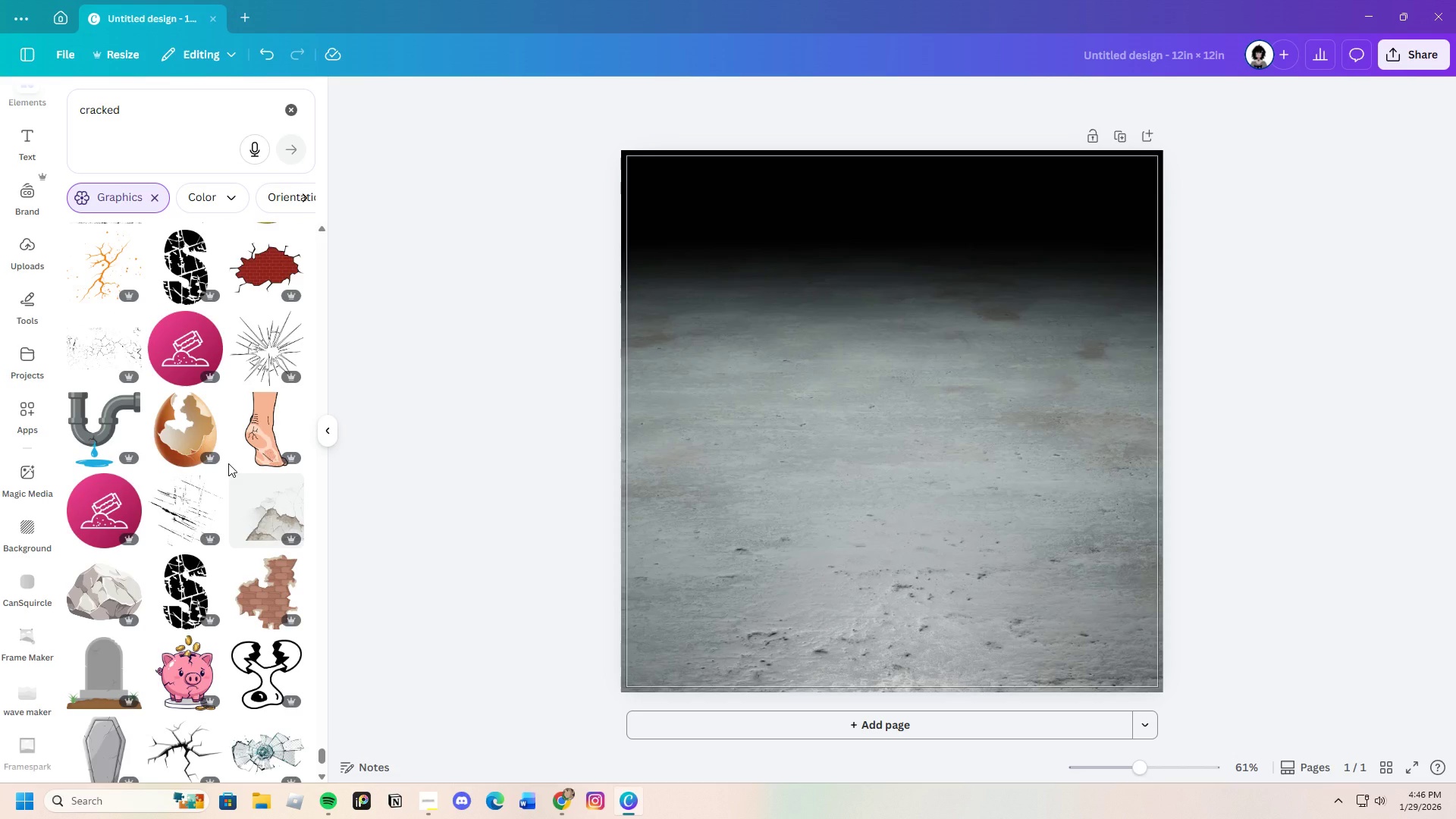 
wait(9.3)
 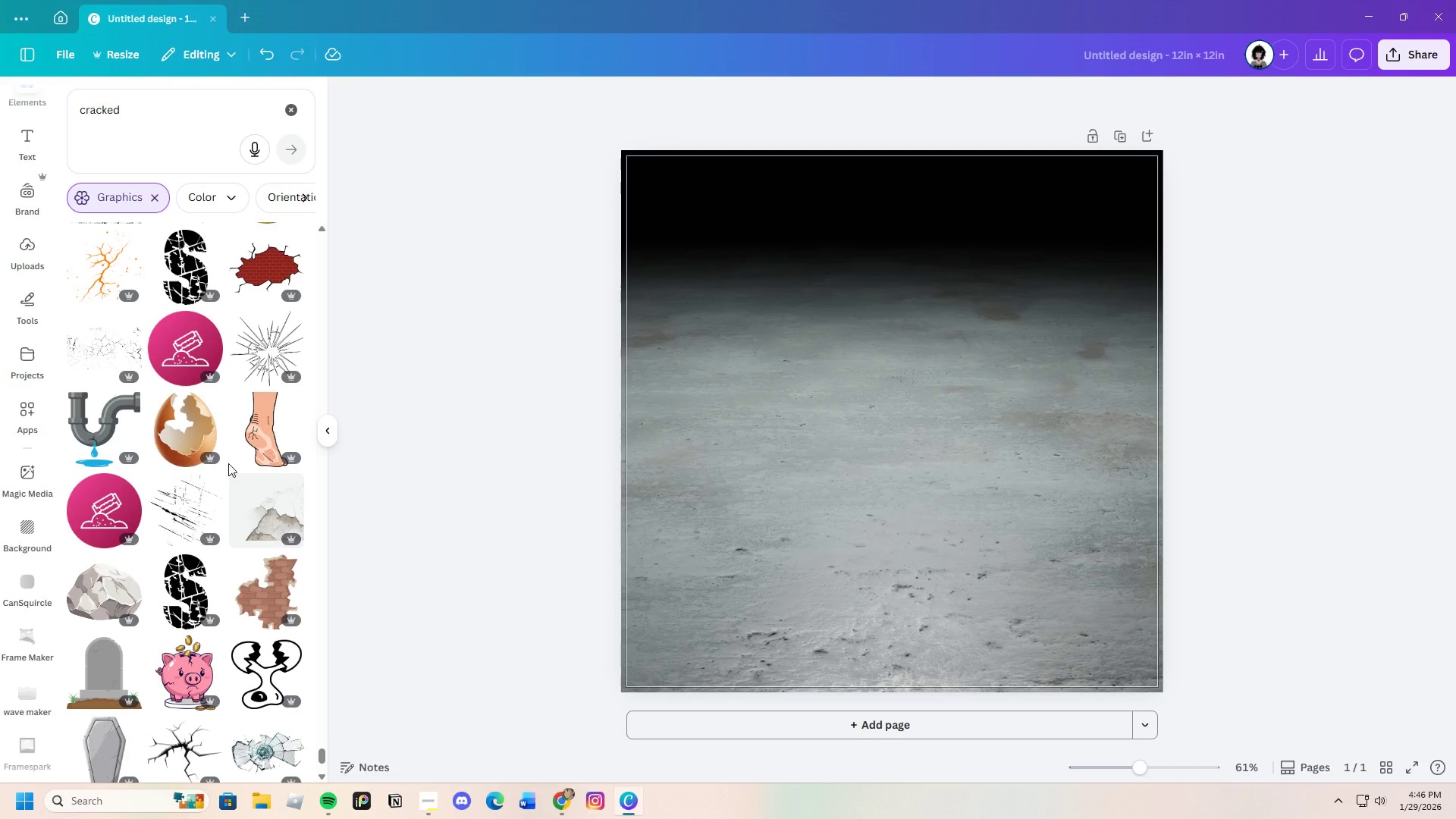 
scroll: coordinate [233, 505], scroll_direction: down, amount: 8.0
 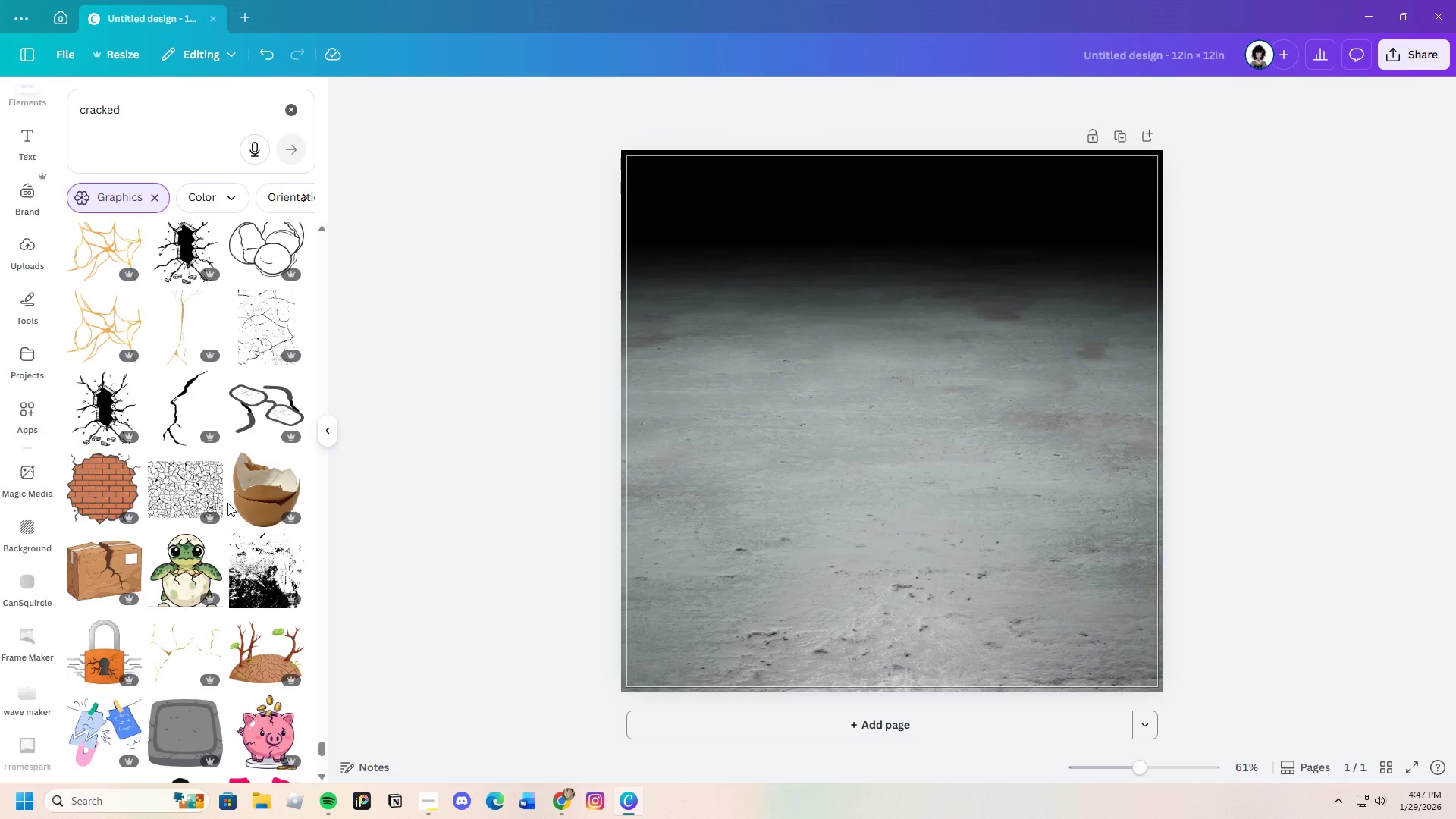 
wait(46.25)
 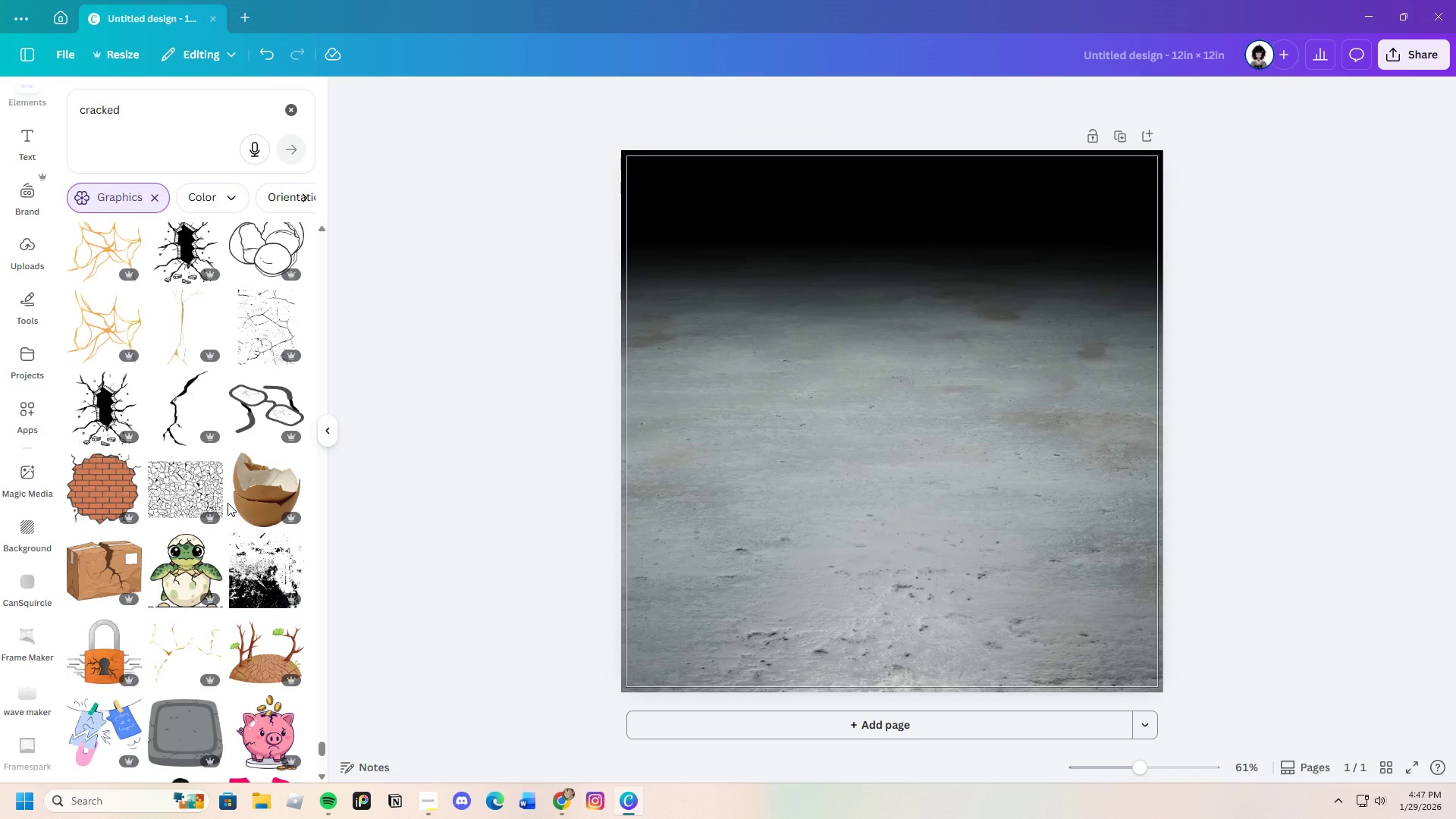 
scroll: coordinate [237, 573], scroll_direction: down, amount: 21.0
 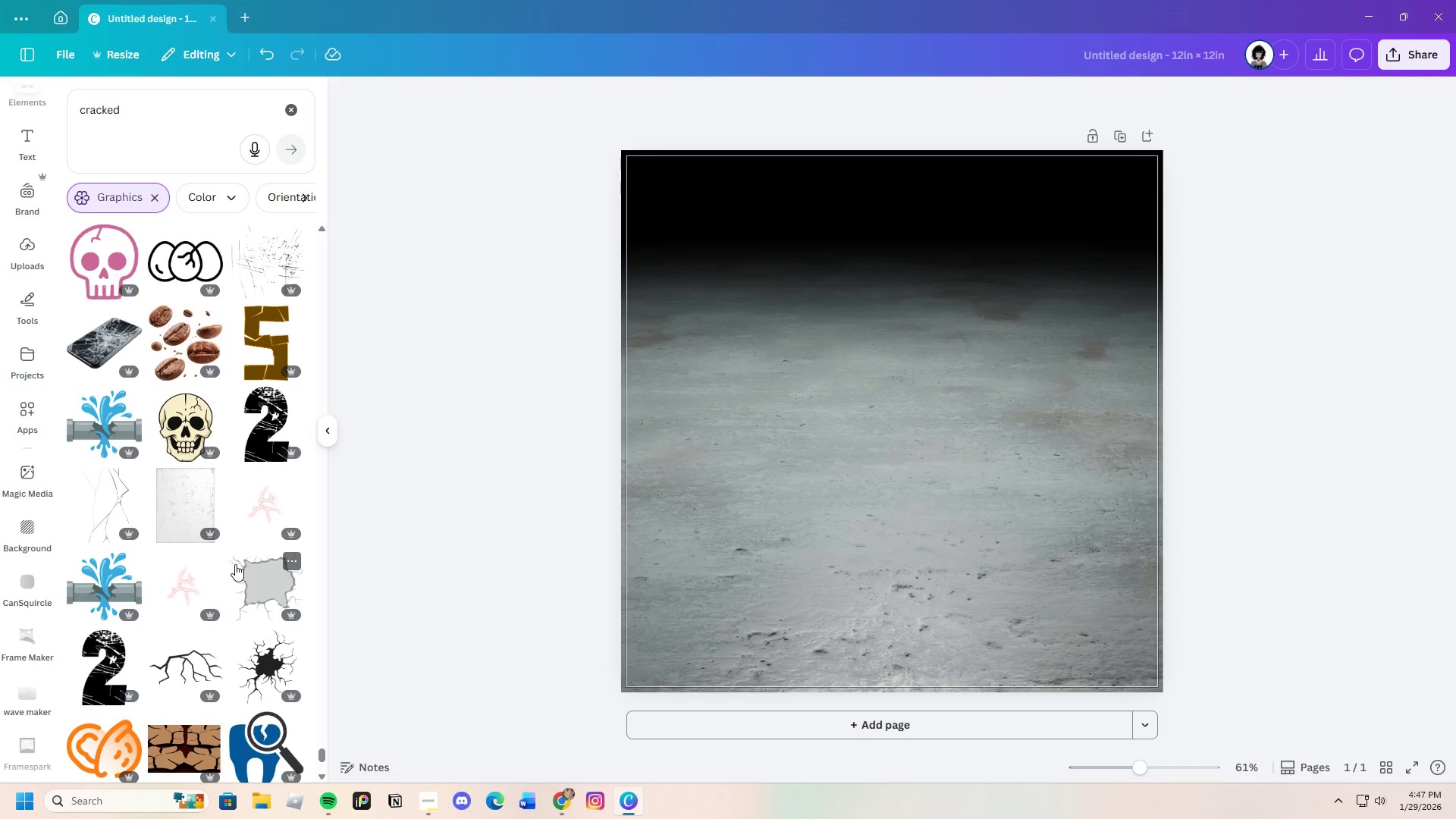 
scroll: coordinate [235, 564], scroll_direction: down, amount: 2.0
 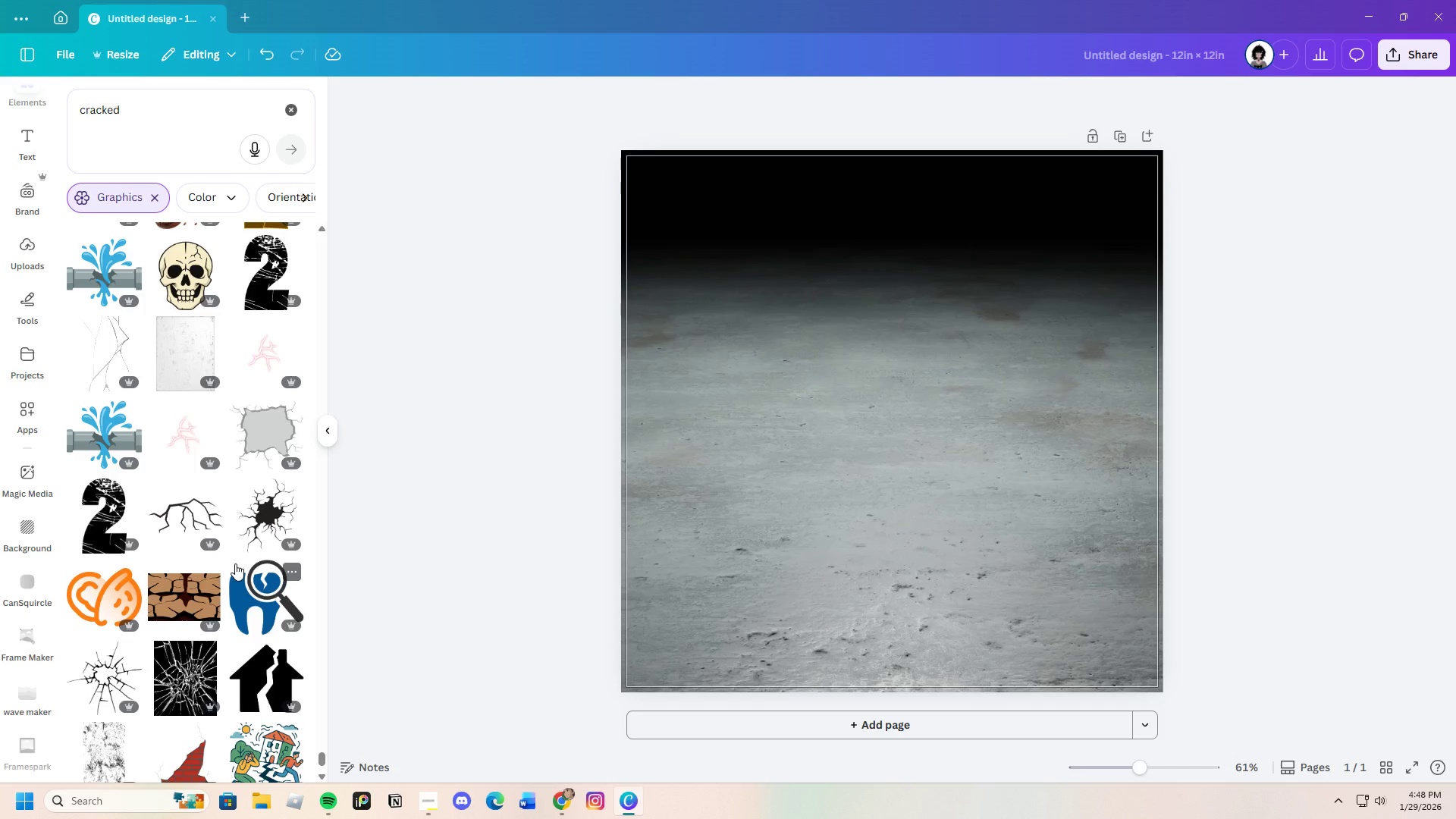 
wait(35.39)
 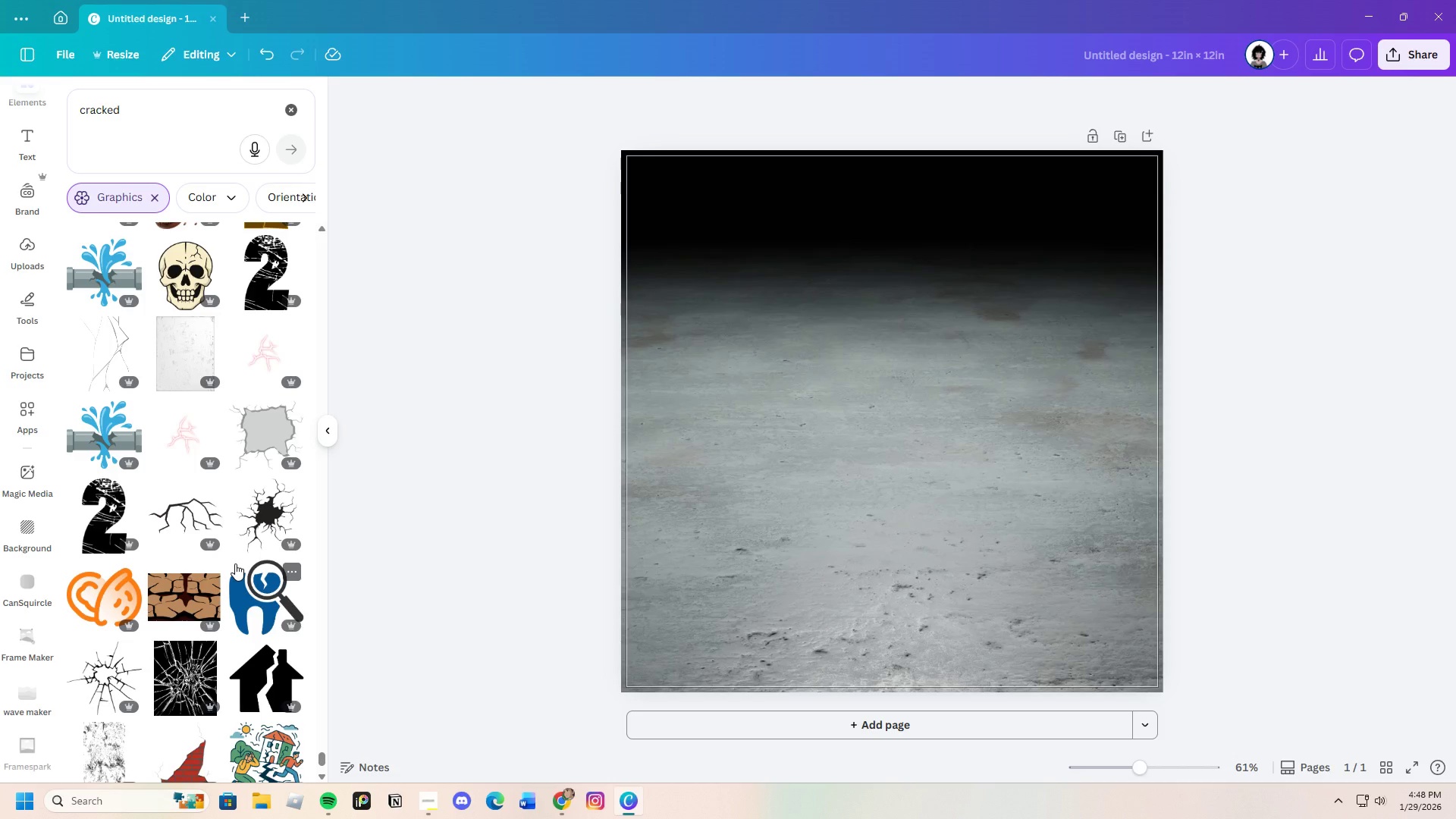 
scroll: coordinate [204, 564], scroll_direction: down, amount: 5.0
 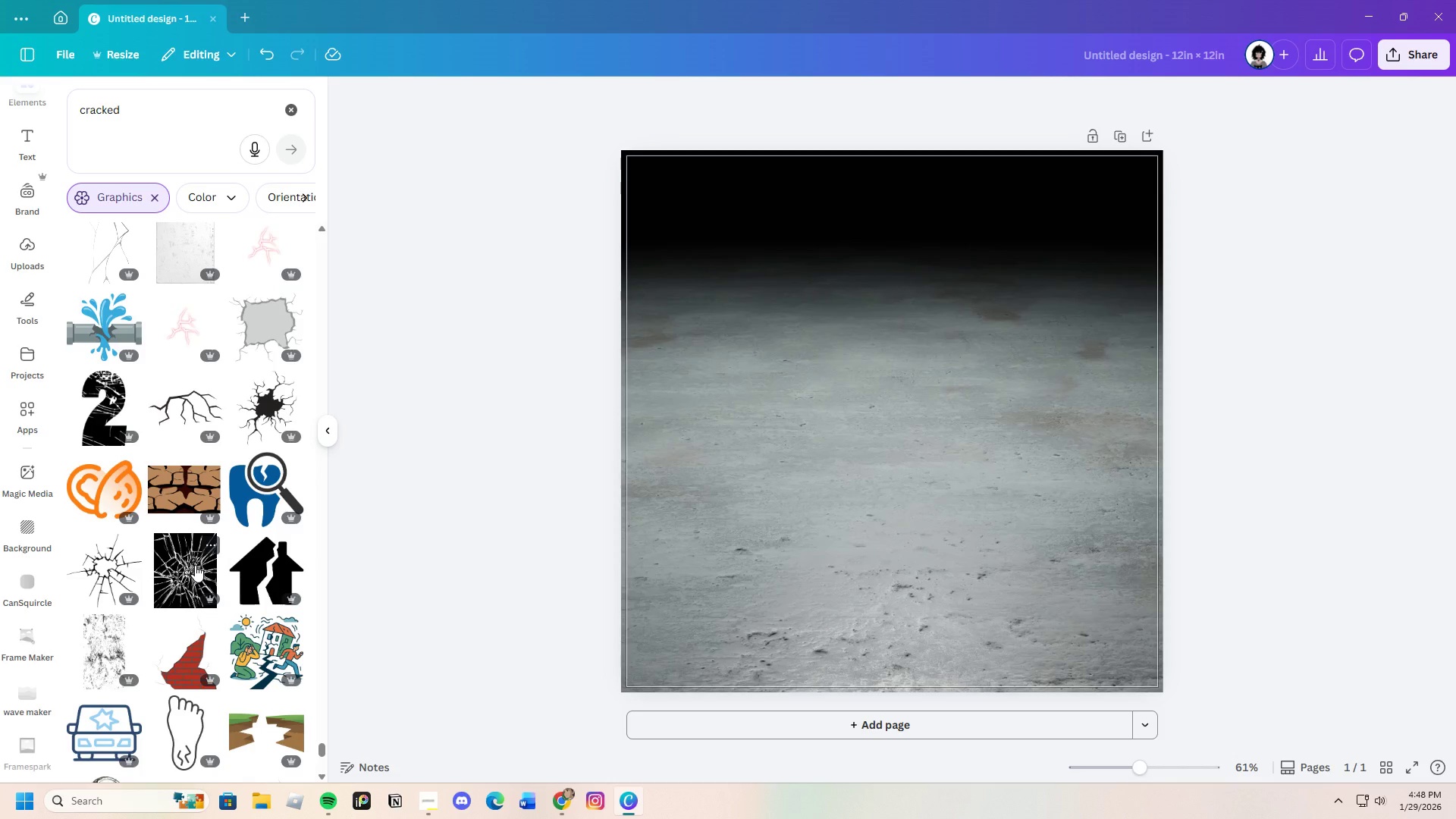 
wait(29.14)
 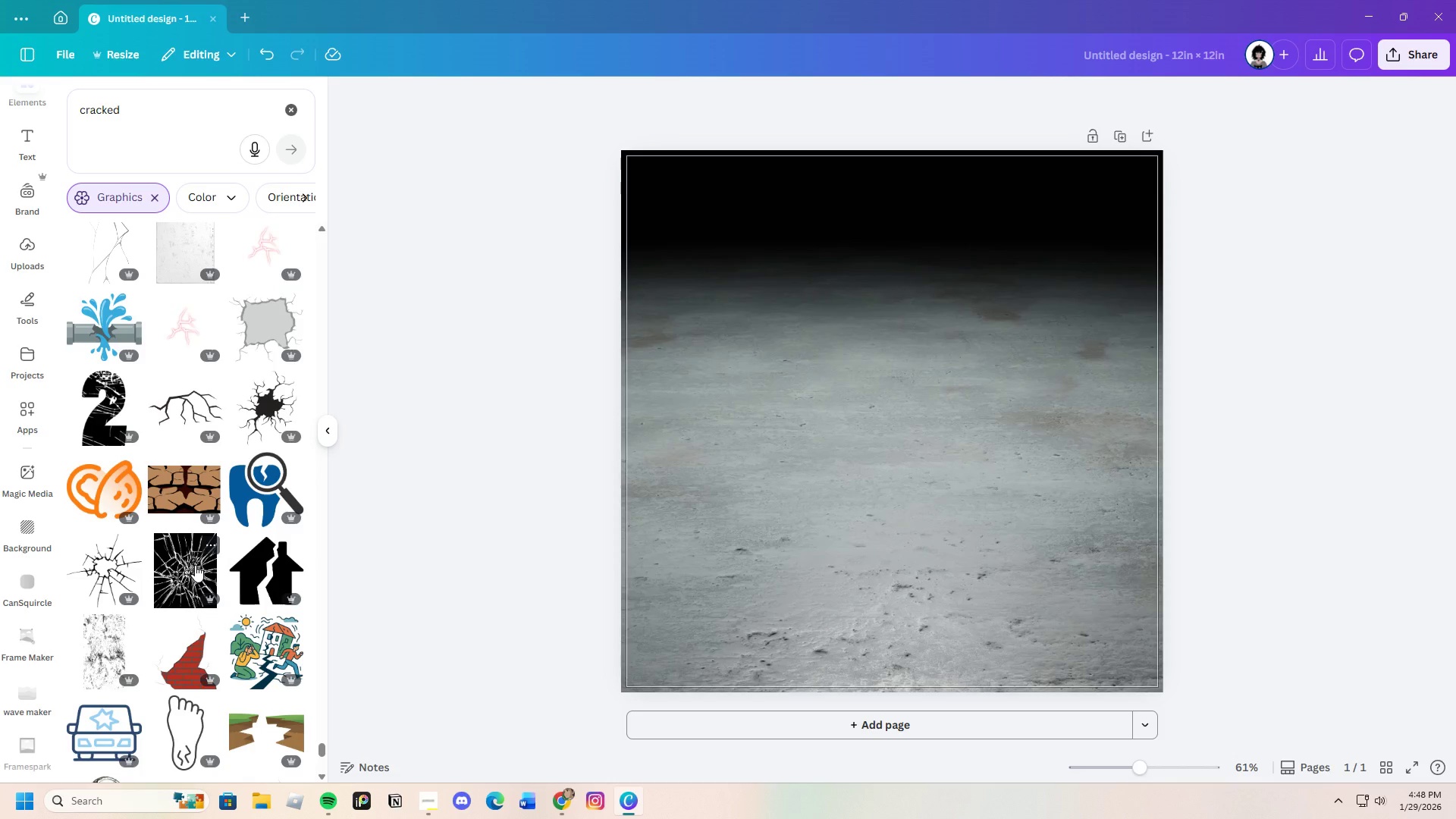 
scroll: coordinate [229, 661], scroll_direction: down, amount: 11.0
 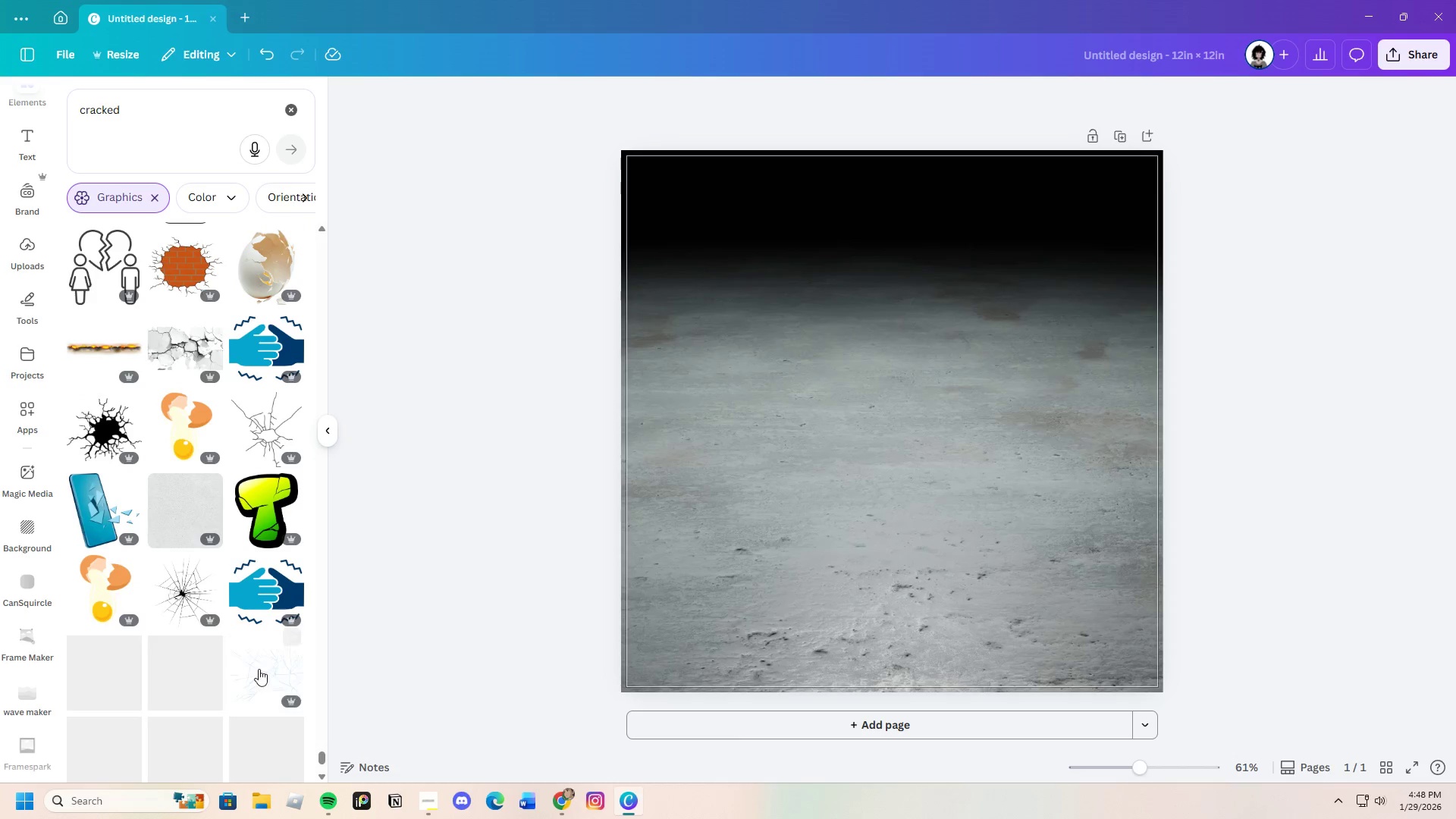 
mouse_move([262, 658])
 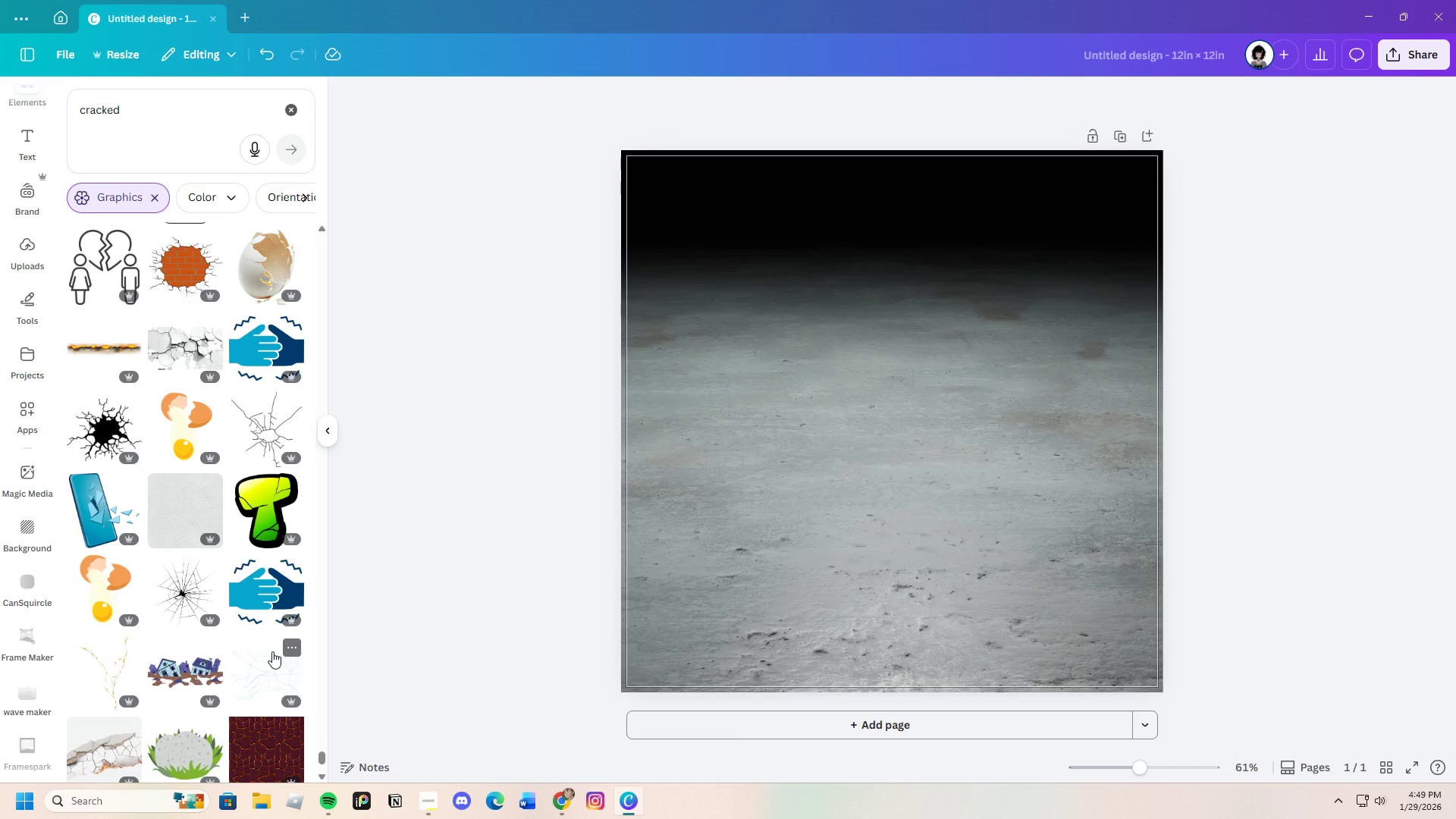 
wait(38.2)
 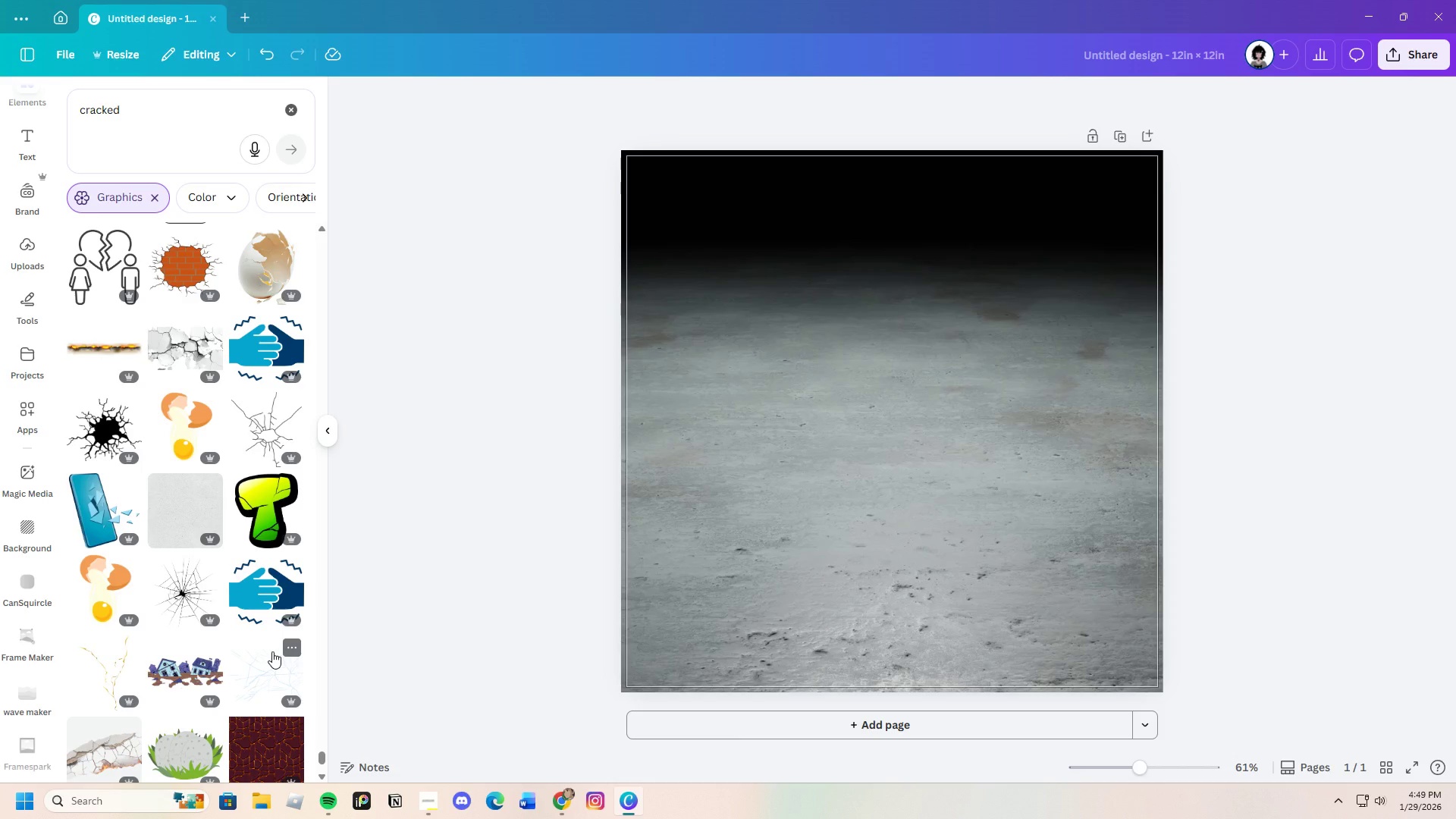 
scroll: coordinate [270, 625], scroll_direction: down, amount: 16.0
 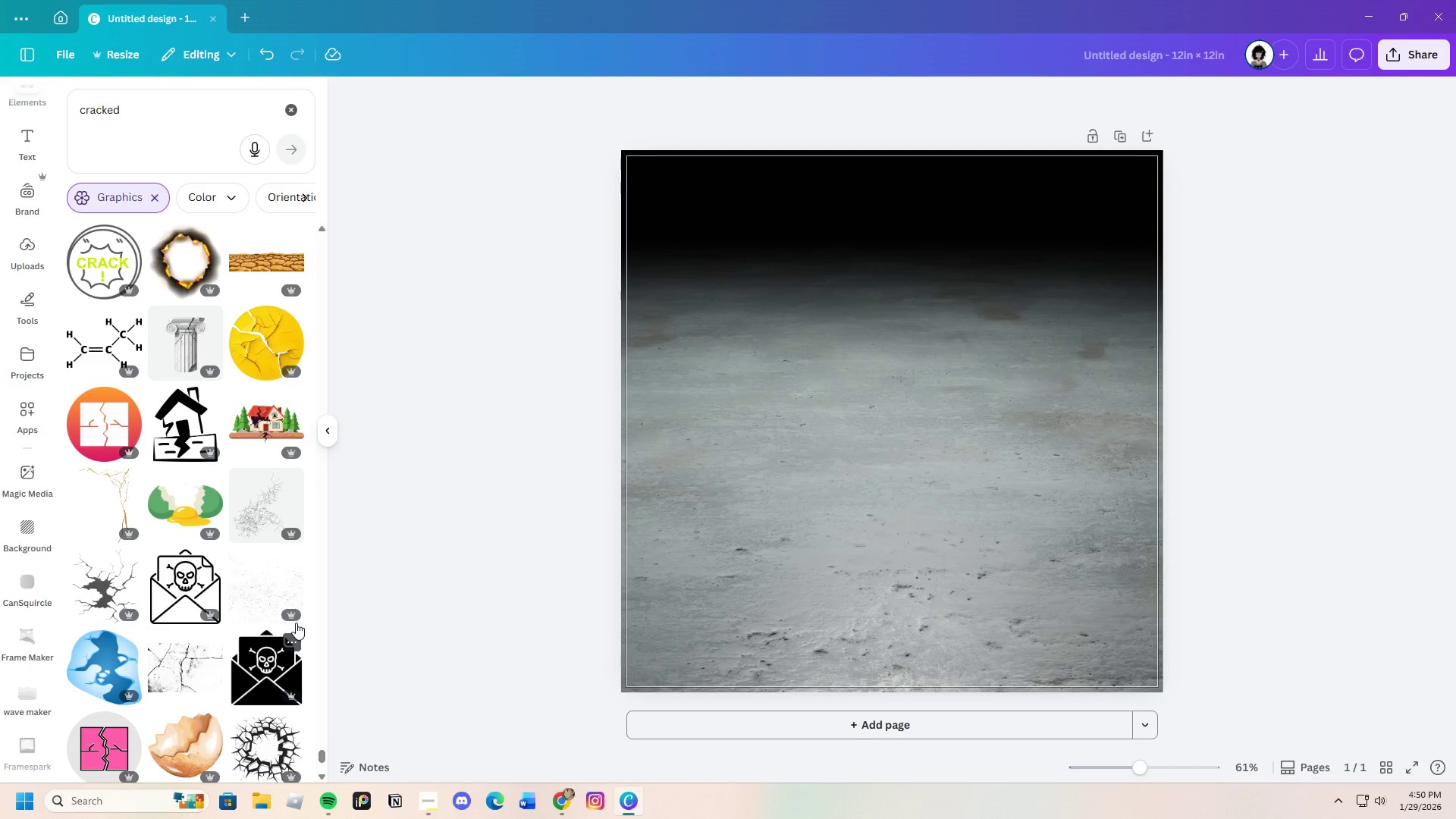 
wait(26.72)
 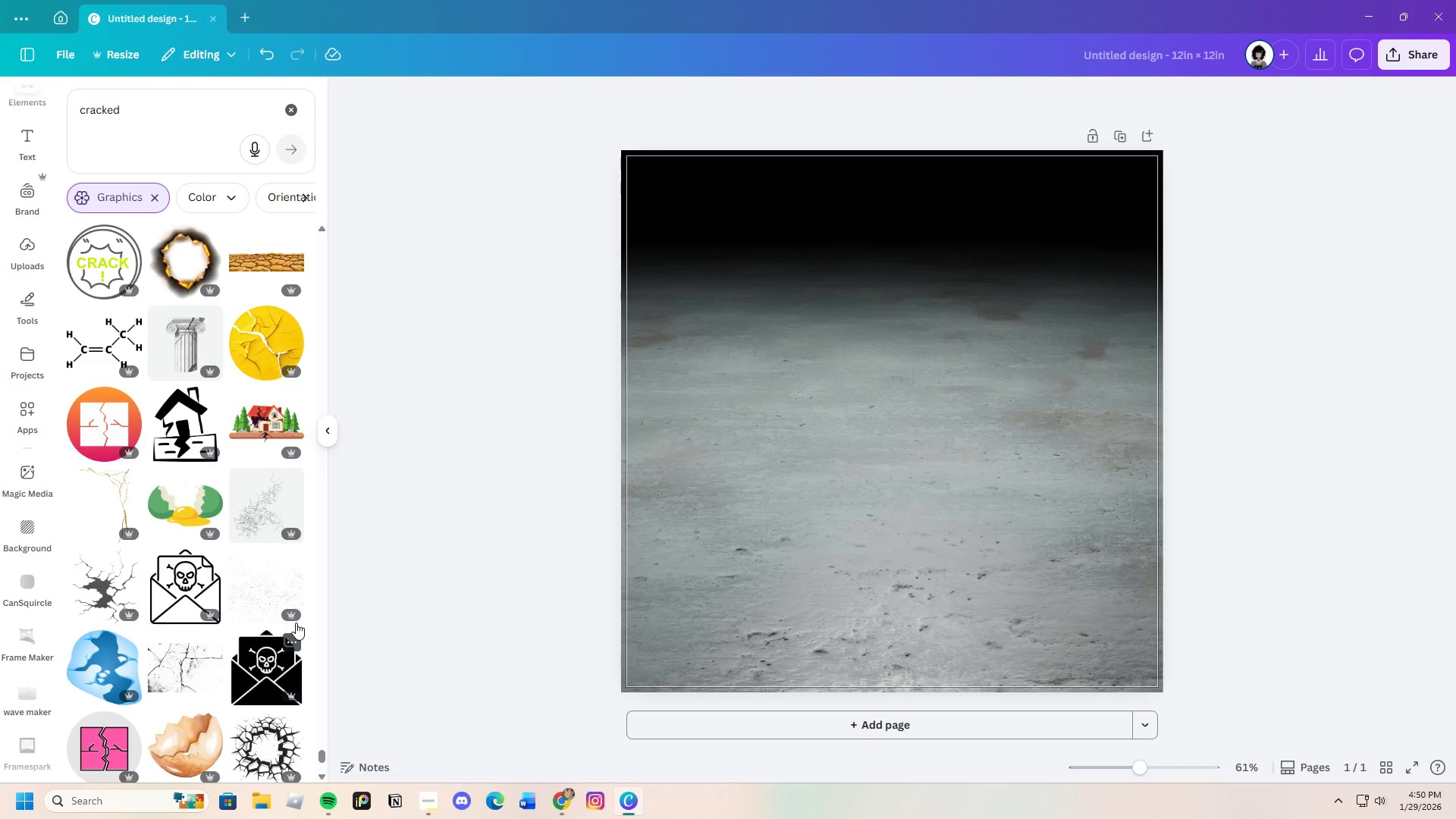 
scroll: coordinate [230, 628], scroll_direction: down, amount: 24.0
 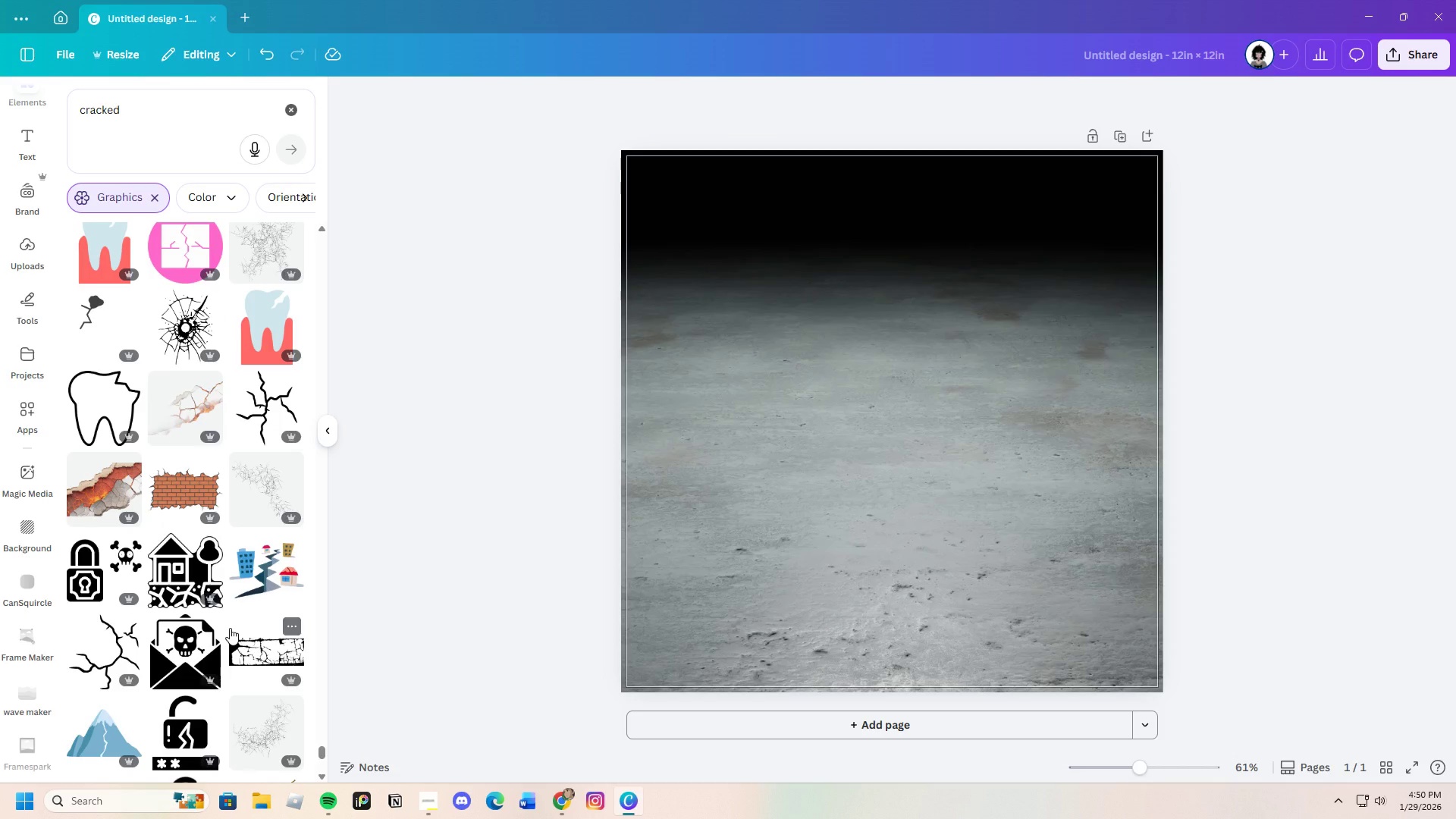 
scroll: coordinate [232, 628], scroll_direction: down, amount: 20.0
 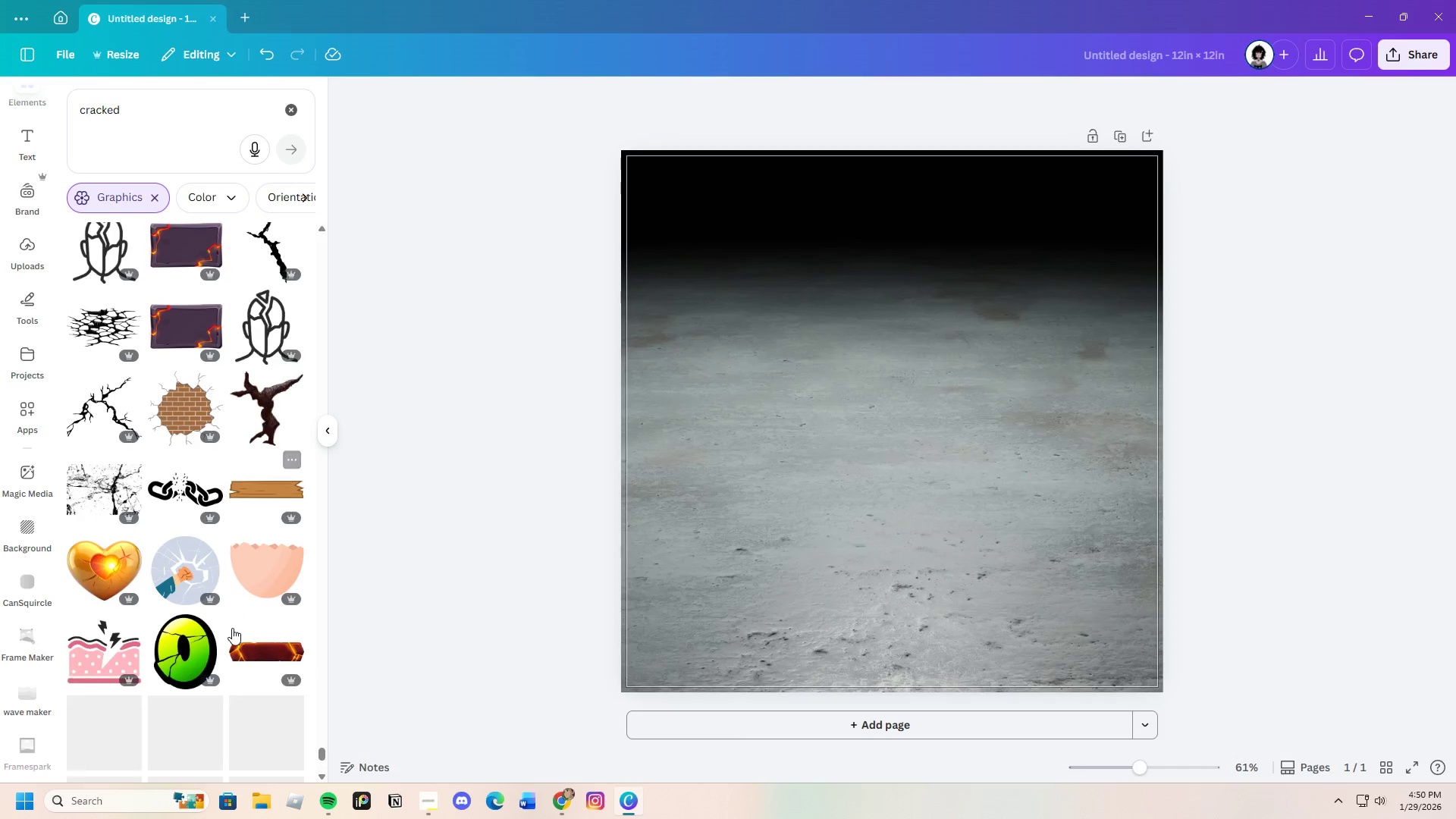 
scroll: coordinate [234, 627], scroll_direction: down, amount: 8.0
 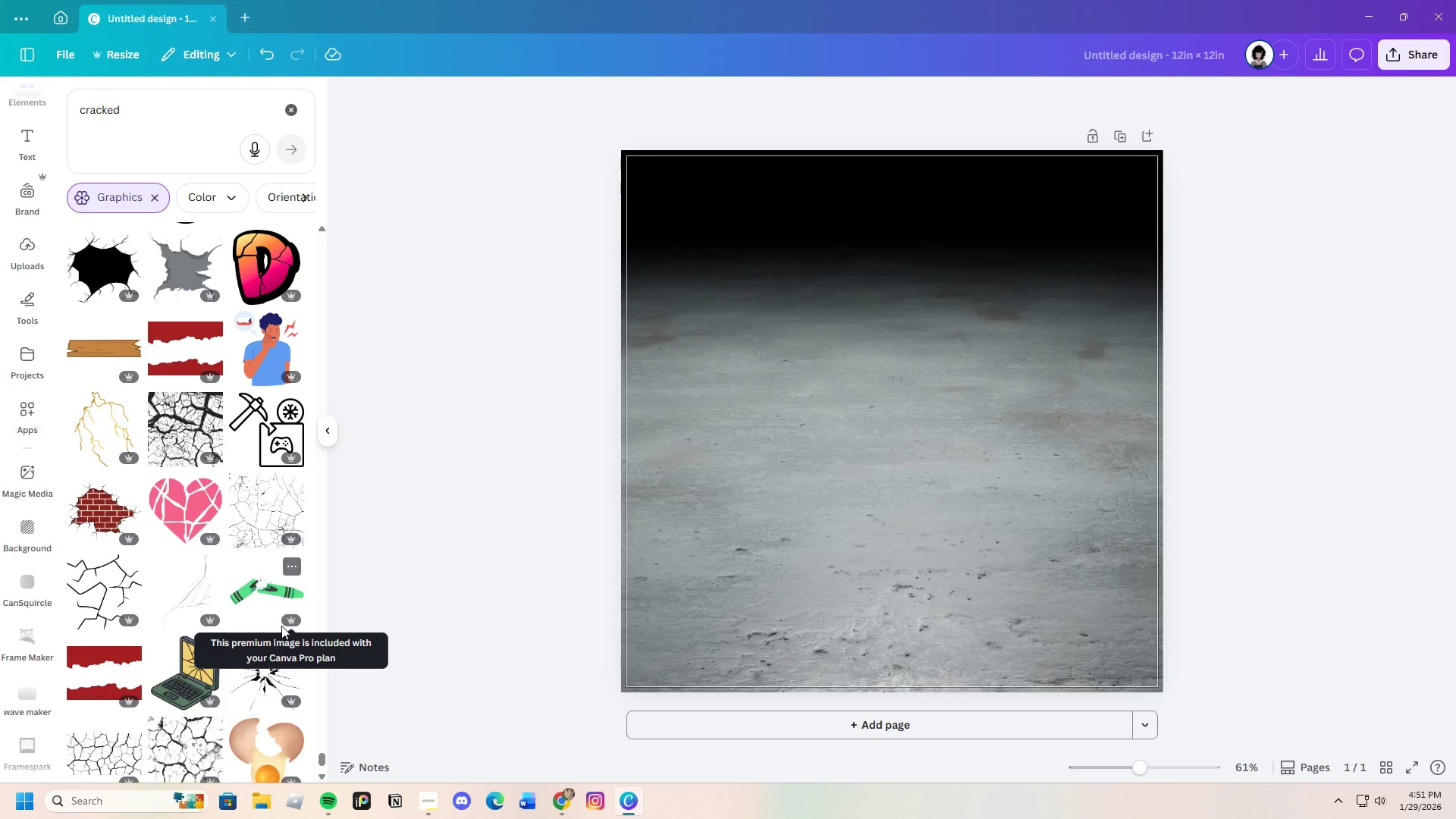 
wait(22.45)
 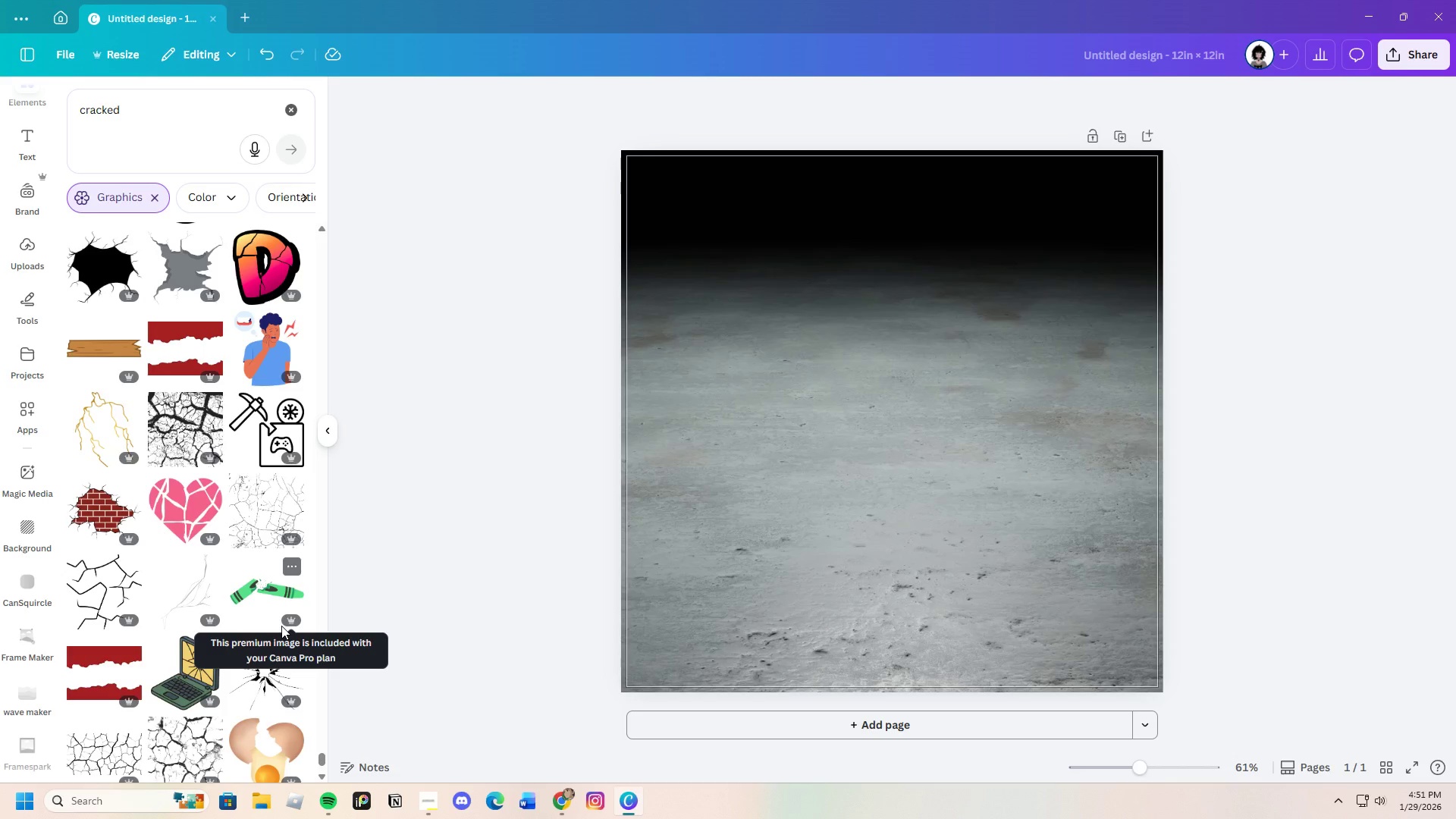 
scroll: coordinate [262, 547], scroll_direction: down, amount: 7.0
 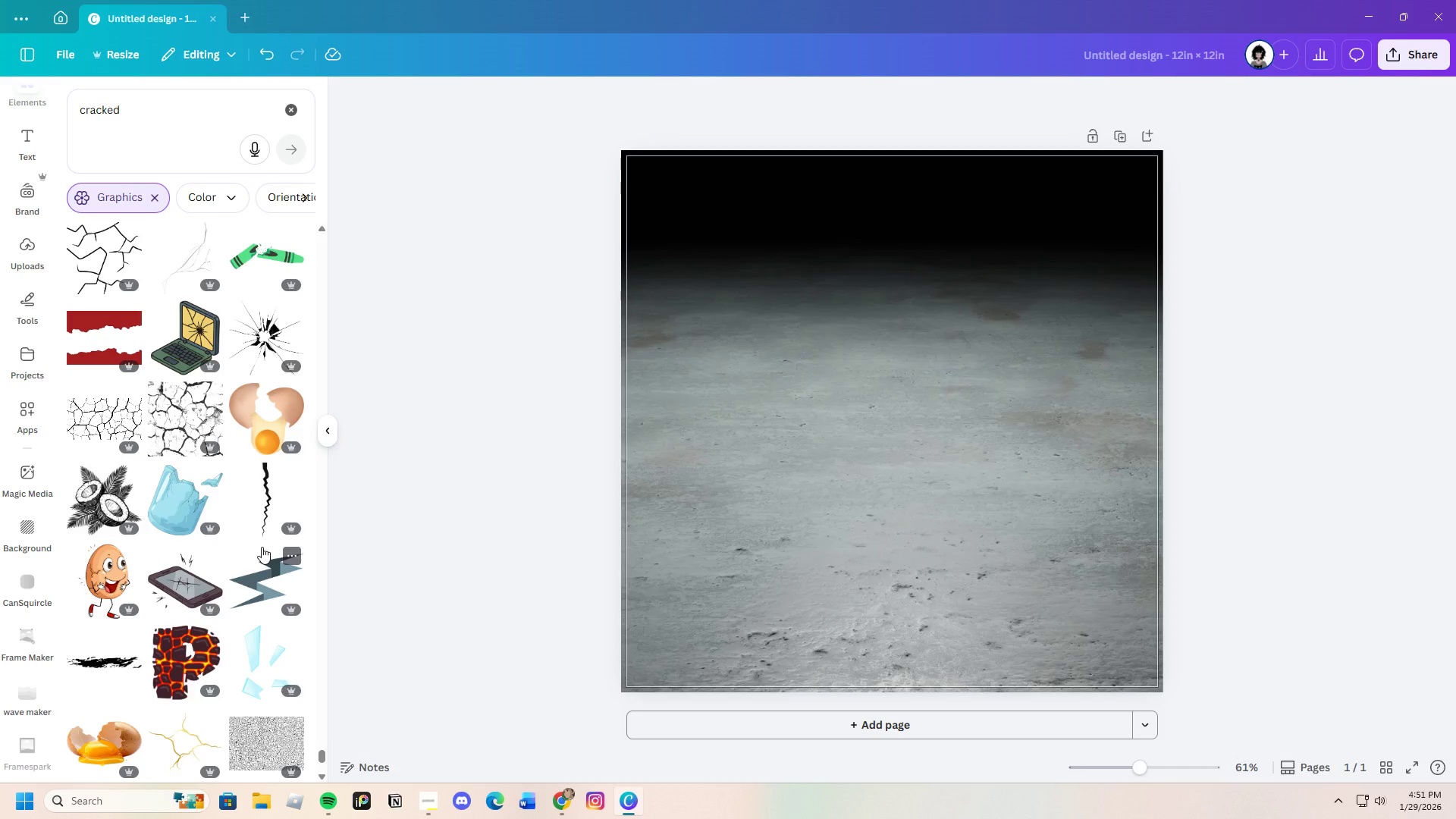 
wait(28.94)
 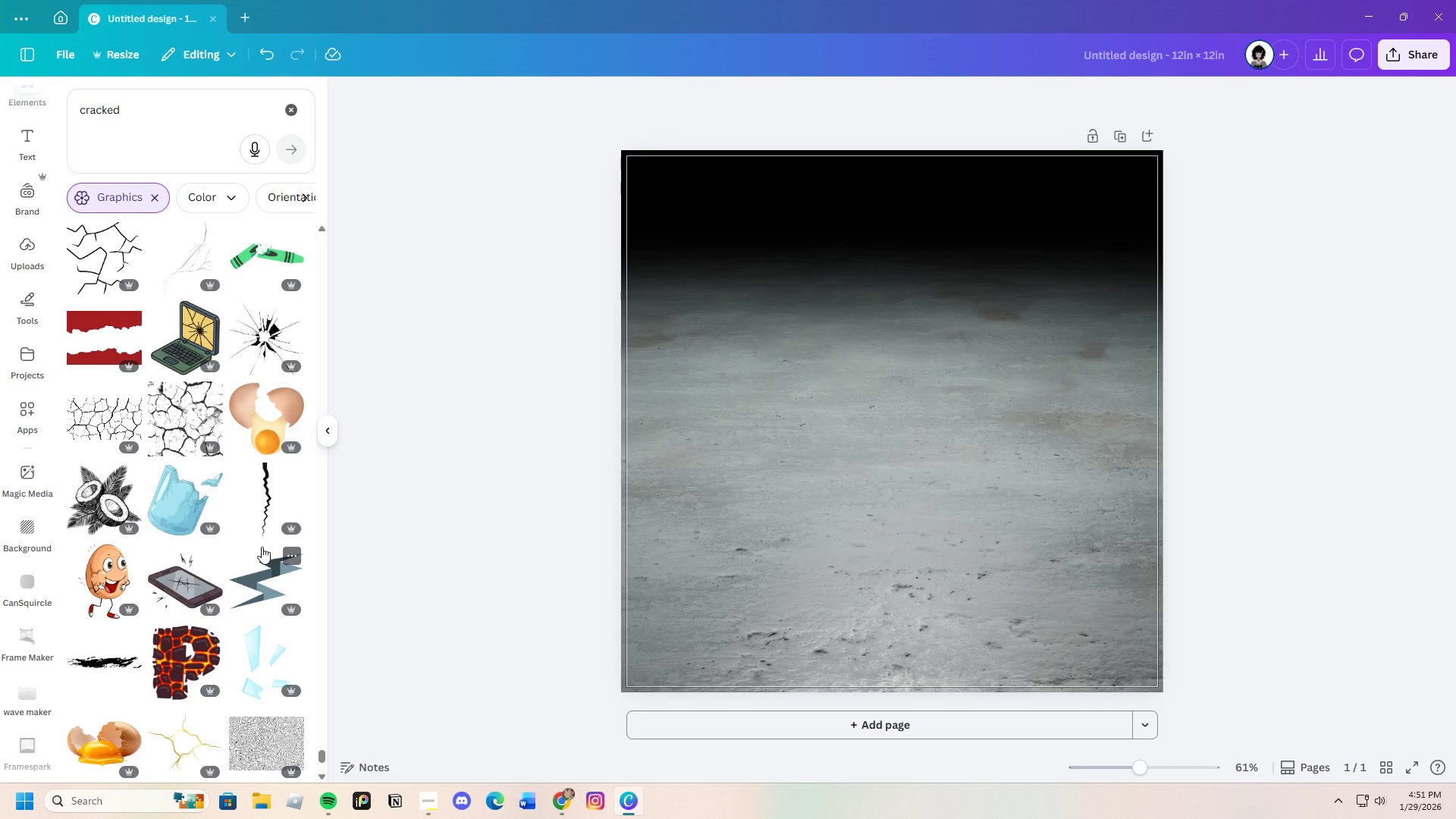 
scroll: coordinate [237, 601], scroll_direction: down, amount: 21.0
 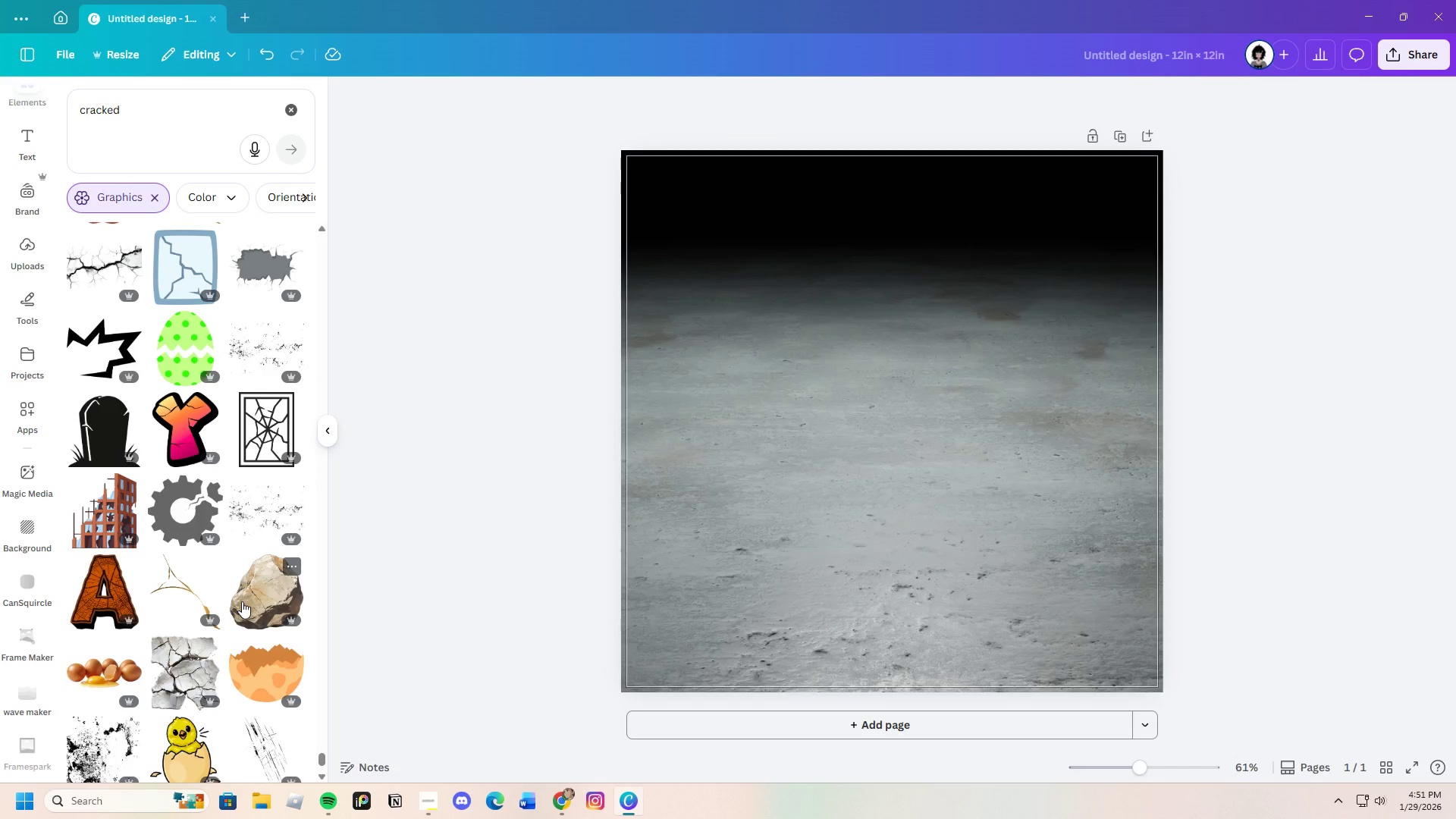 
wait(11.5)
 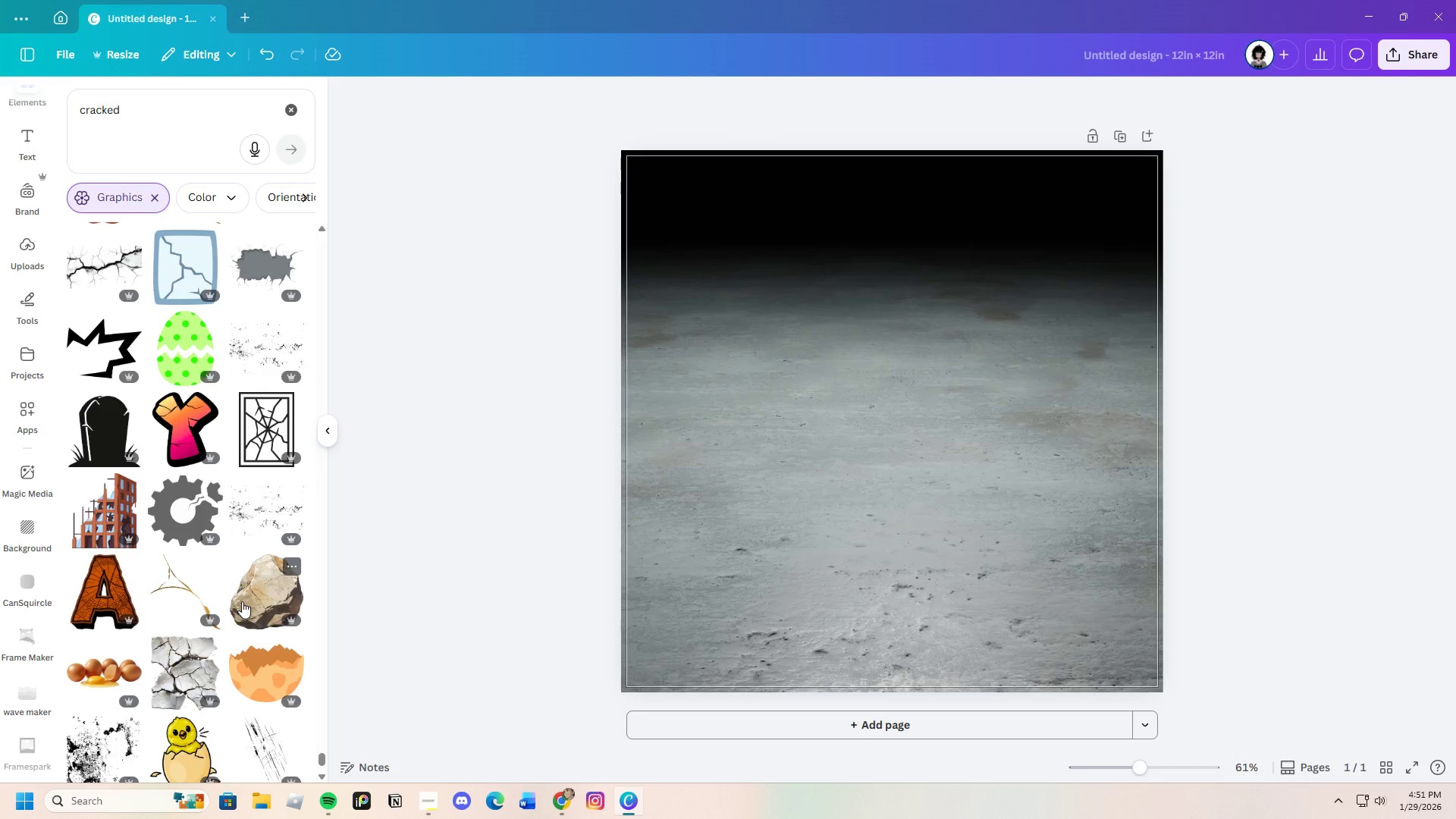 
left_click([296, 106])
 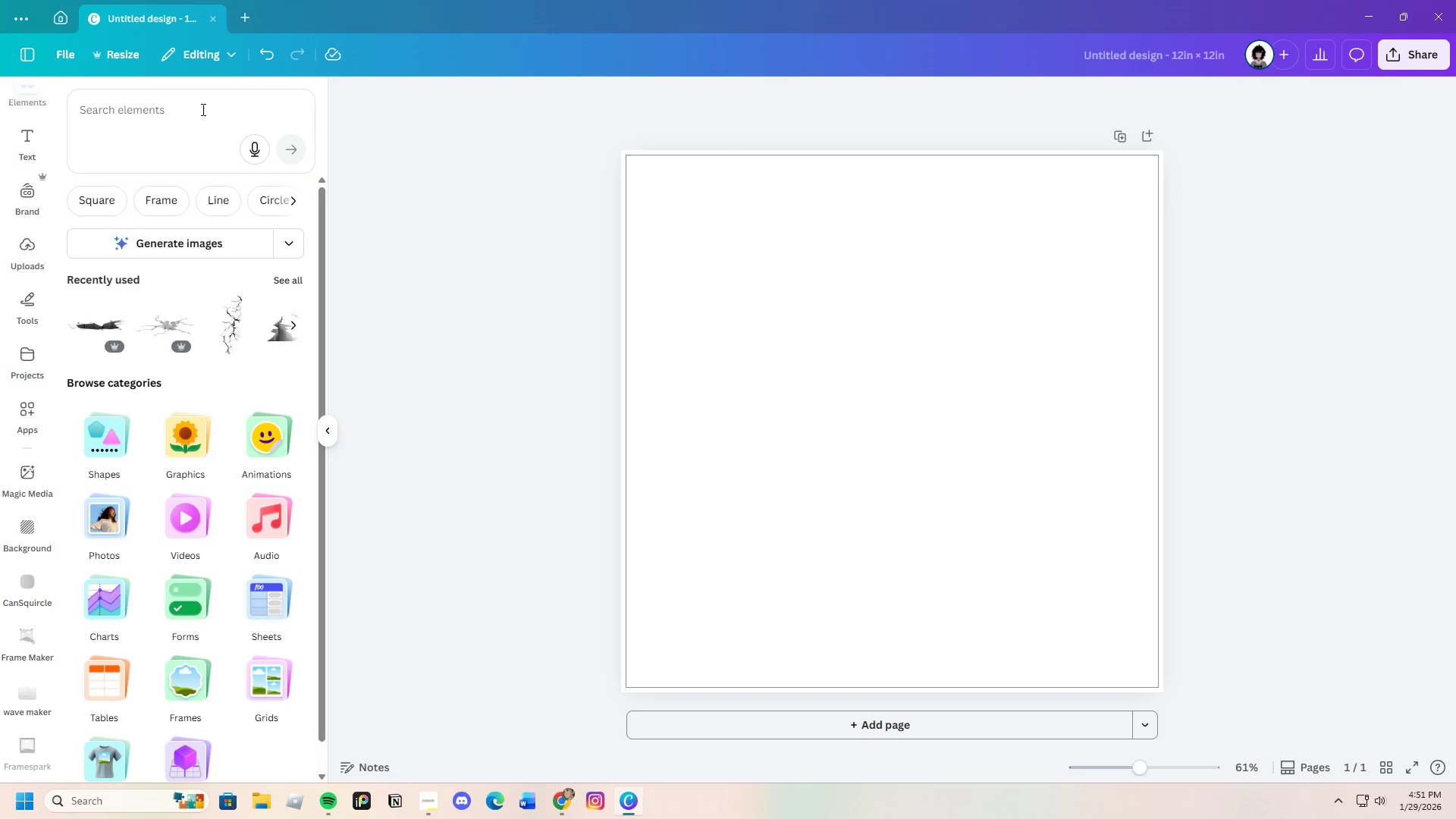 
left_click([202, 109])
 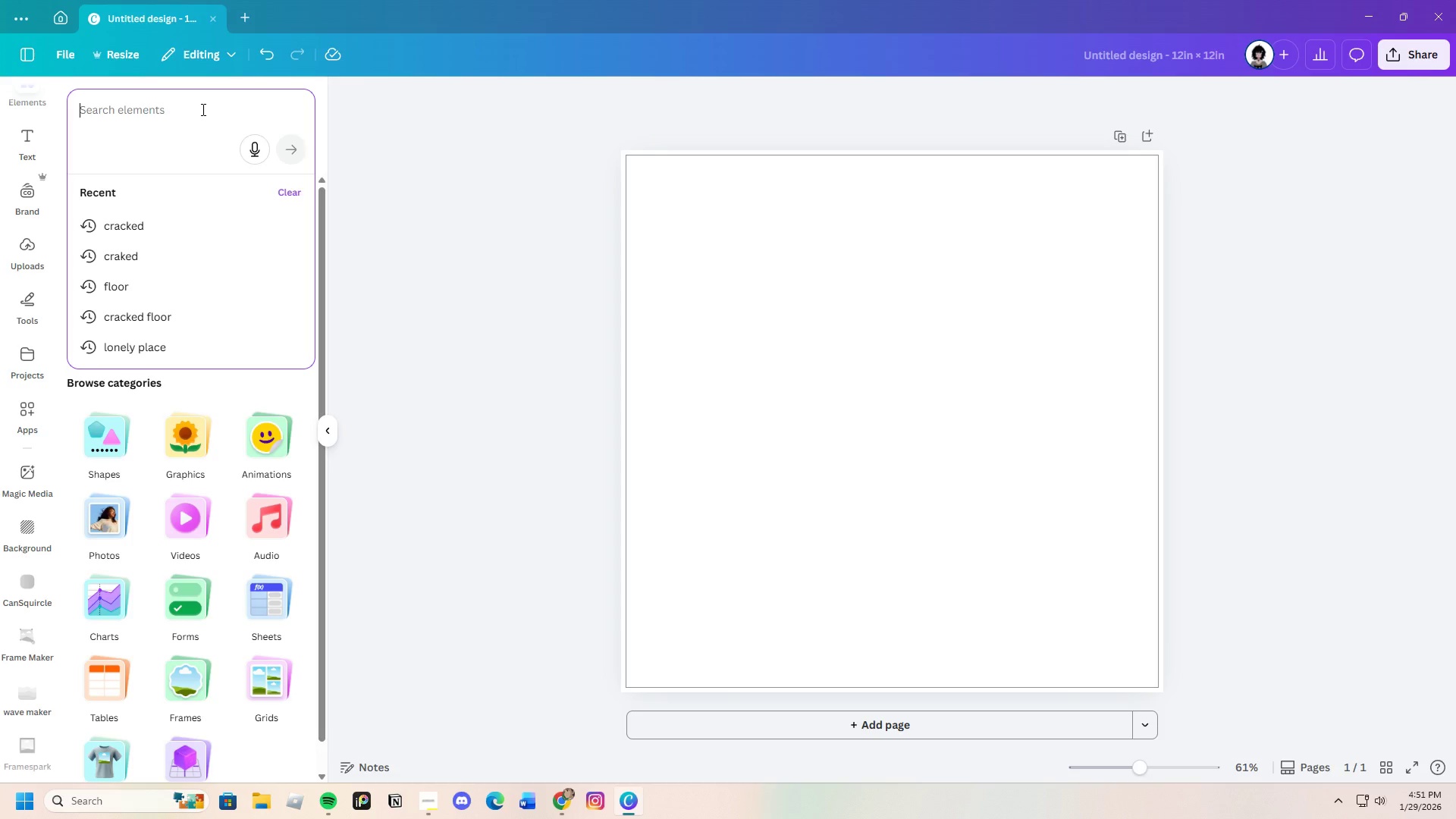 
type(room)
 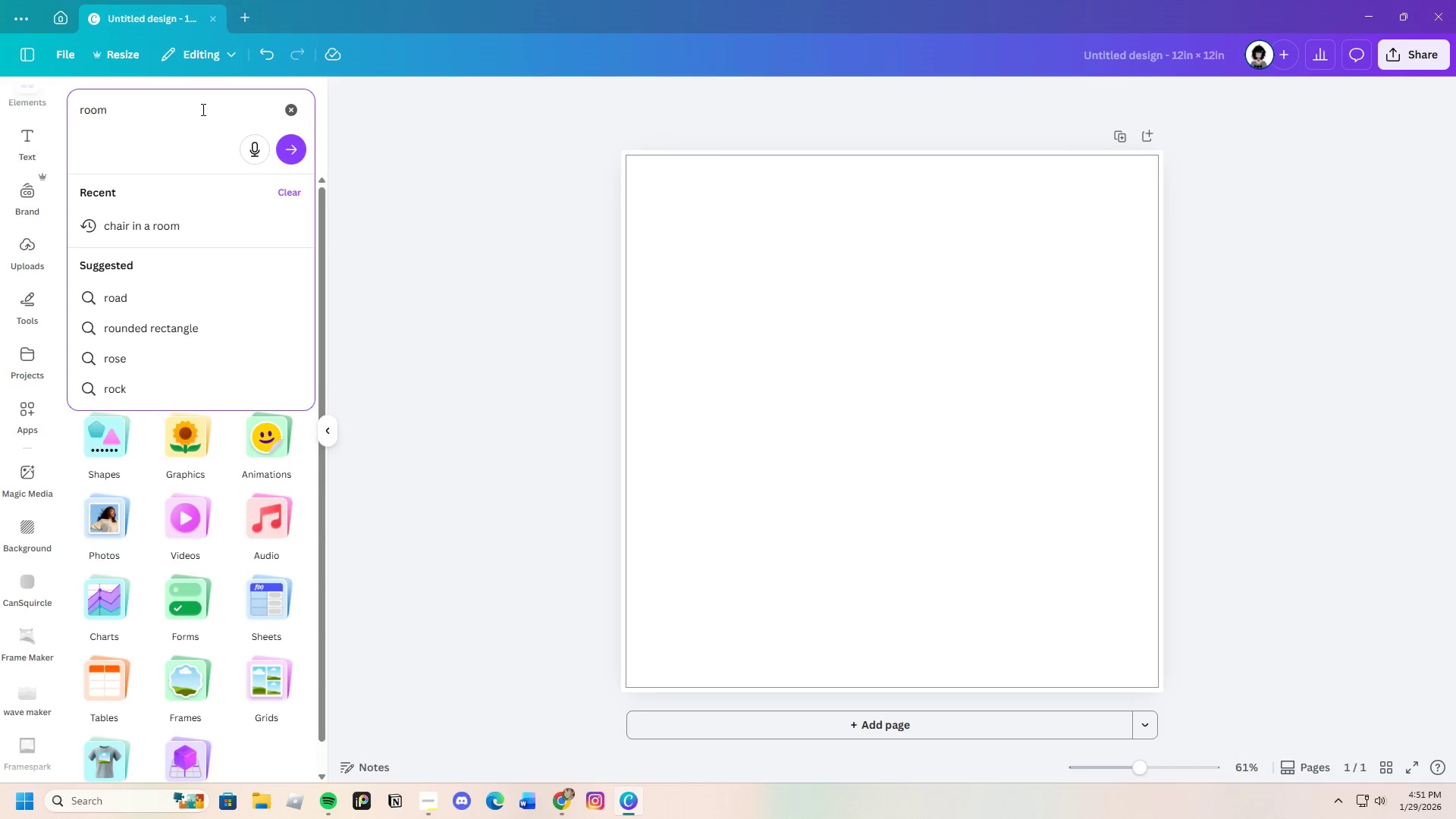 
key(Enter)
 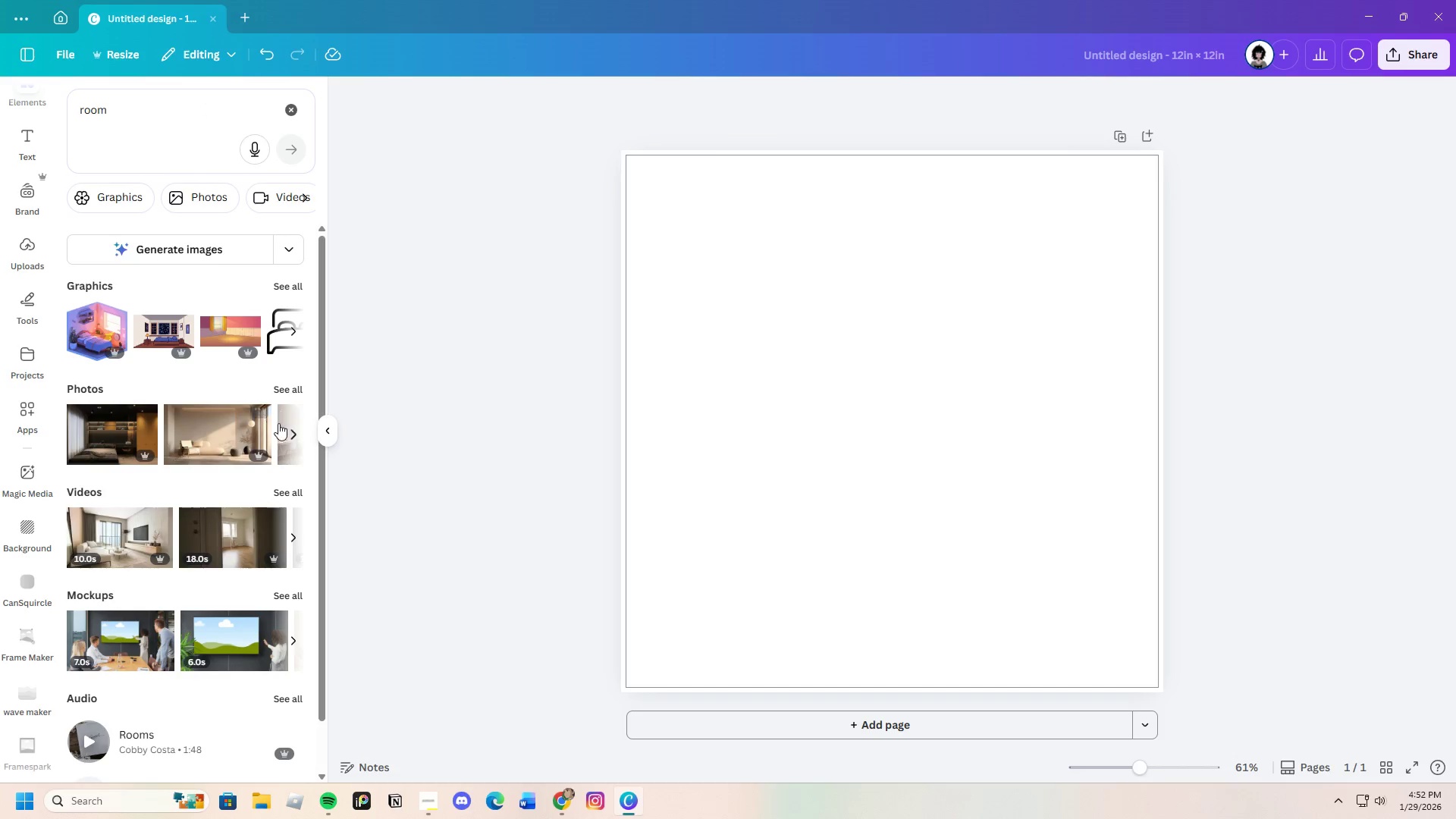 
left_click([189, 194])
 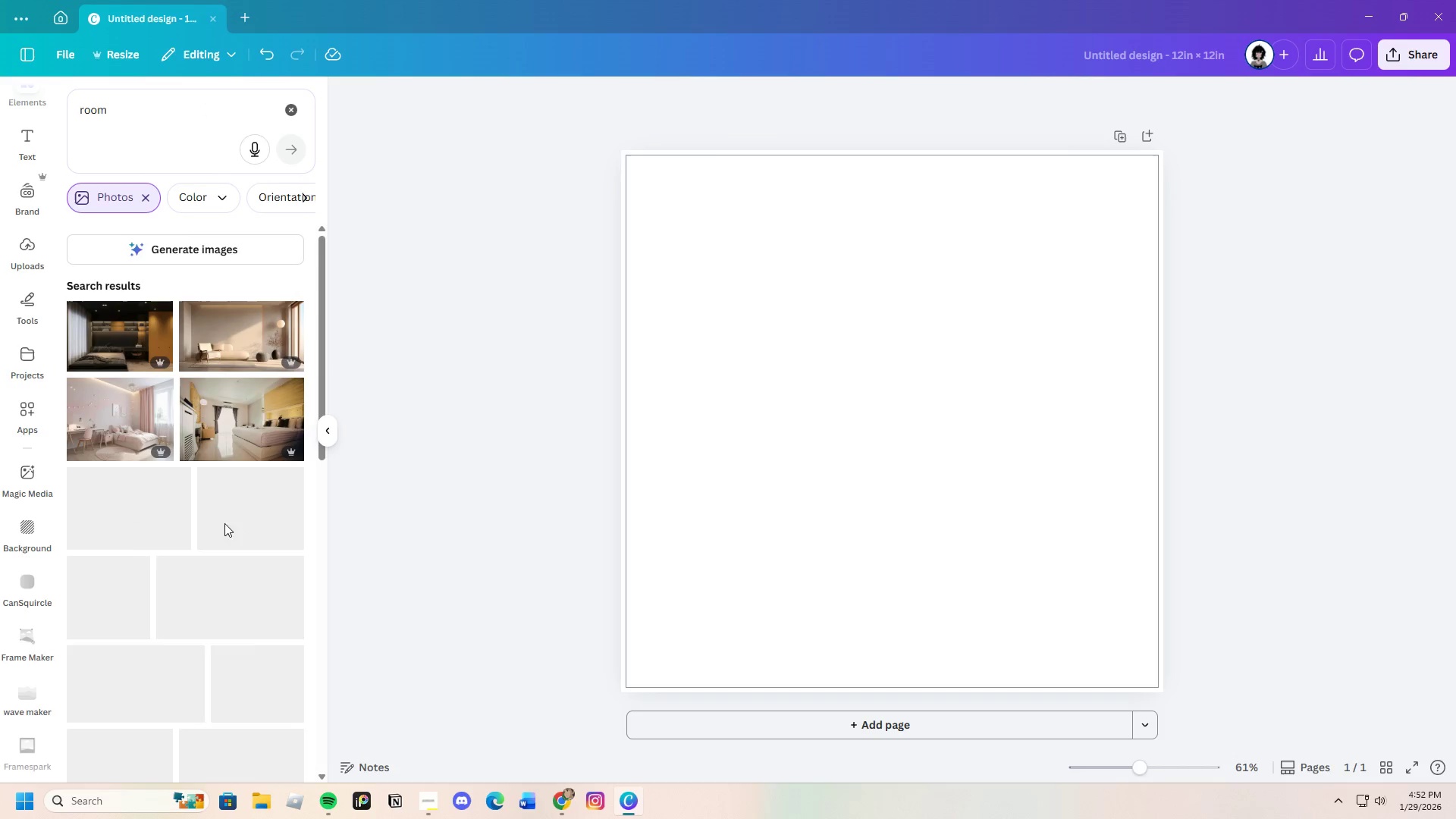 
scroll: coordinate [224, 504], scroll_direction: down, amount: 10.0
 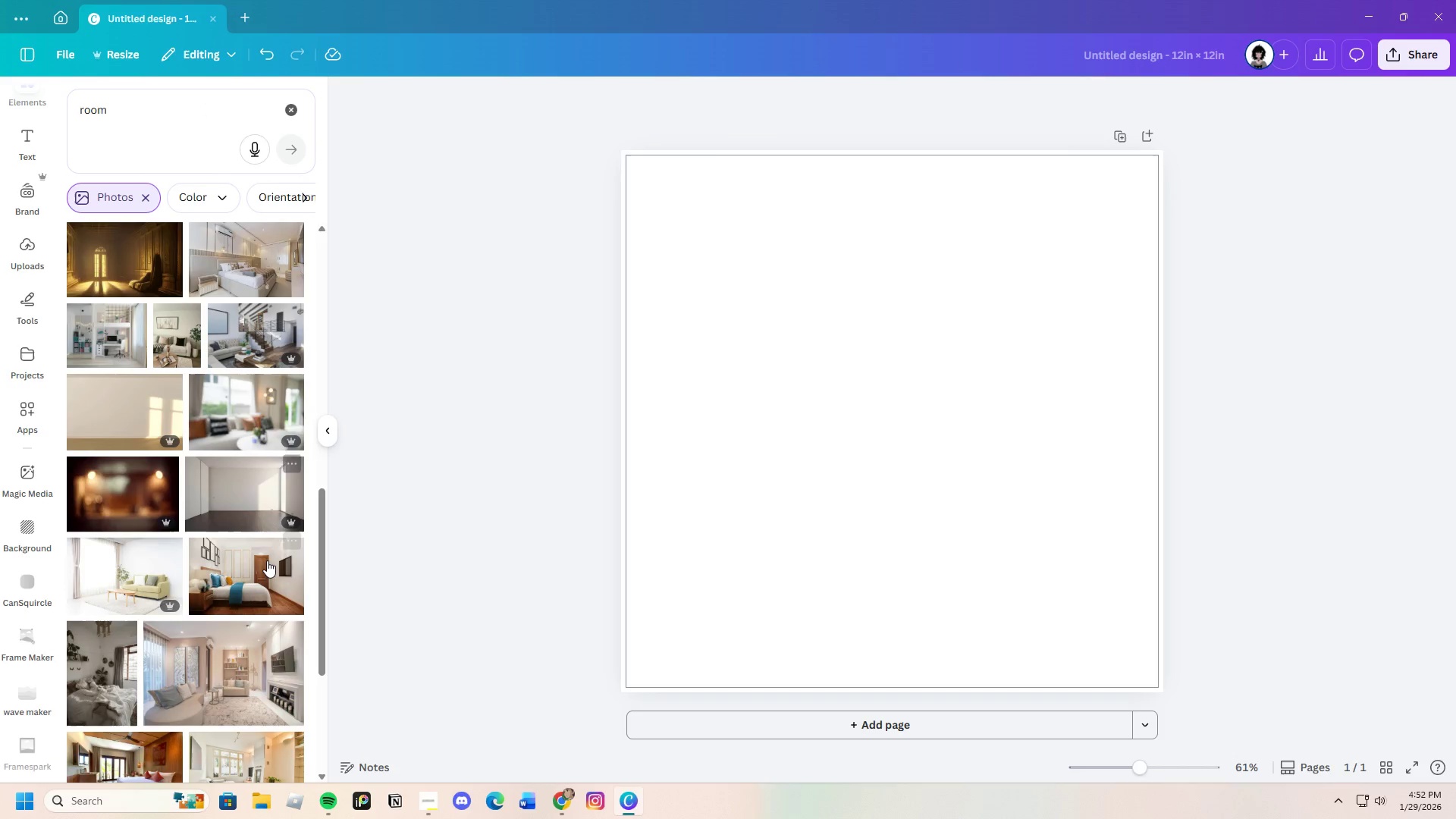 
left_click([243, 496])
 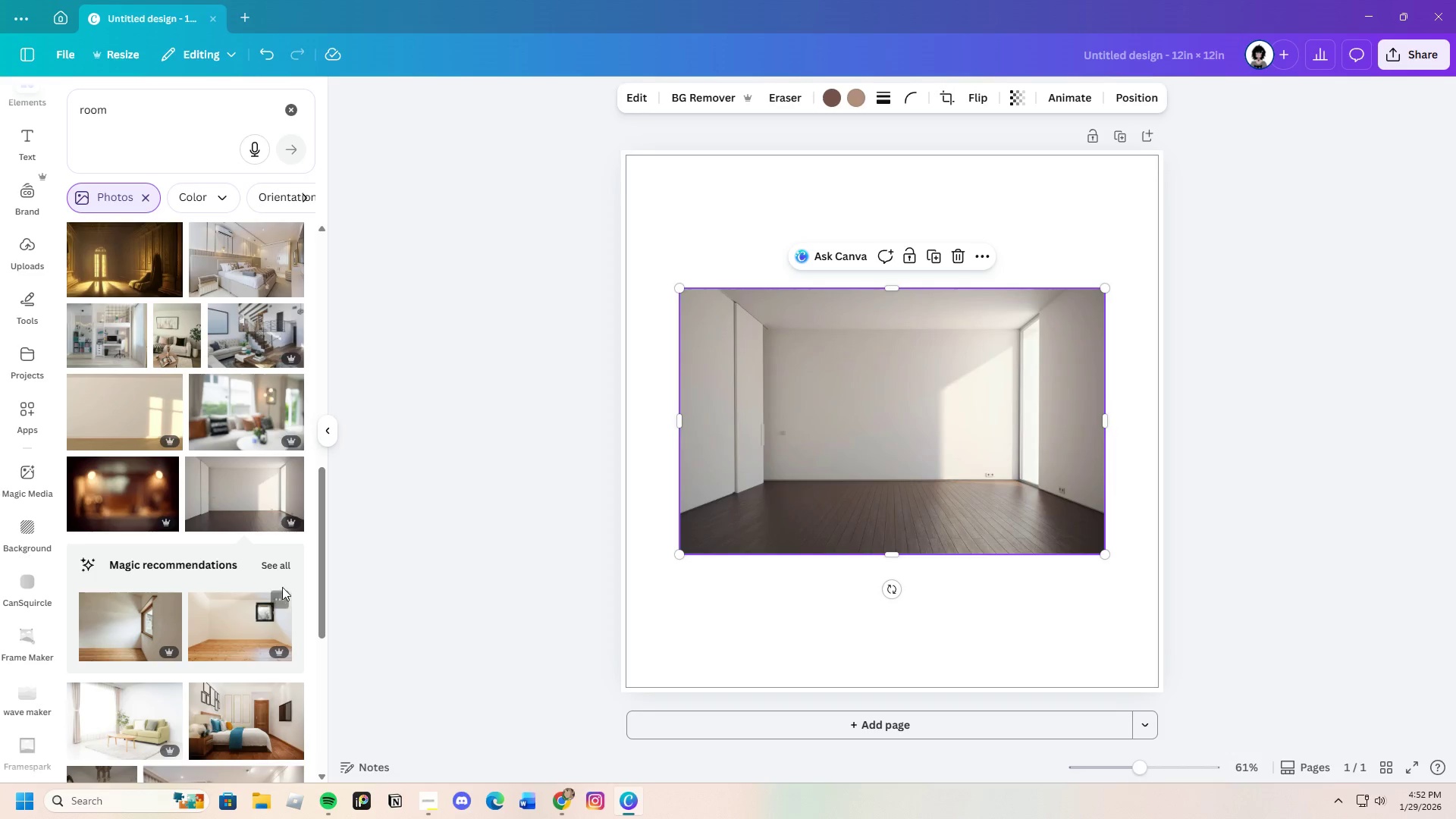 
left_click([278, 567])
 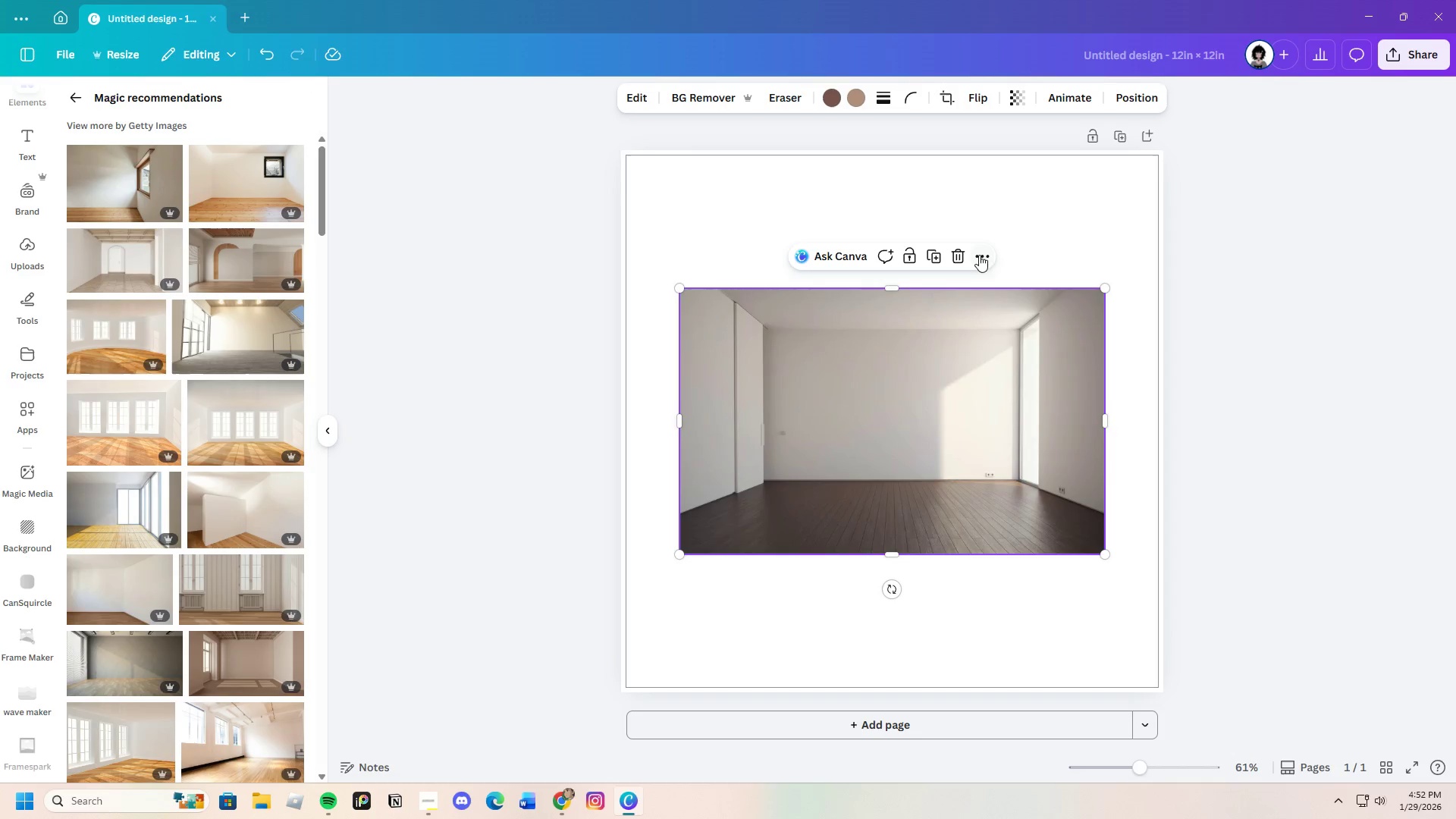 
left_click([962, 252])
 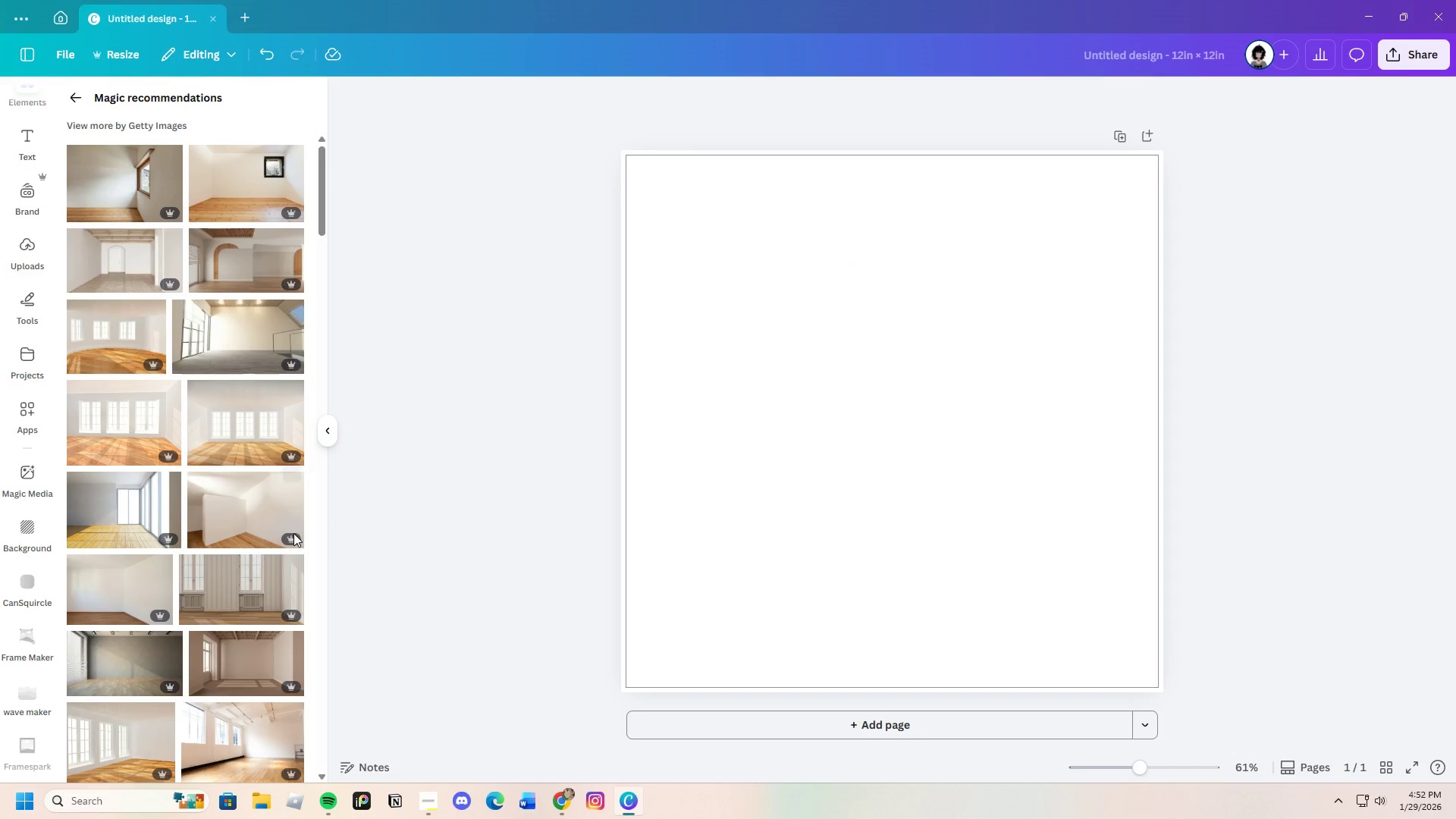 
scroll: coordinate [258, 543], scroll_direction: down, amount: 4.0
 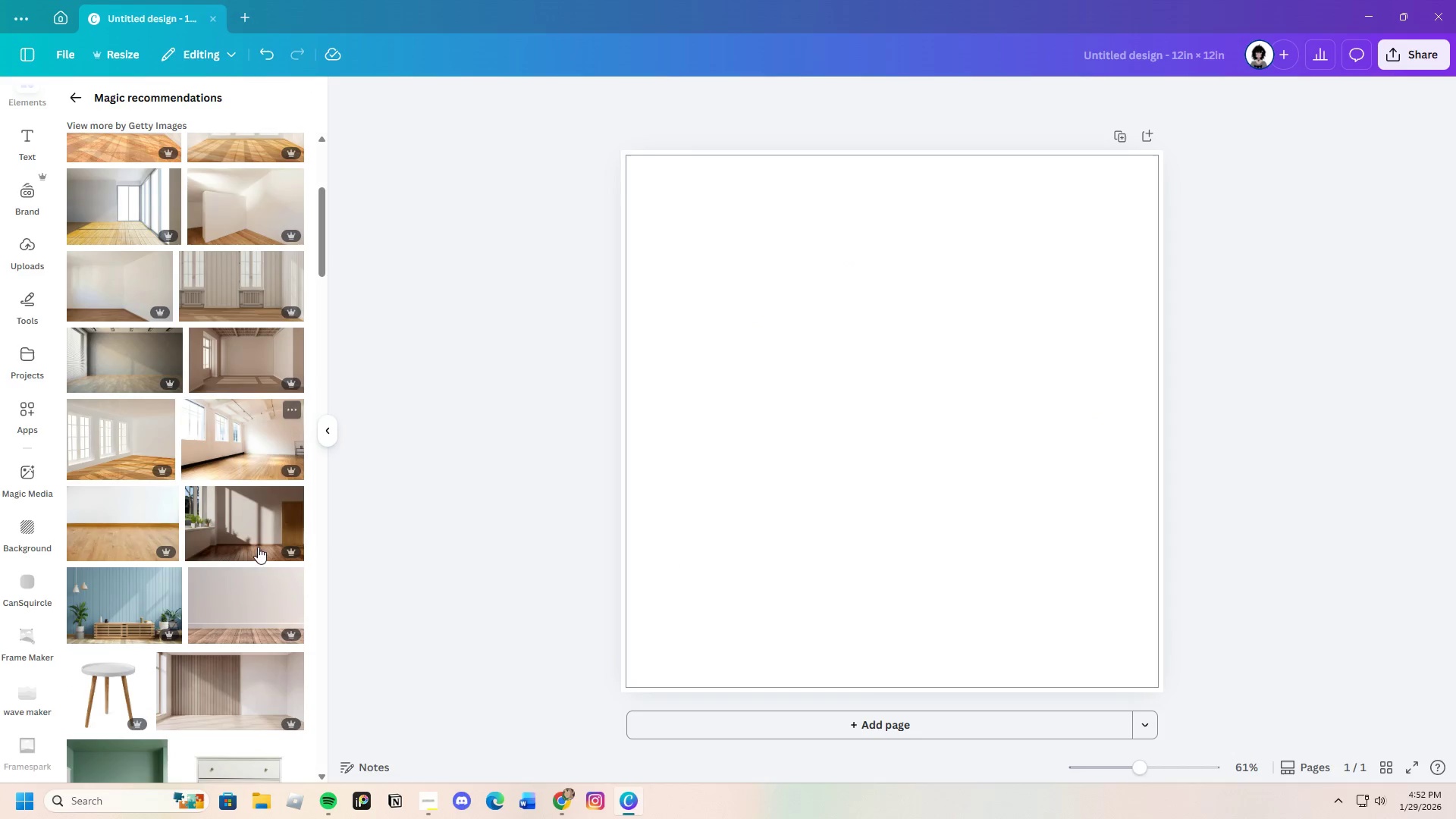 
mouse_move([258, 554])
 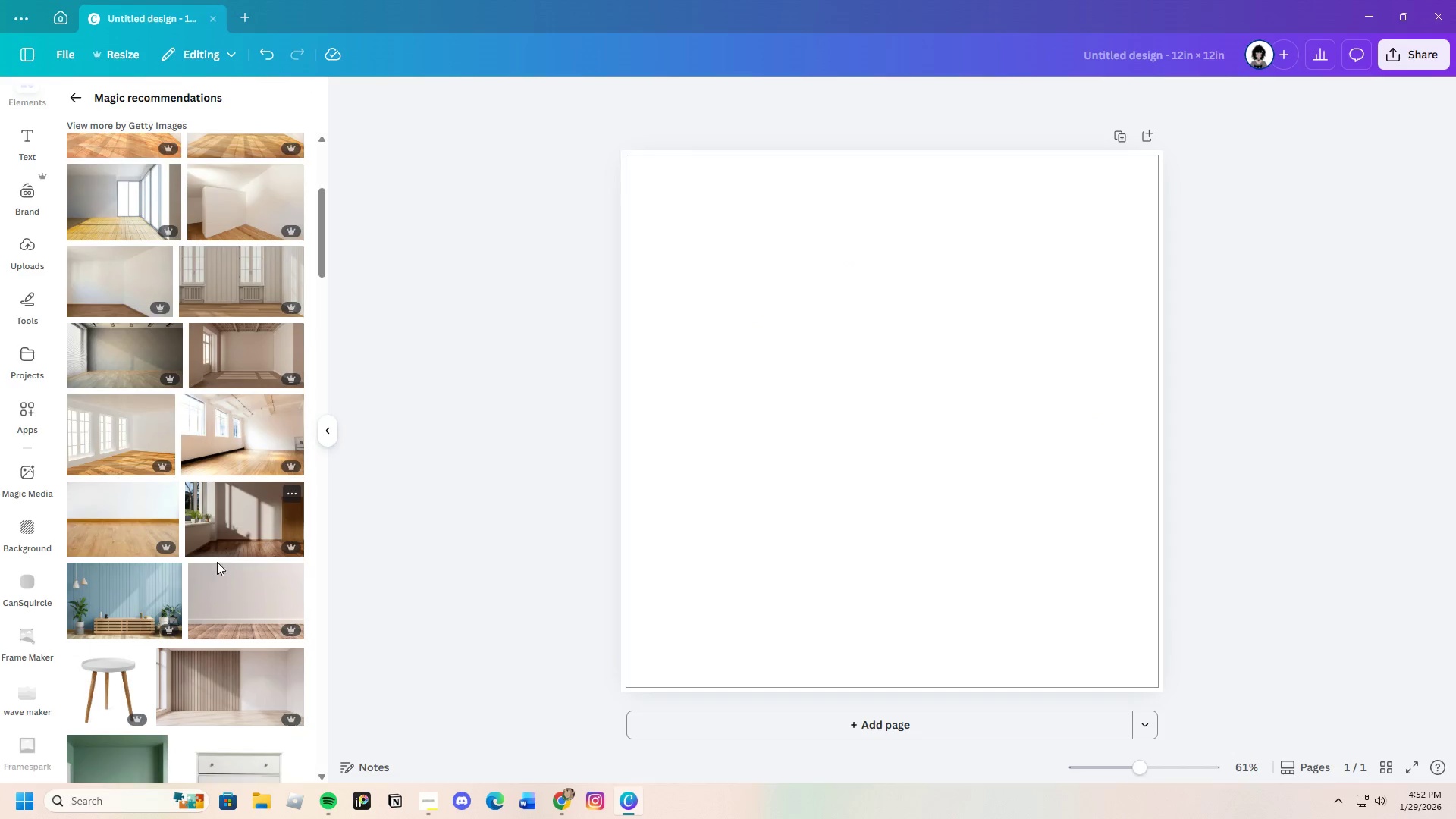 
scroll: coordinate [249, 569], scroll_direction: down, amount: 24.0
 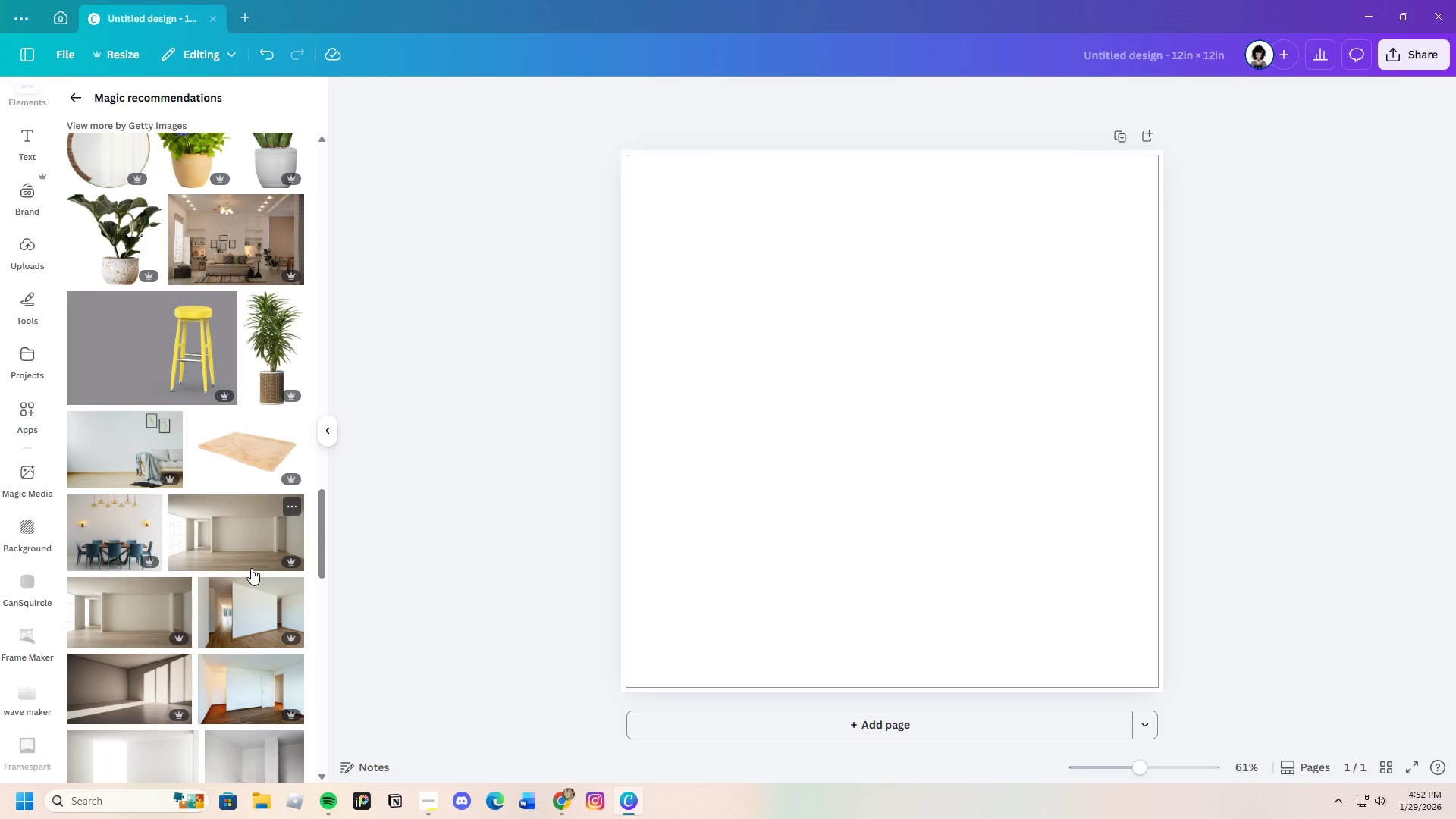 
scroll: coordinate [251, 568], scroll_direction: down, amount: 8.0
 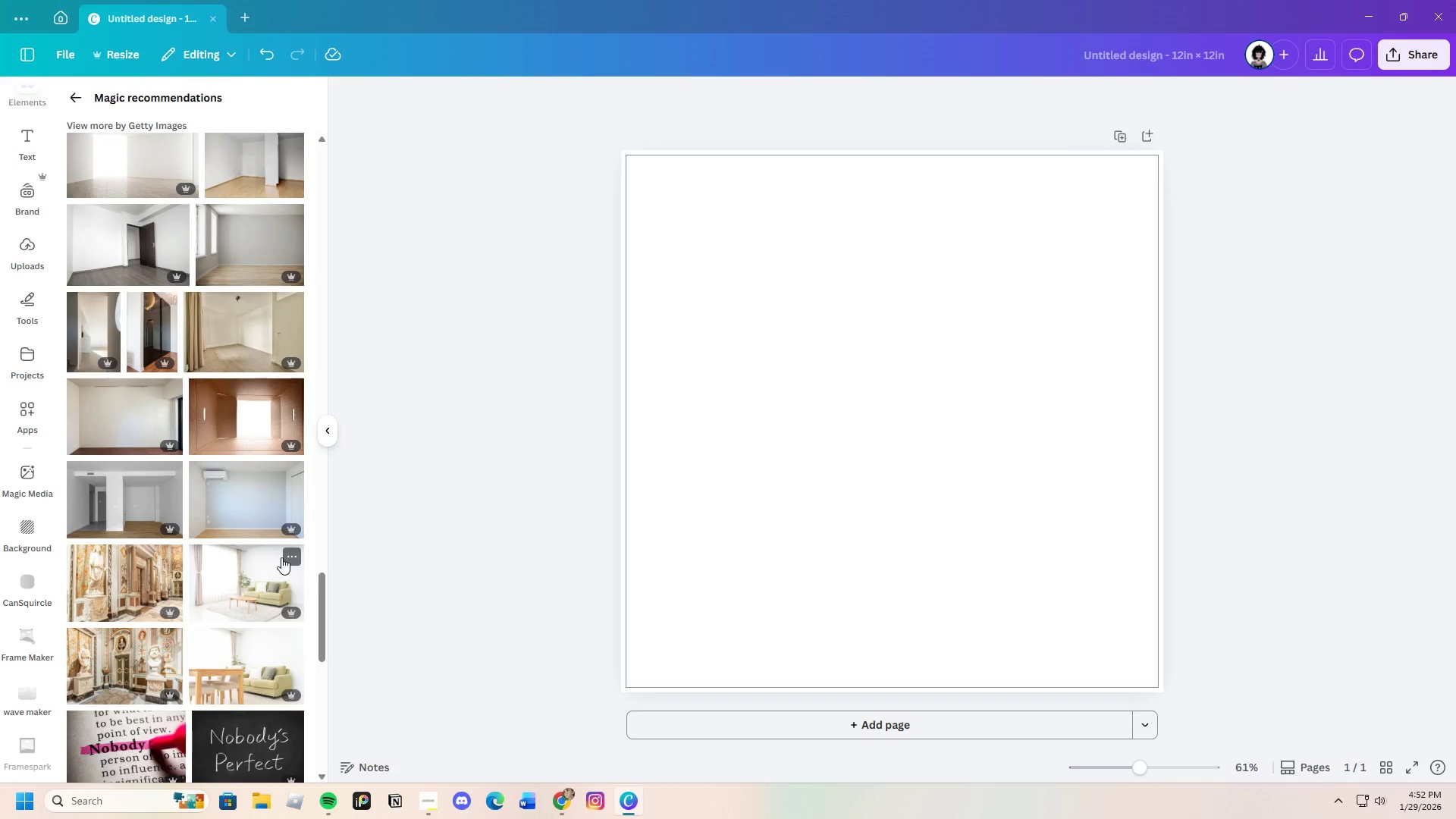 
wait(19.64)
 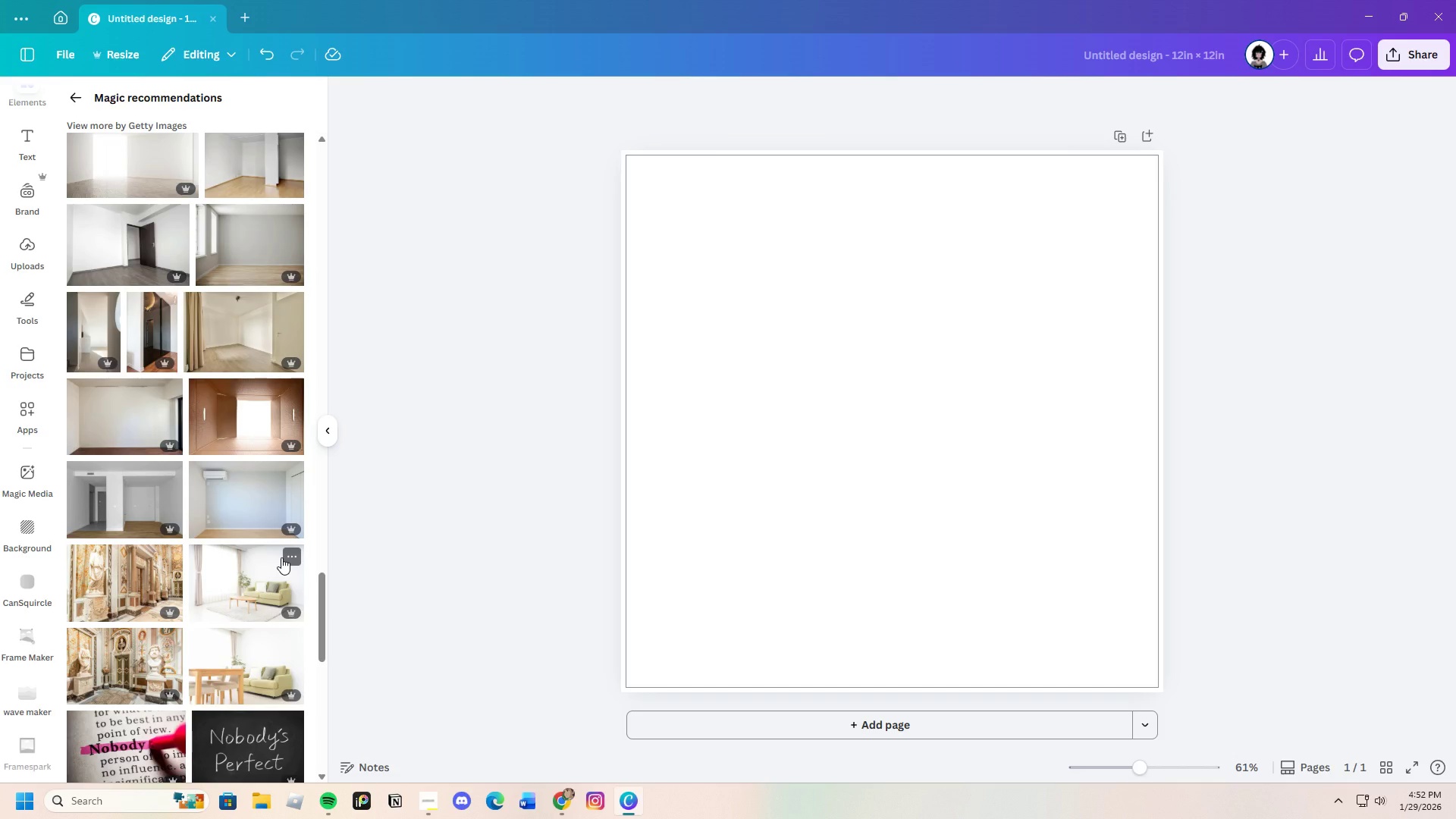 
scroll: coordinate [228, 558], scroll_direction: down, amount: 4.0
 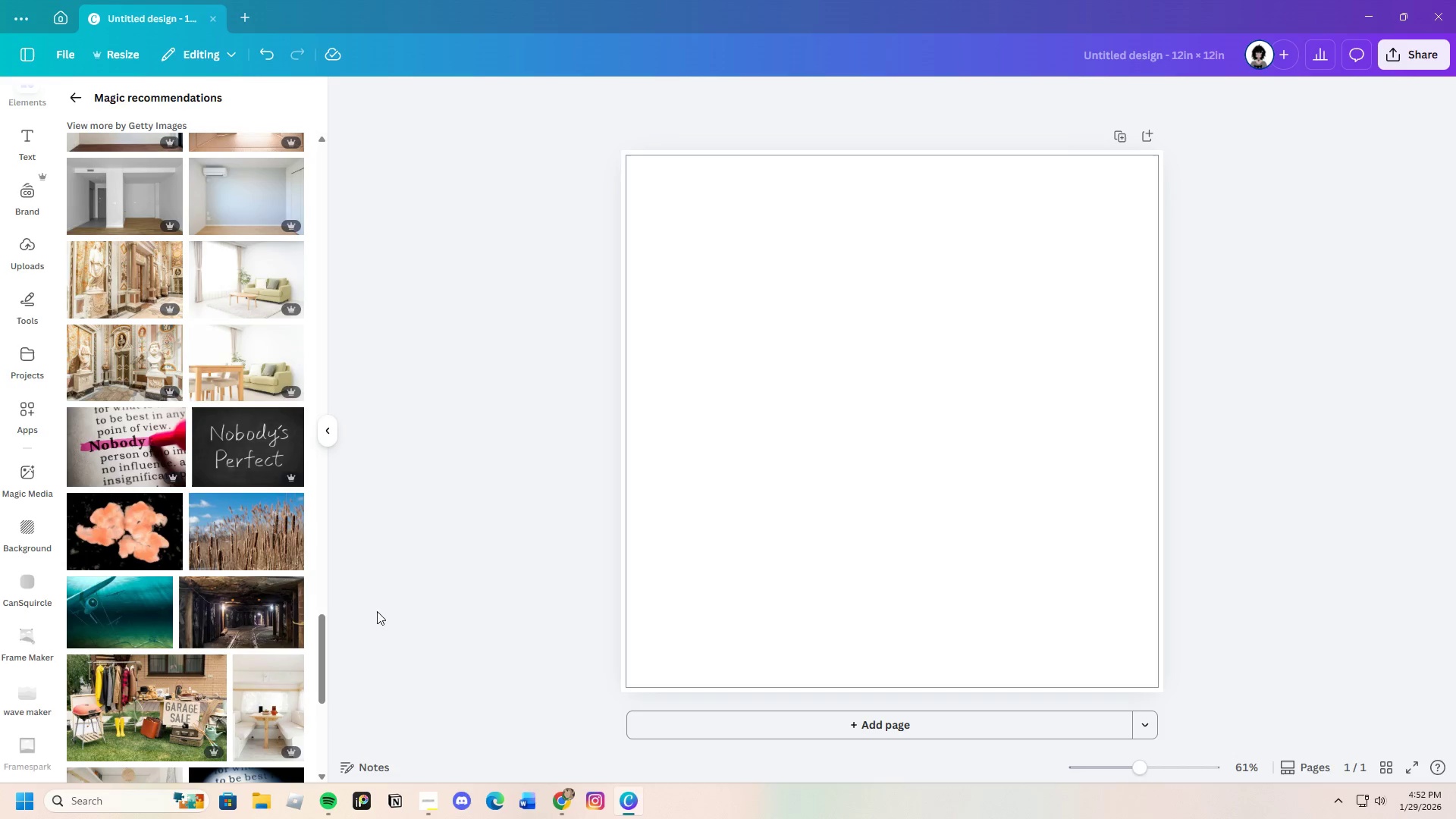 
mouse_move([297, 627])
 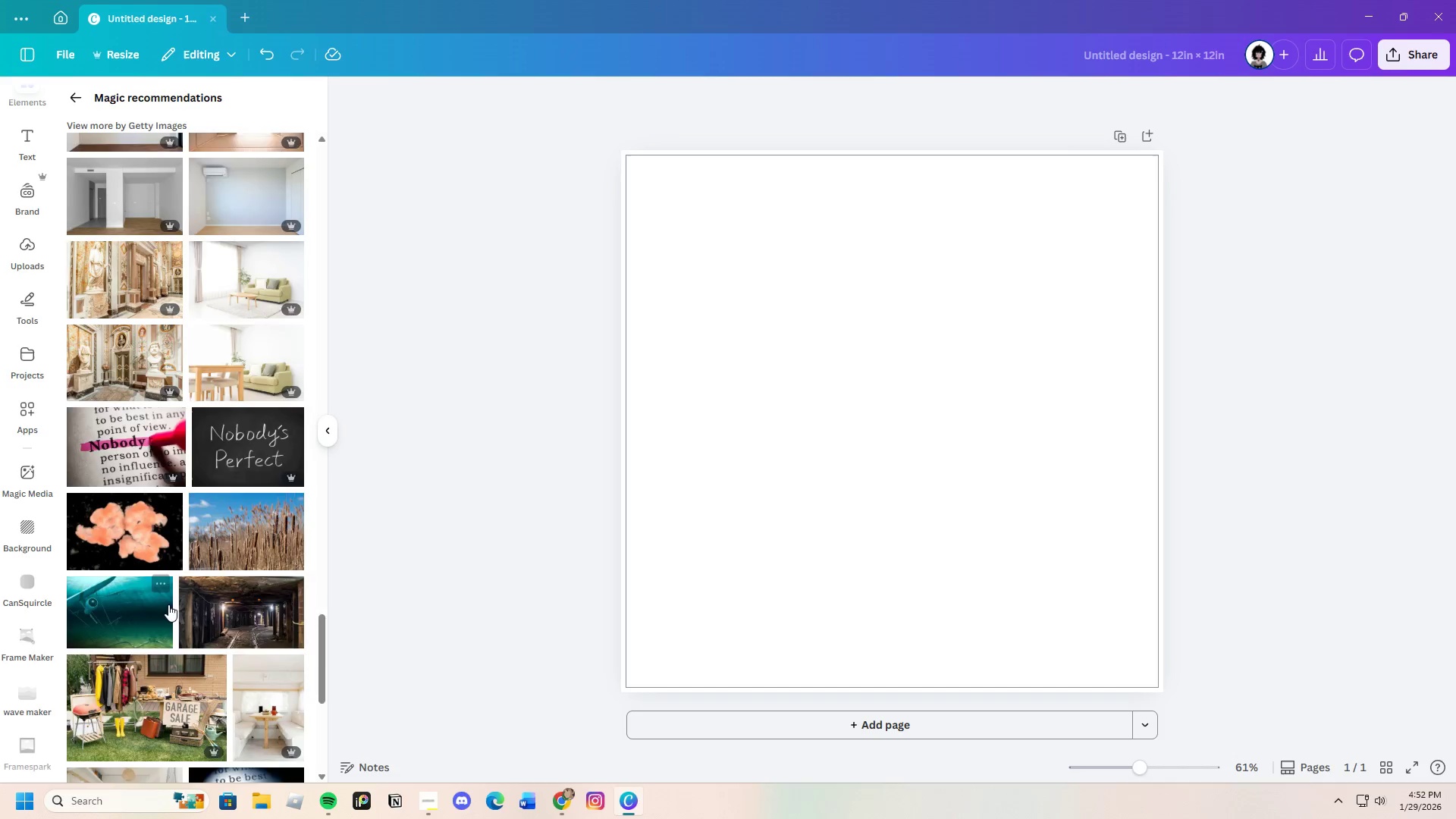 
scroll: coordinate [174, 601], scroll_direction: down, amount: 19.0
 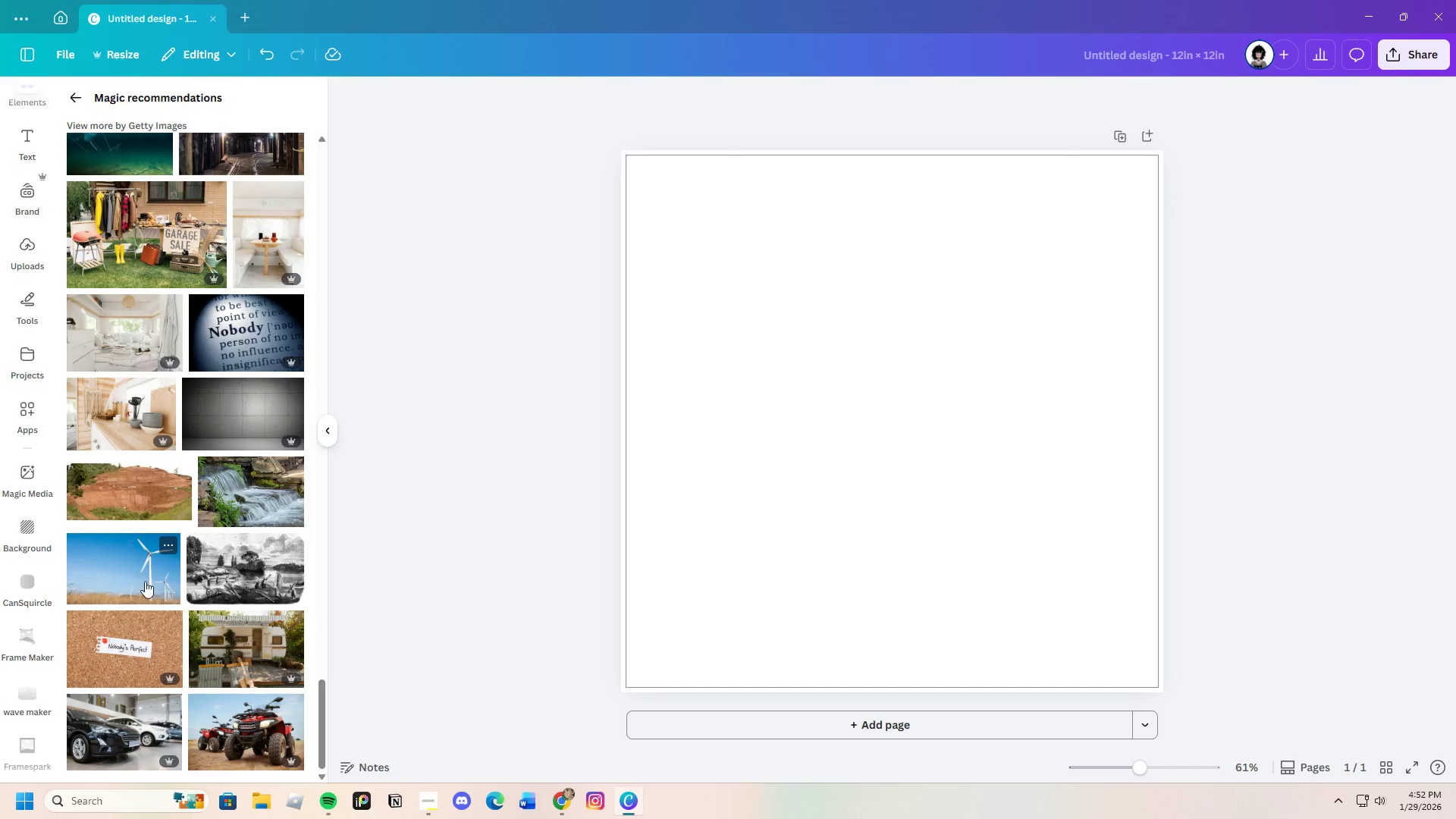 
scroll: coordinate [156, 516], scroll_direction: up, amount: 14.0
 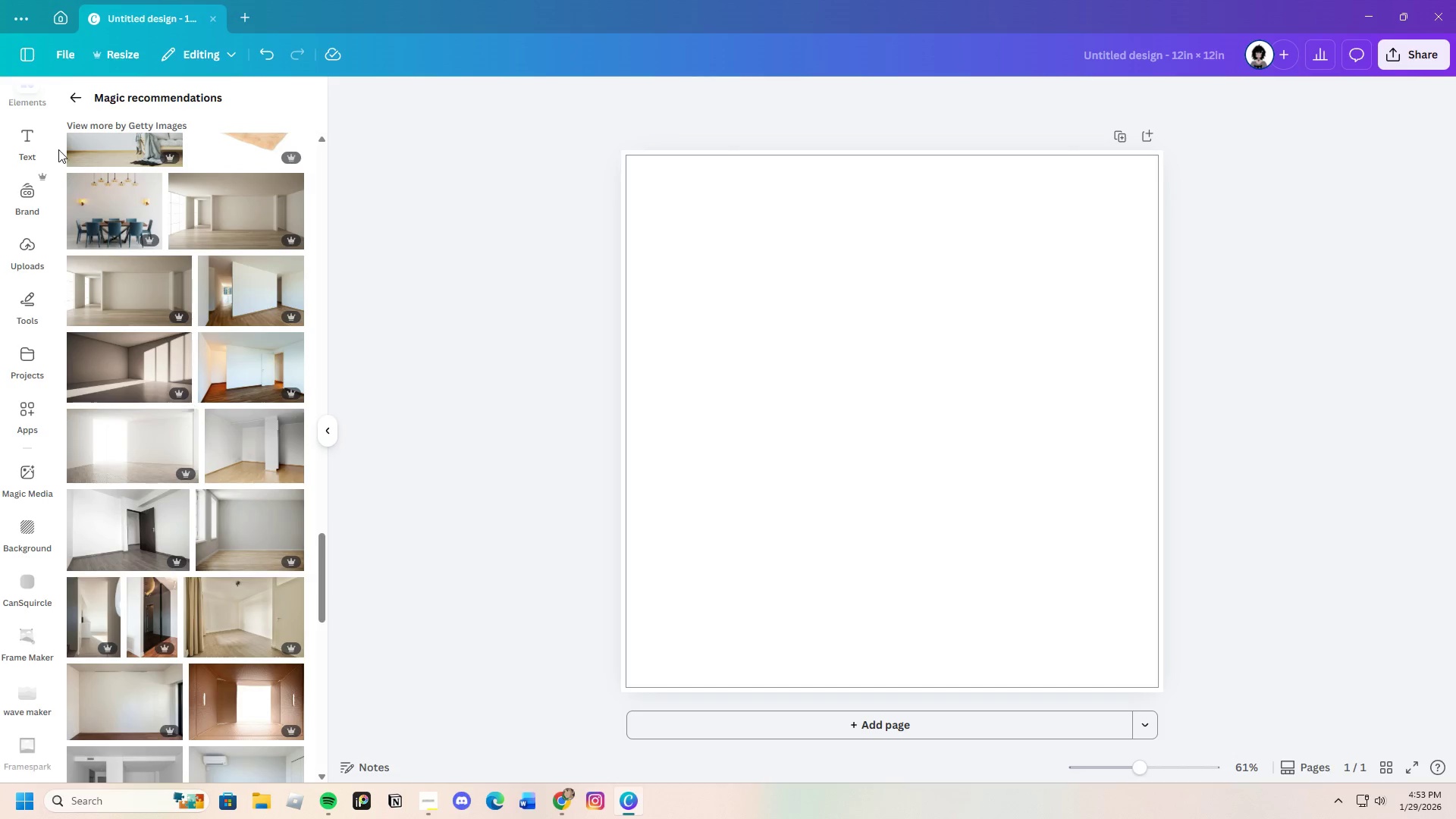 
left_click([72, 98])
 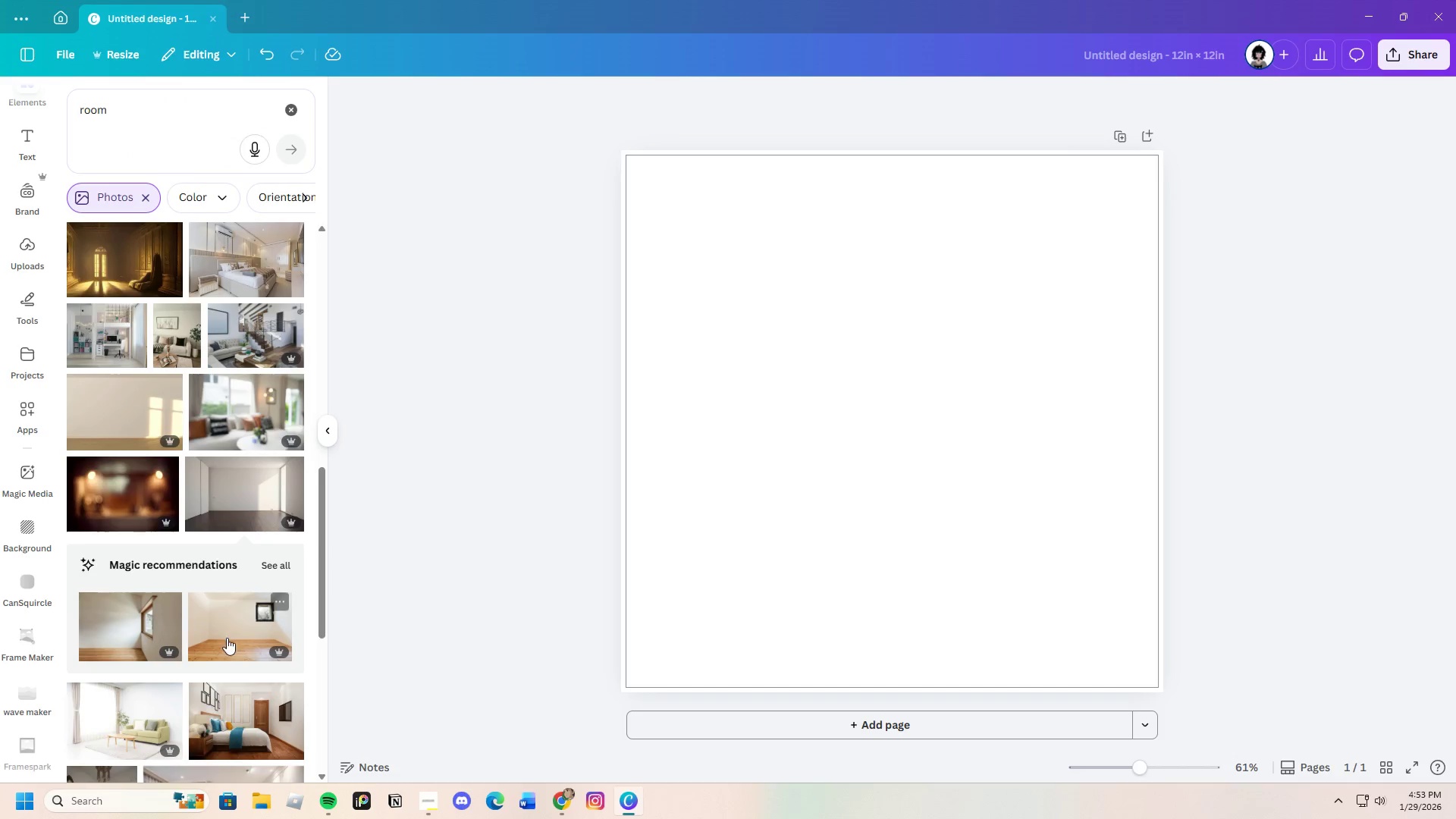 
scroll: coordinate [210, 632], scroll_direction: down, amount: 12.0
 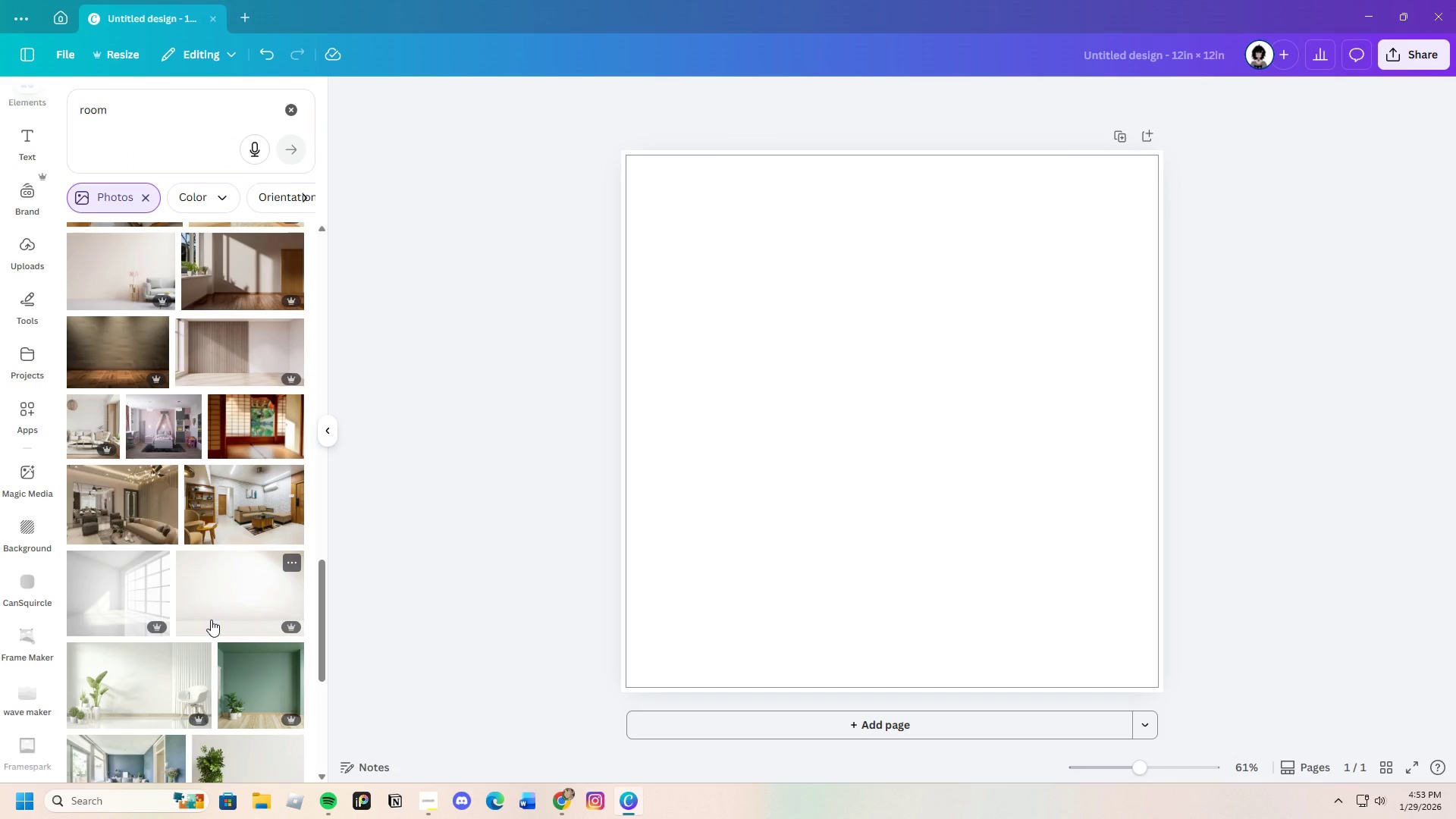 
wait(11.41)
 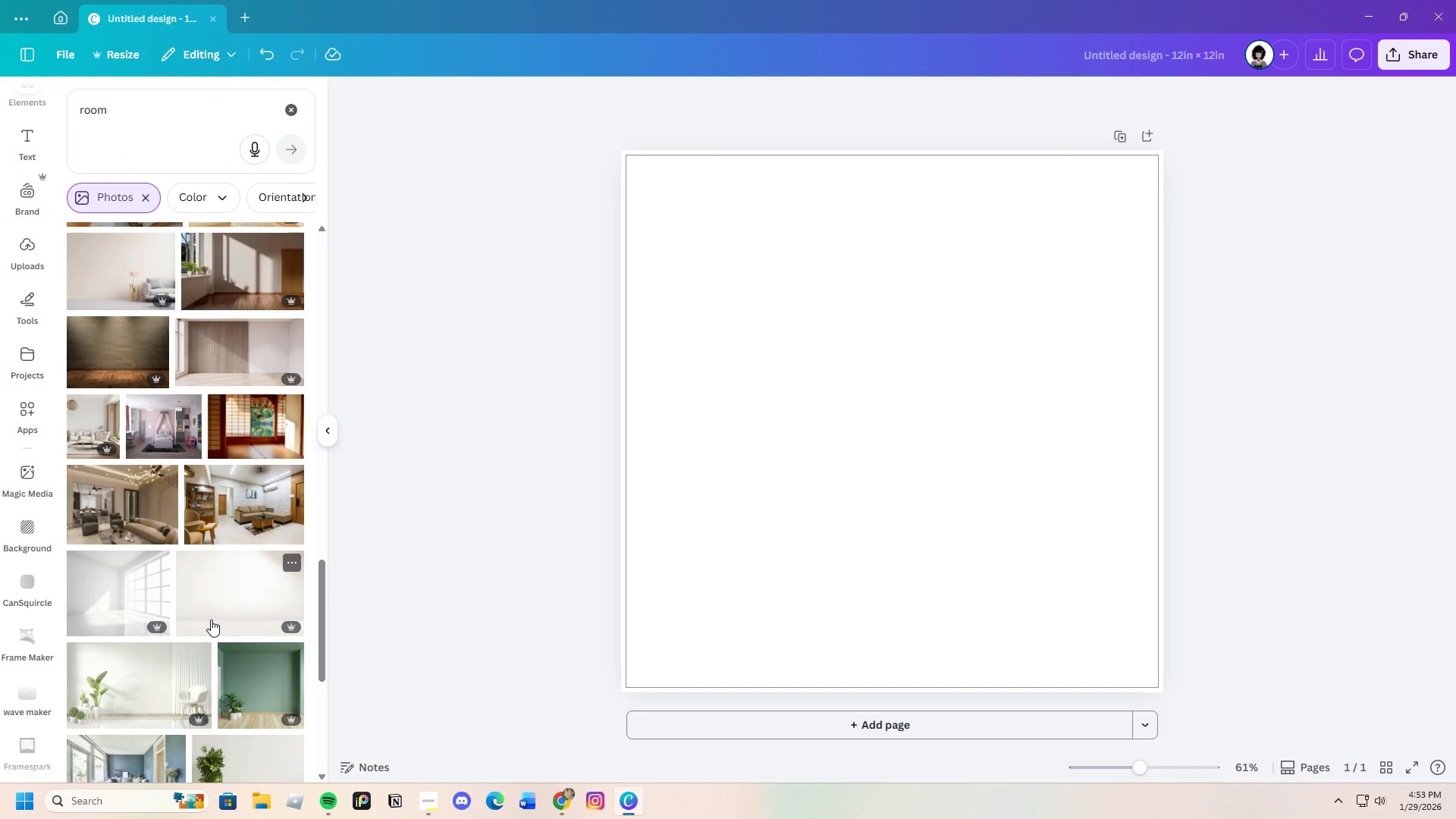 
scroll: coordinate [199, 688], scroll_direction: down, amount: 10.0
 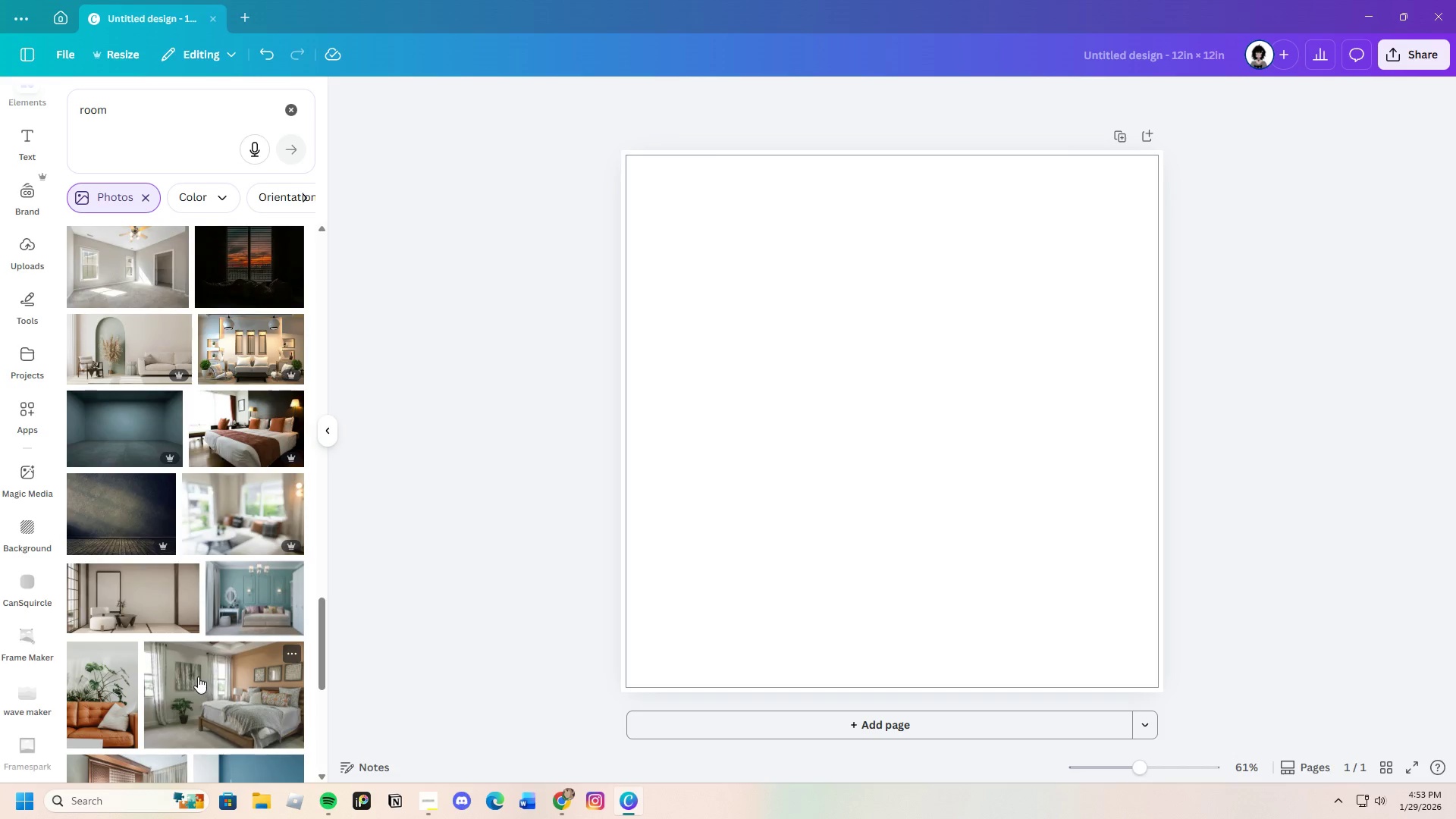 
left_click([116, 440])
 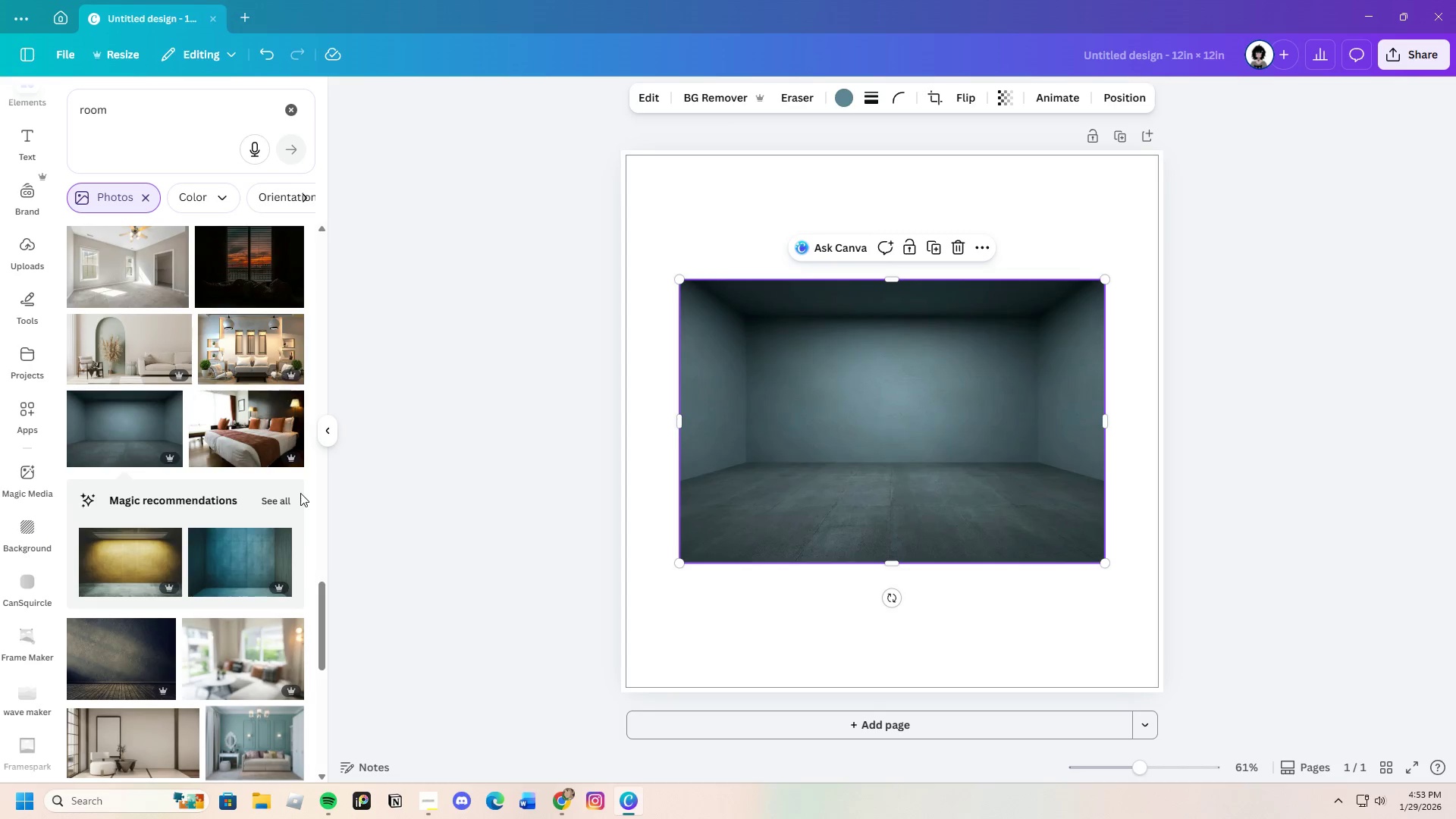 
left_click([283, 497])
 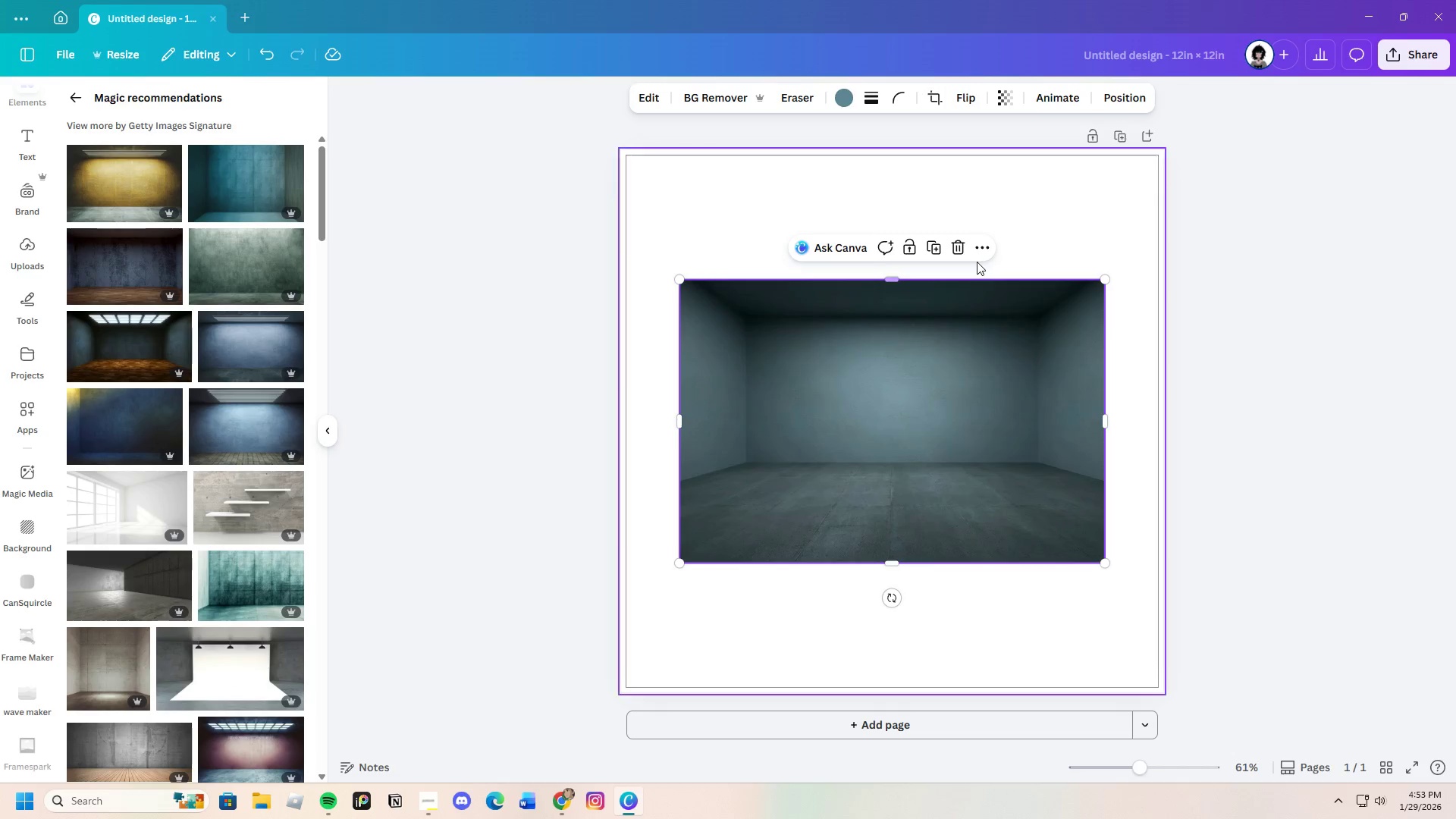 
left_click([959, 249])
 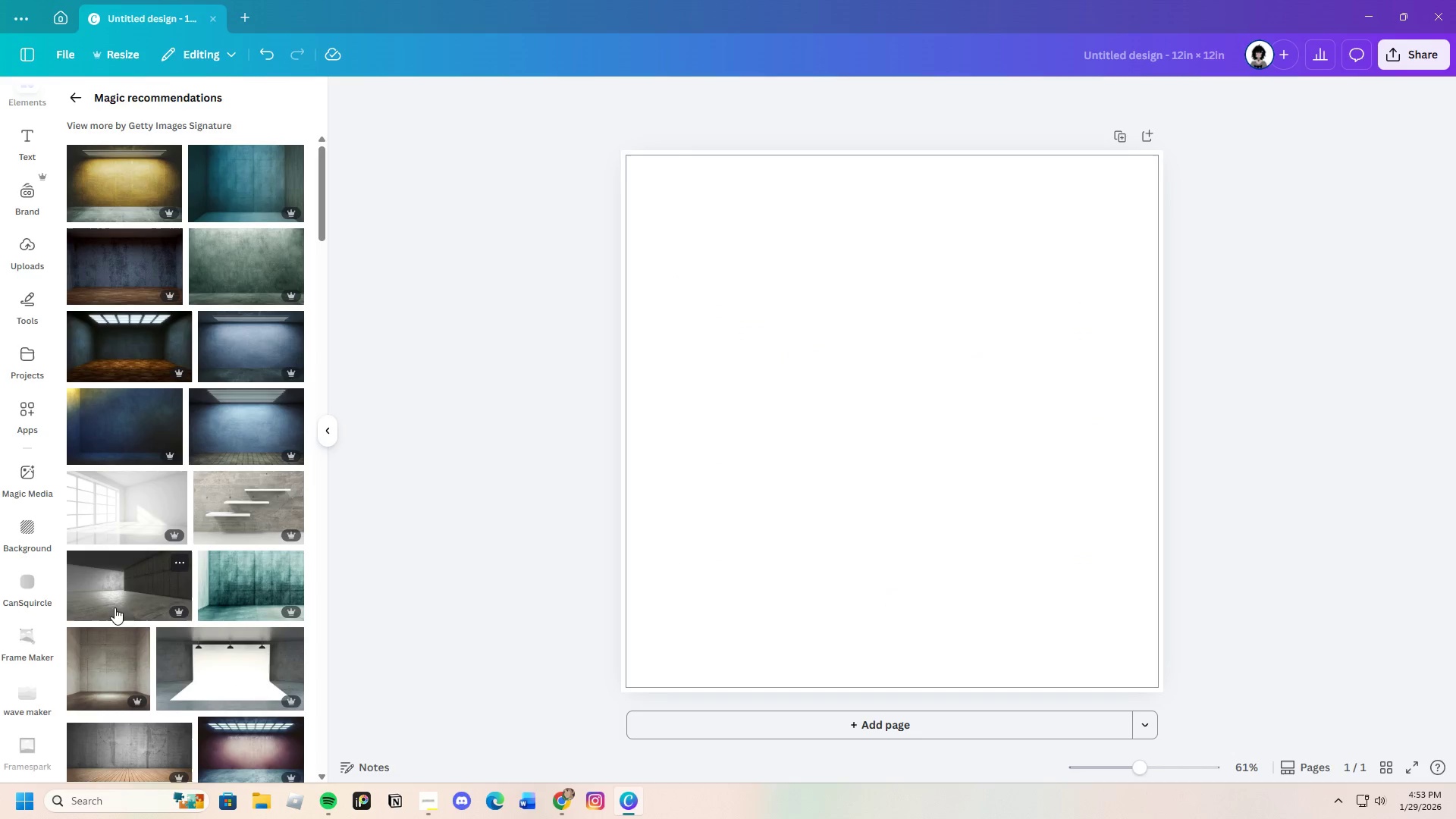 
scroll: coordinate [196, 587], scroll_direction: down, amount: 11.0
 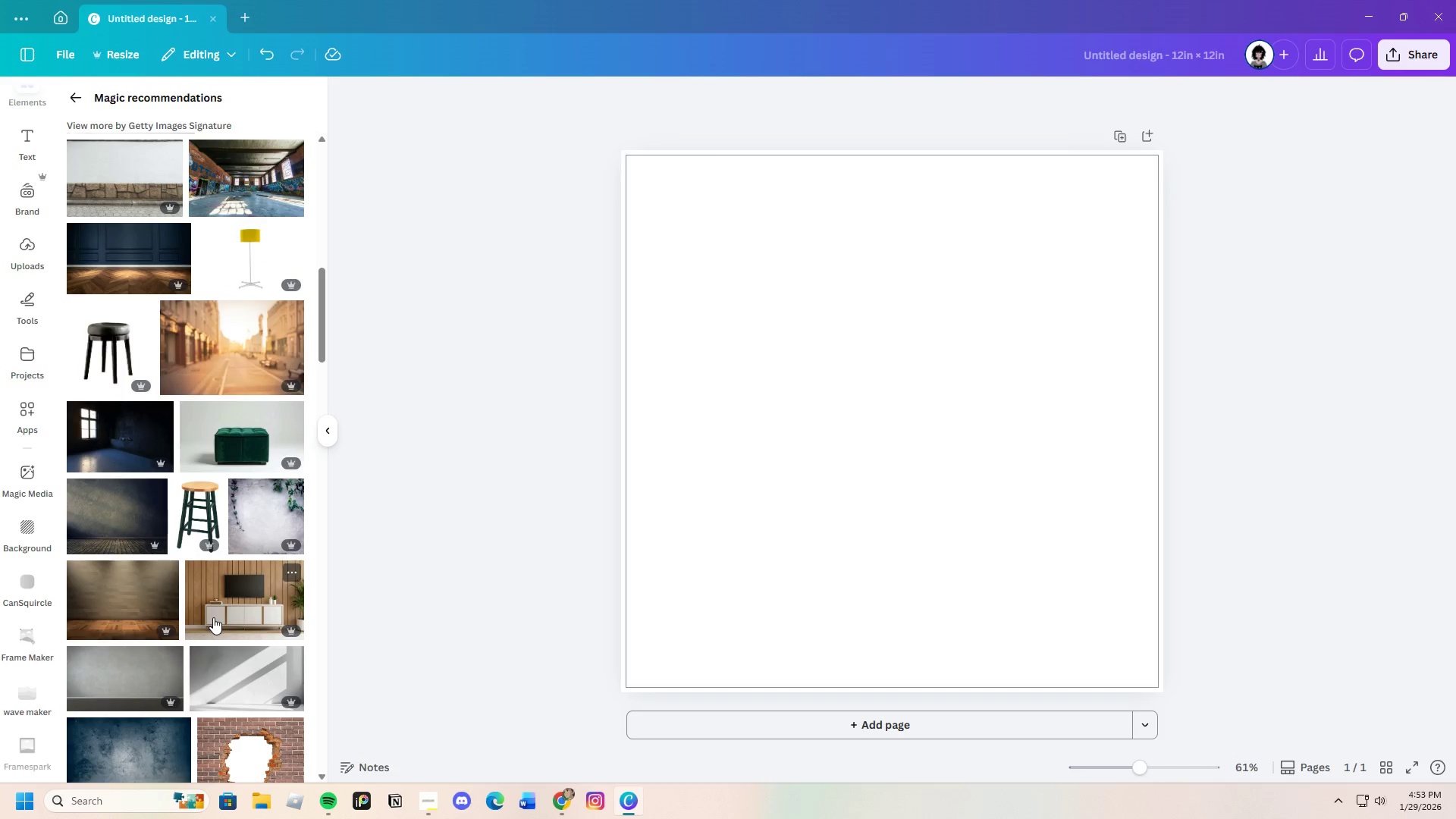 
left_click([100, 436])
 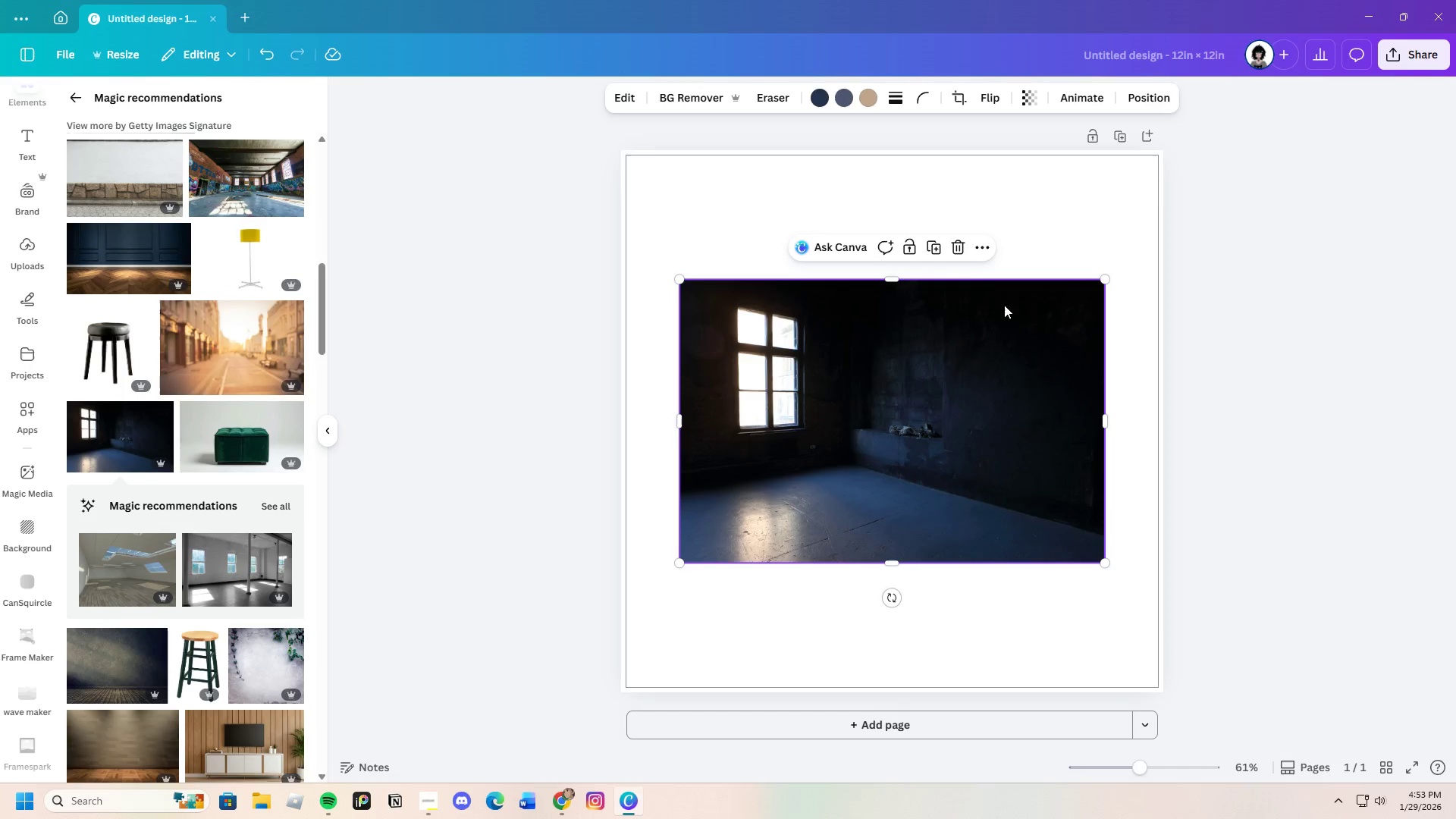 
left_click([953, 252])
 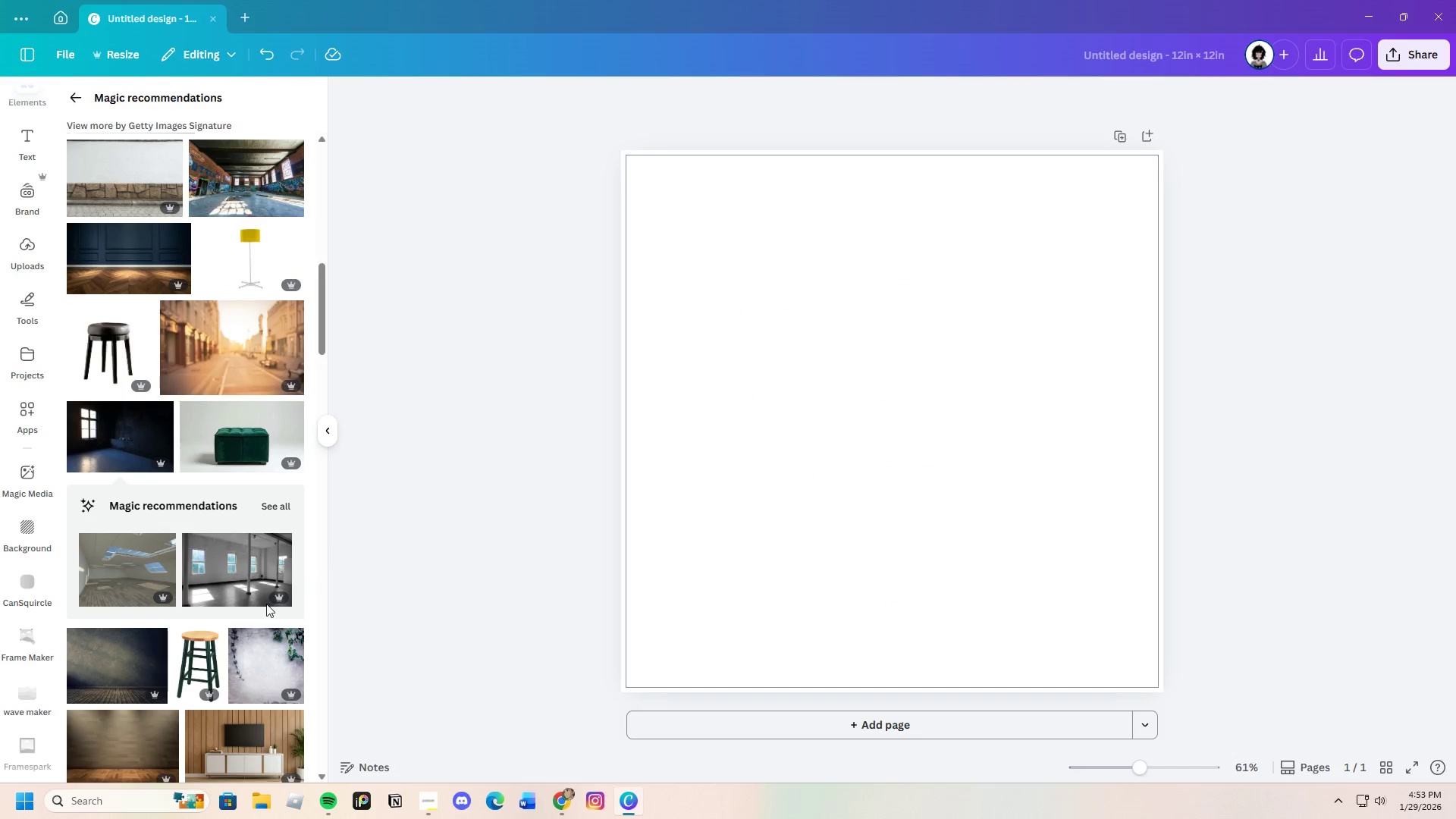 
scroll: coordinate [232, 620], scroll_direction: down, amount: 7.0
 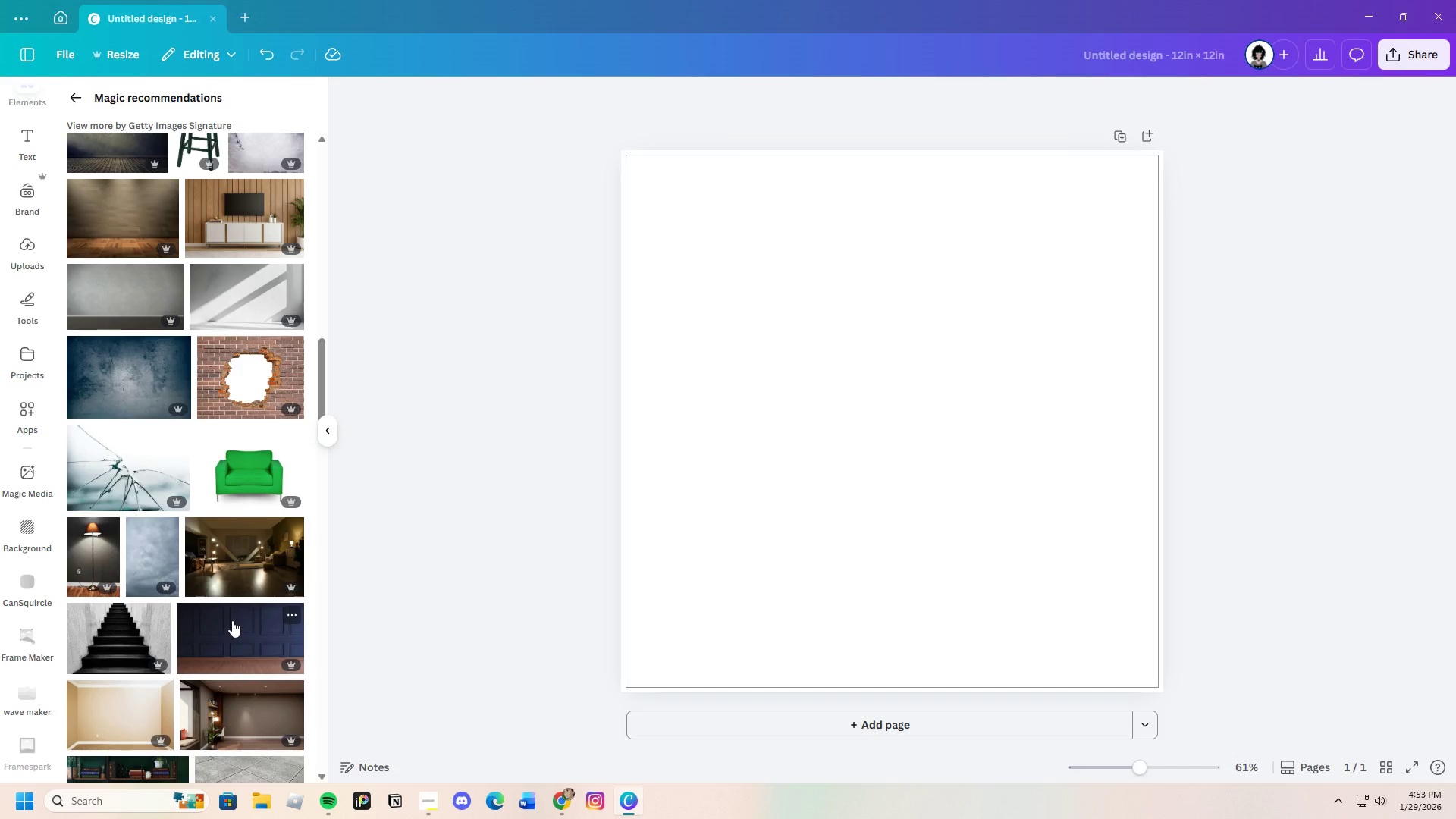 
wait(17.53)
 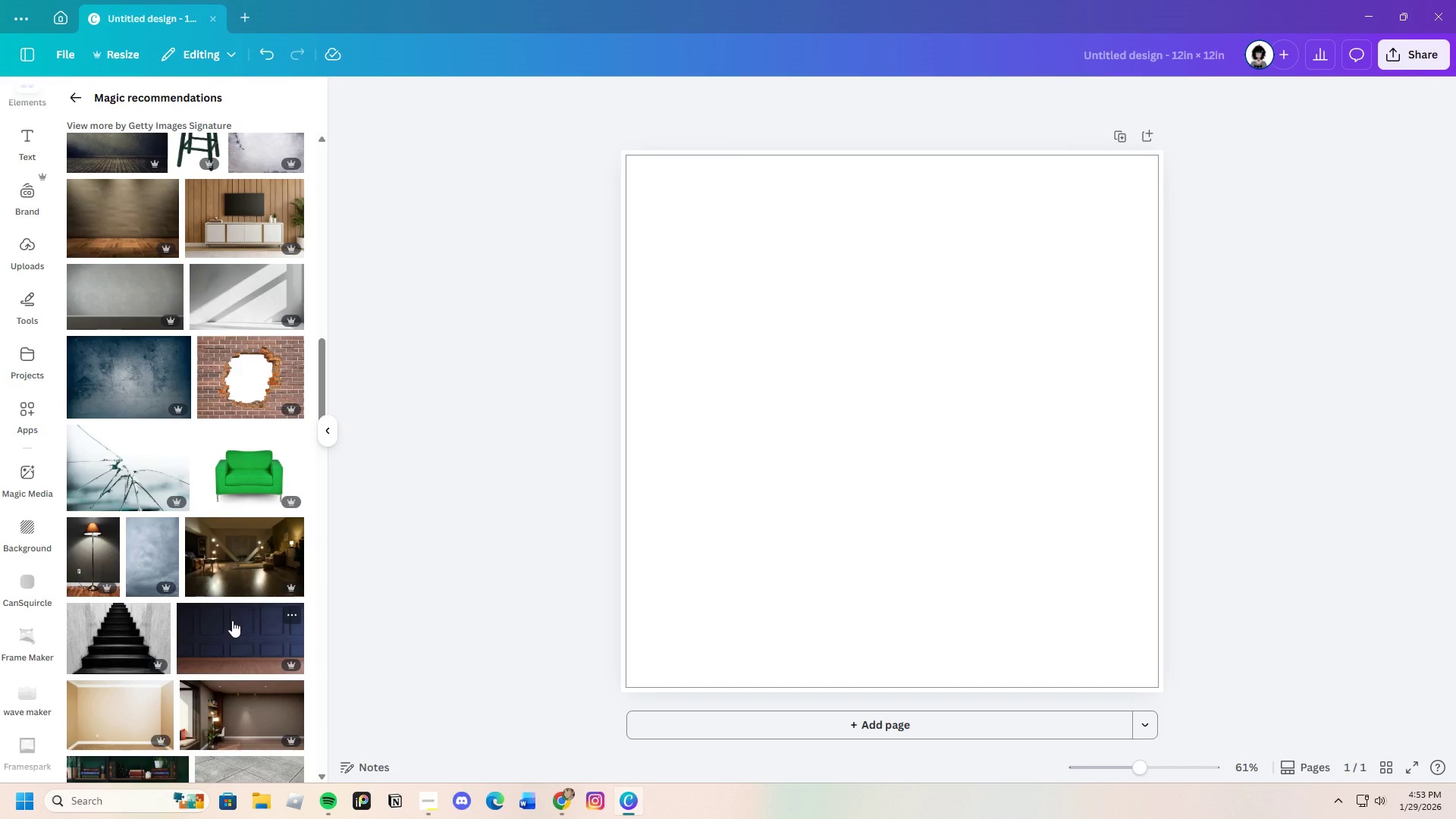 
scroll: coordinate [240, 651], scroll_direction: down, amount: 18.0
 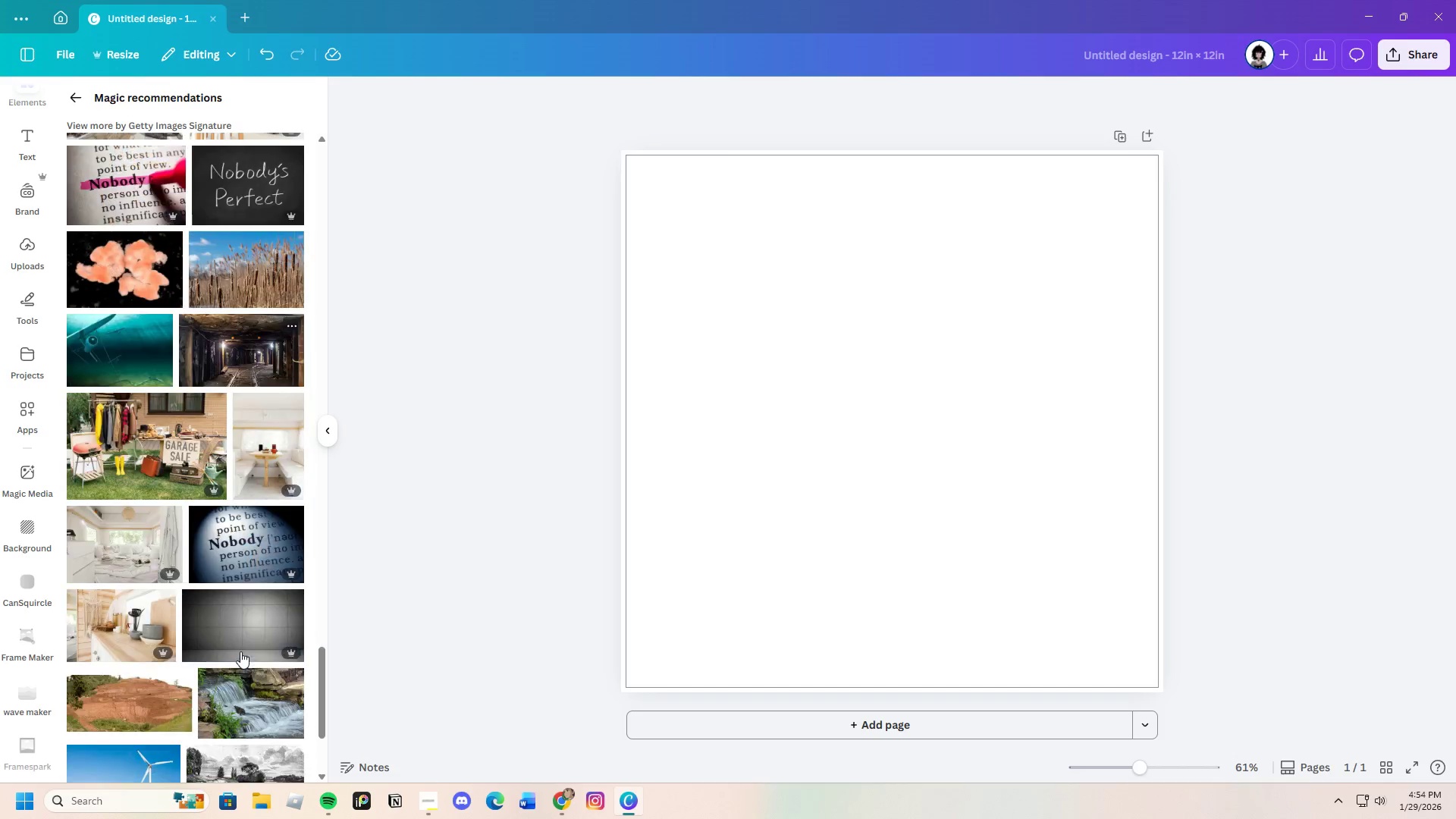 
scroll: coordinate [240, 651], scroll_direction: down, amount: 4.0
 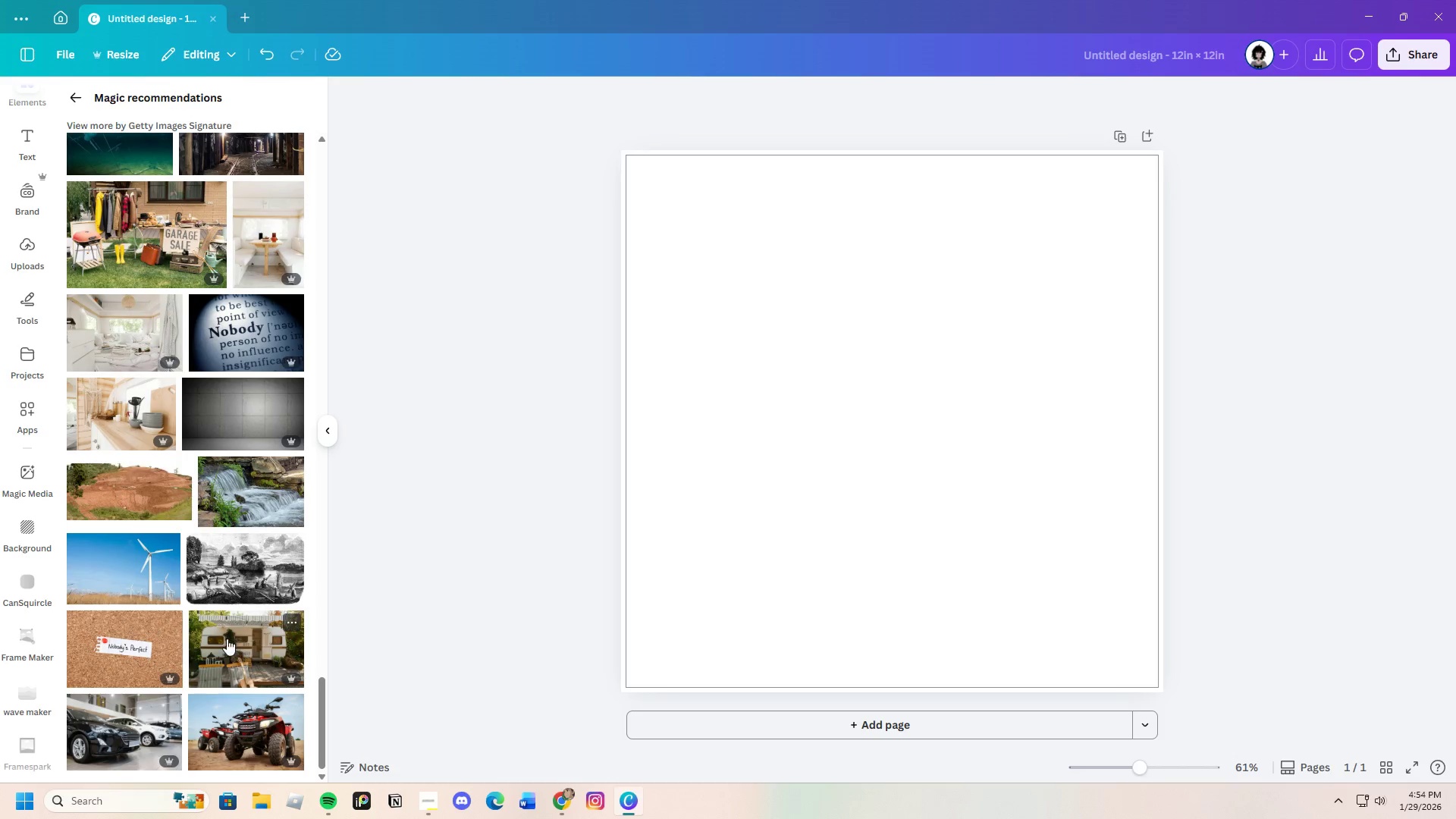 
scroll: coordinate [148, 557], scroll_direction: up, amount: 8.0
 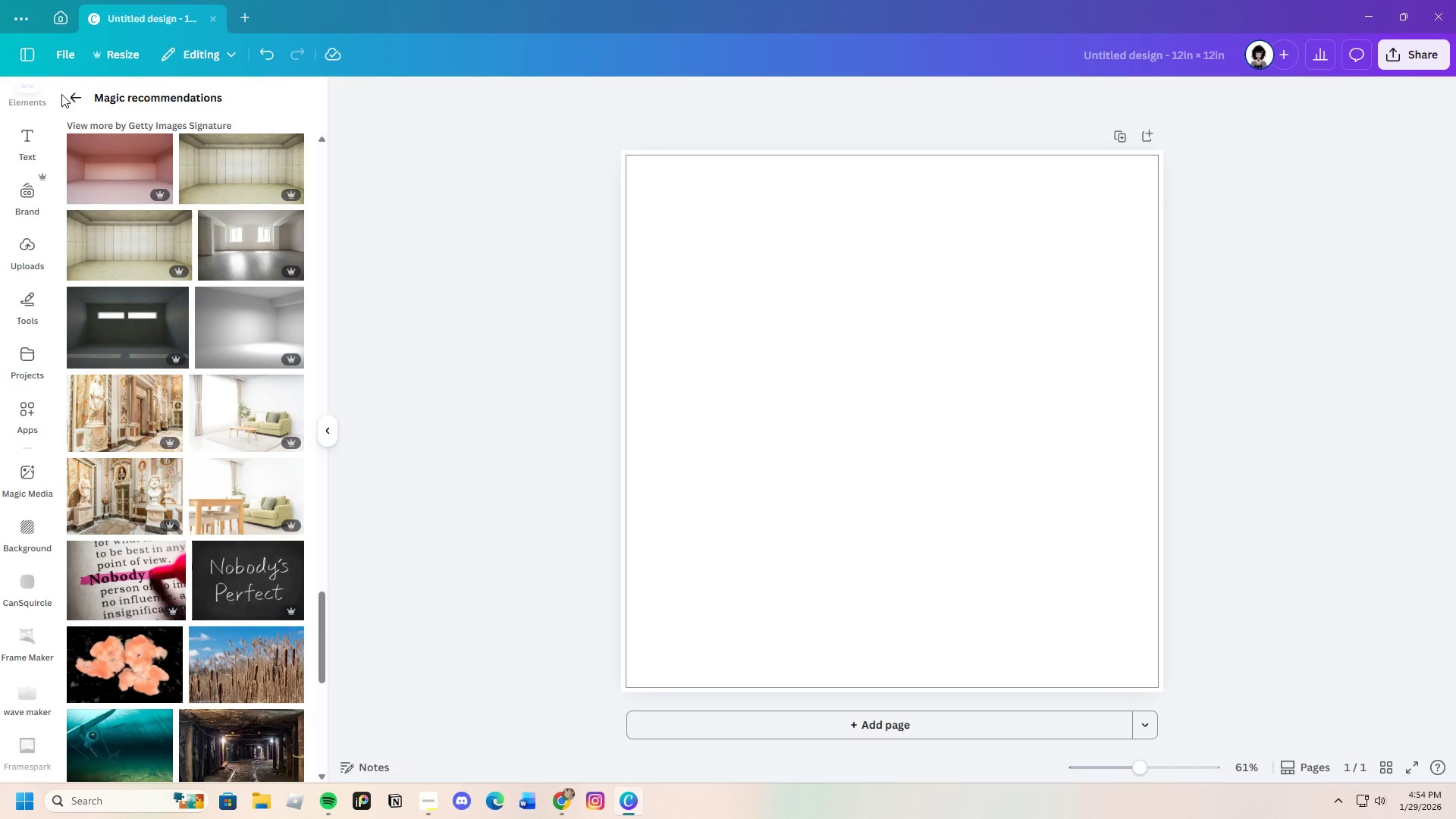 
left_click([71, 91])
 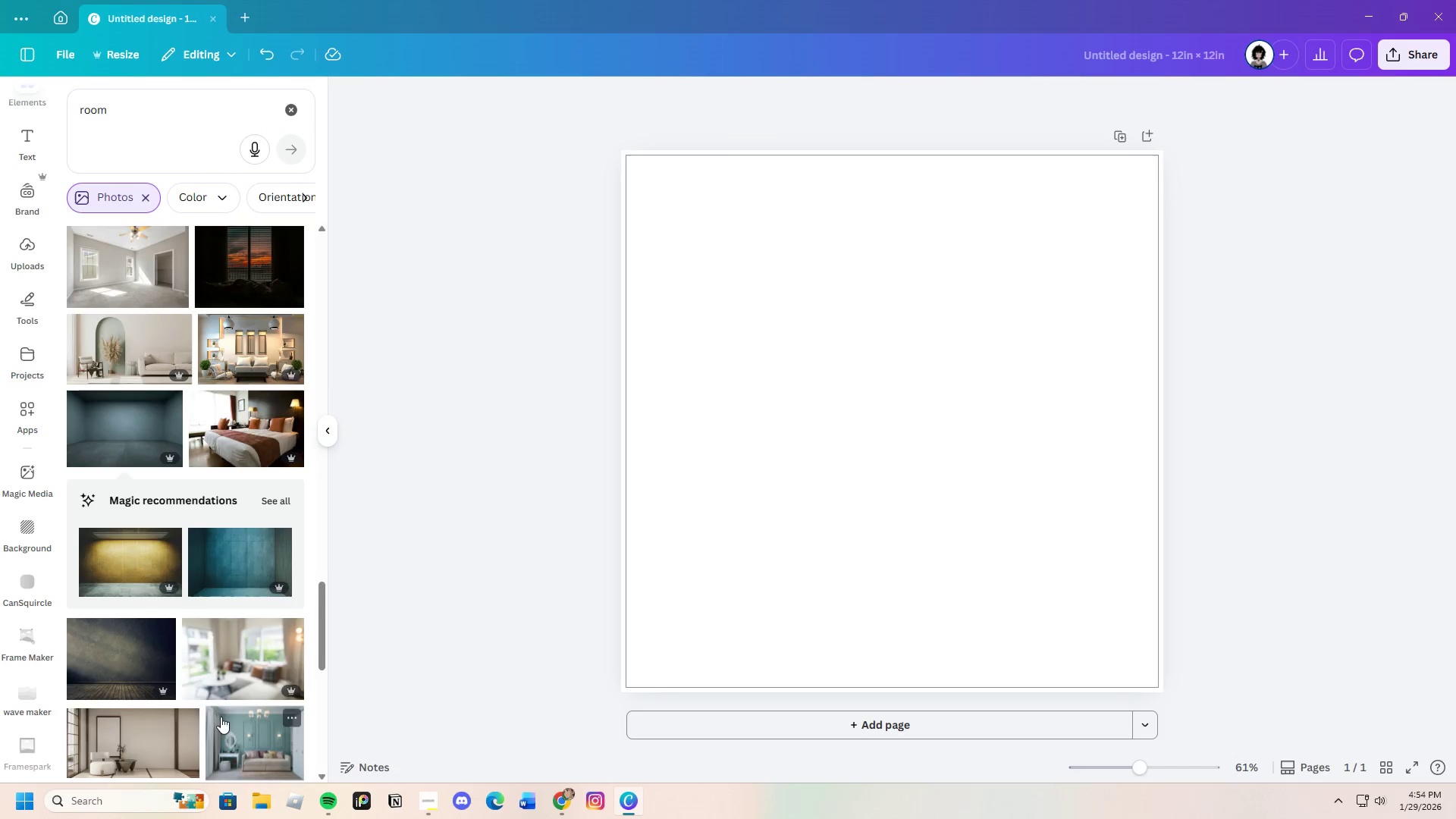 
scroll: coordinate [199, 689], scroll_direction: down, amount: 8.0
 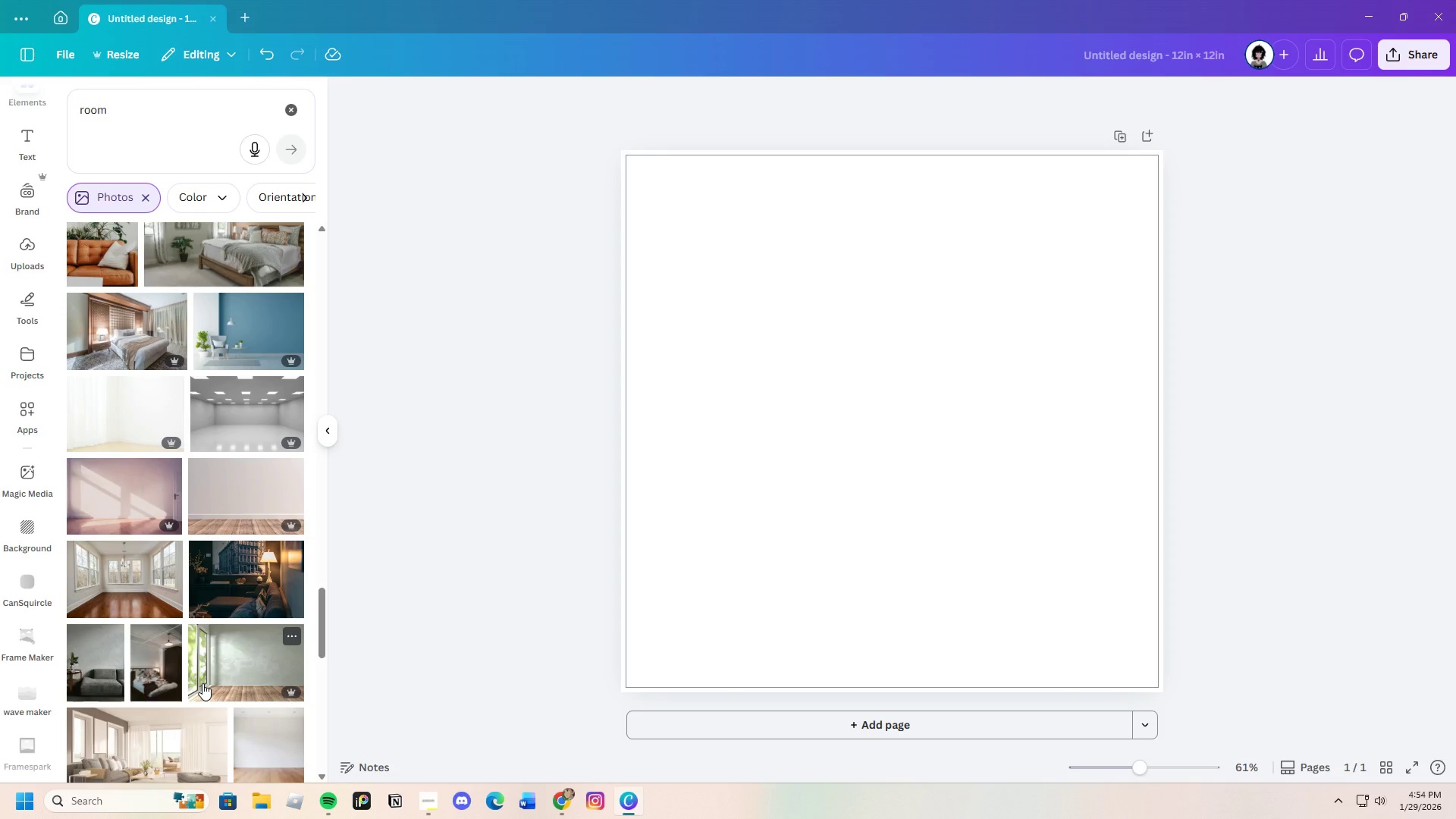 
wait(6.25)
 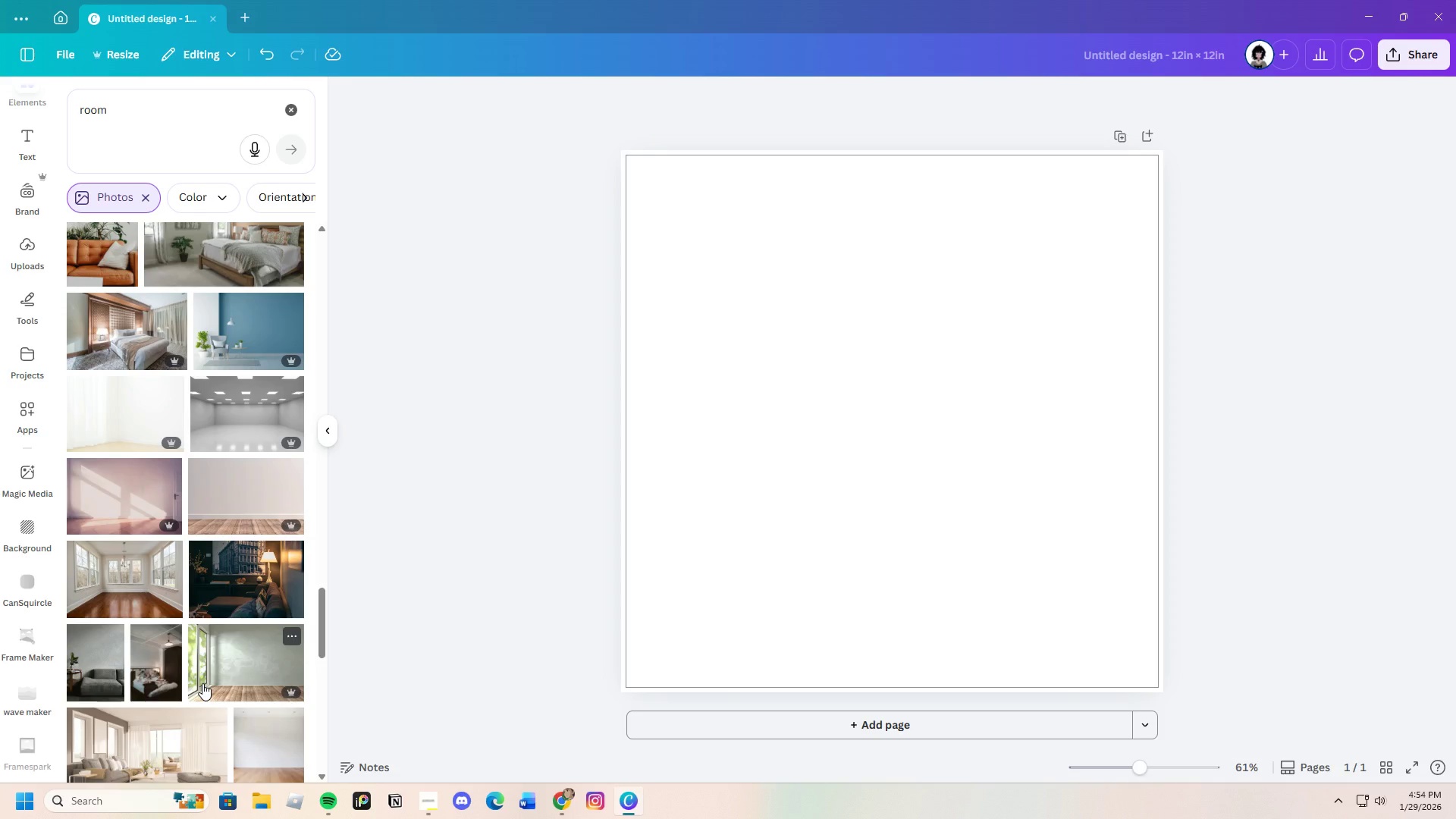 
scroll: coordinate [218, 591], scroll_direction: down, amount: 25.0
 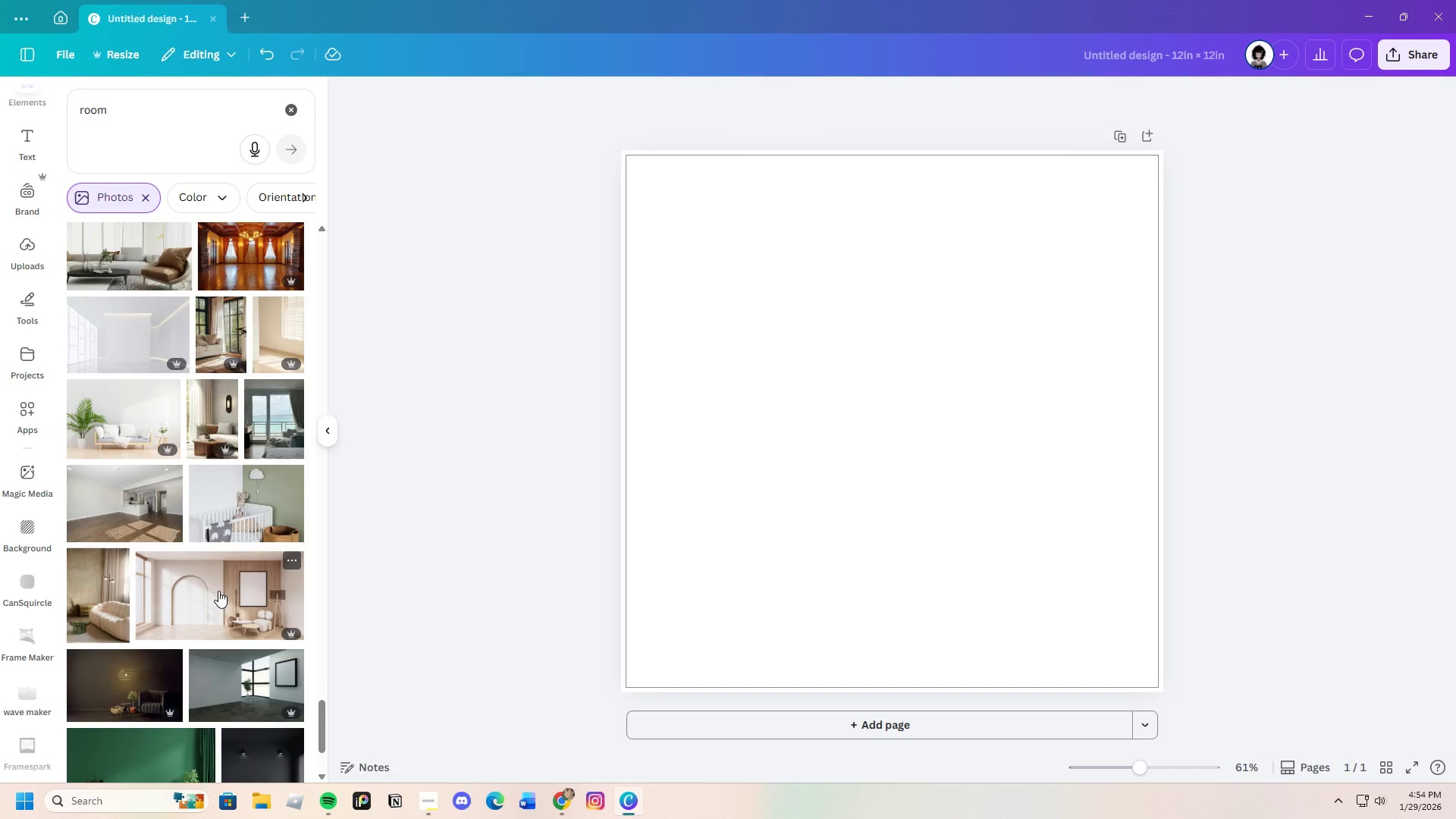 
scroll: coordinate [221, 588], scroll_direction: down, amount: 18.0
 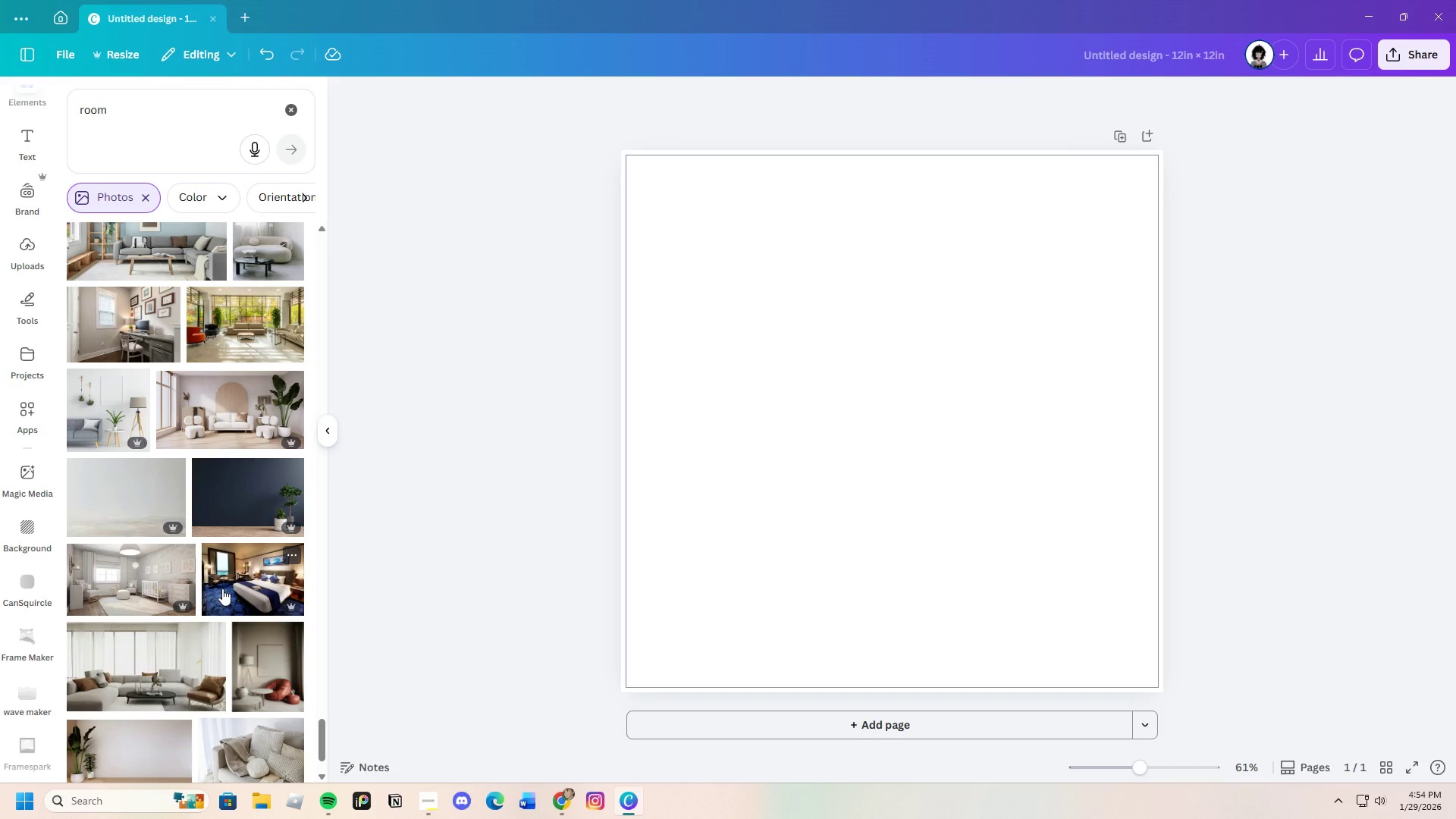 
scroll: coordinate [222, 588], scroll_direction: down, amount: 4.0
 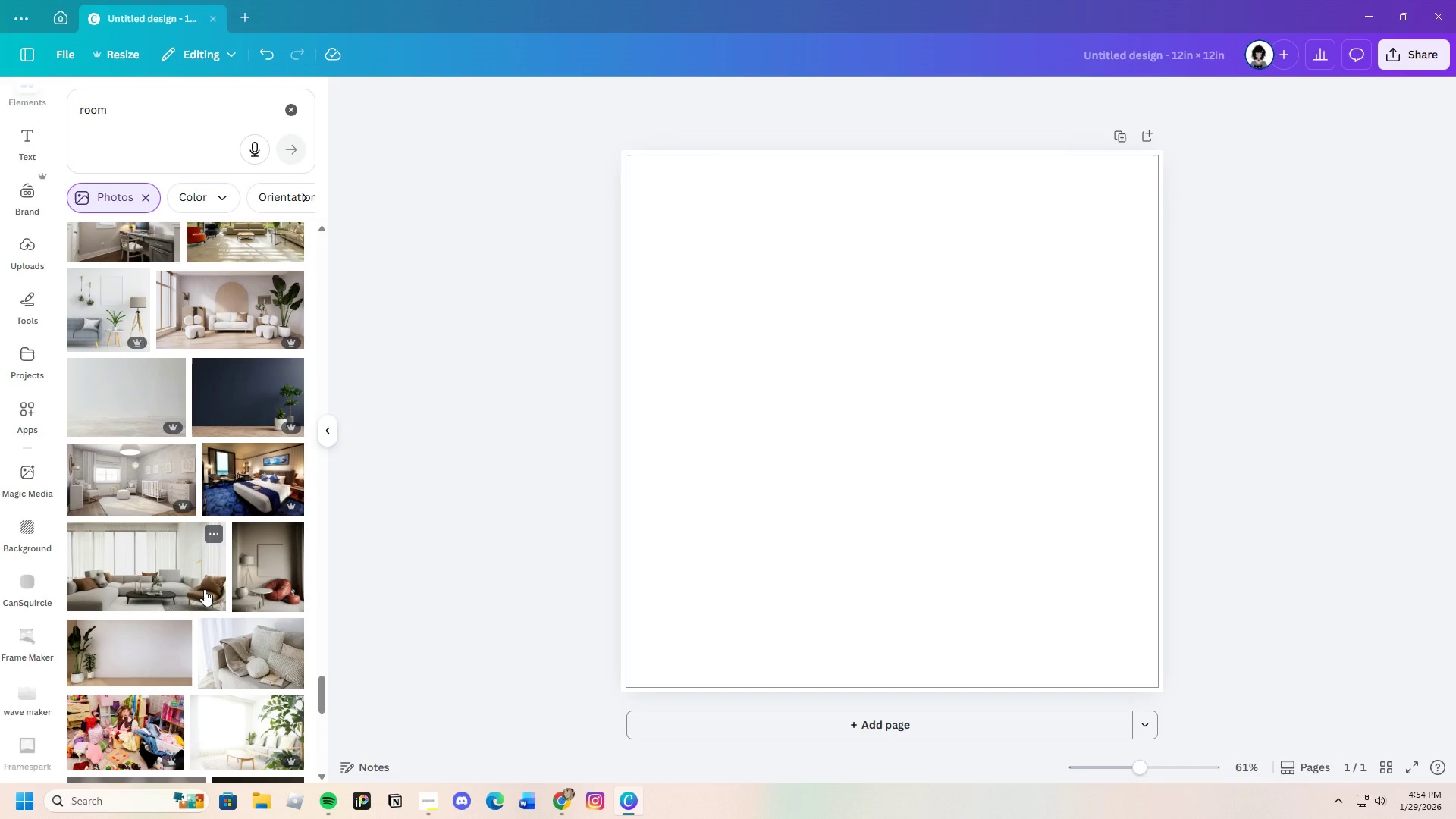 
wait(16.95)
 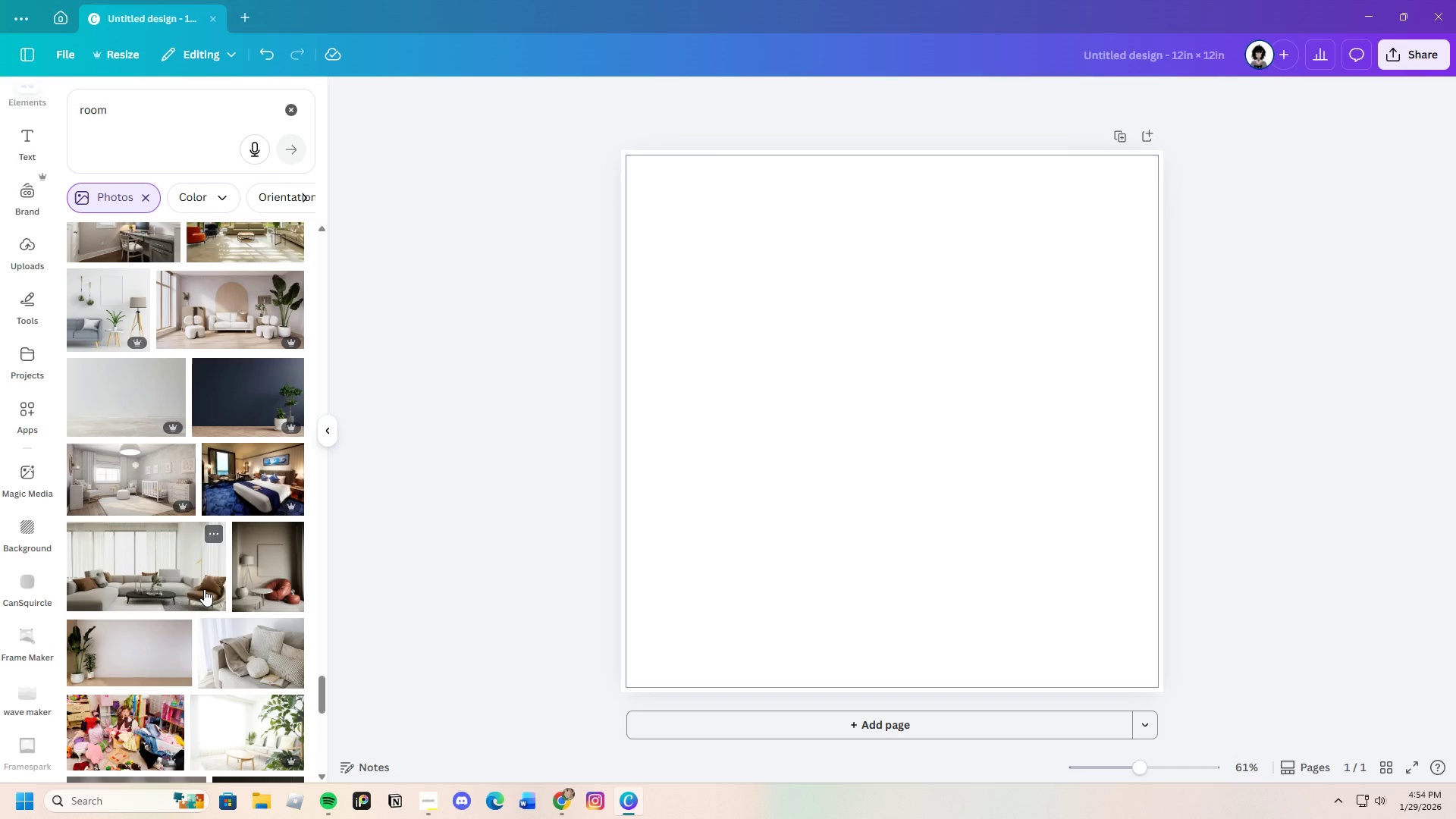 
scroll: coordinate [204, 604], scroll_direction: down, amount: 24.0
 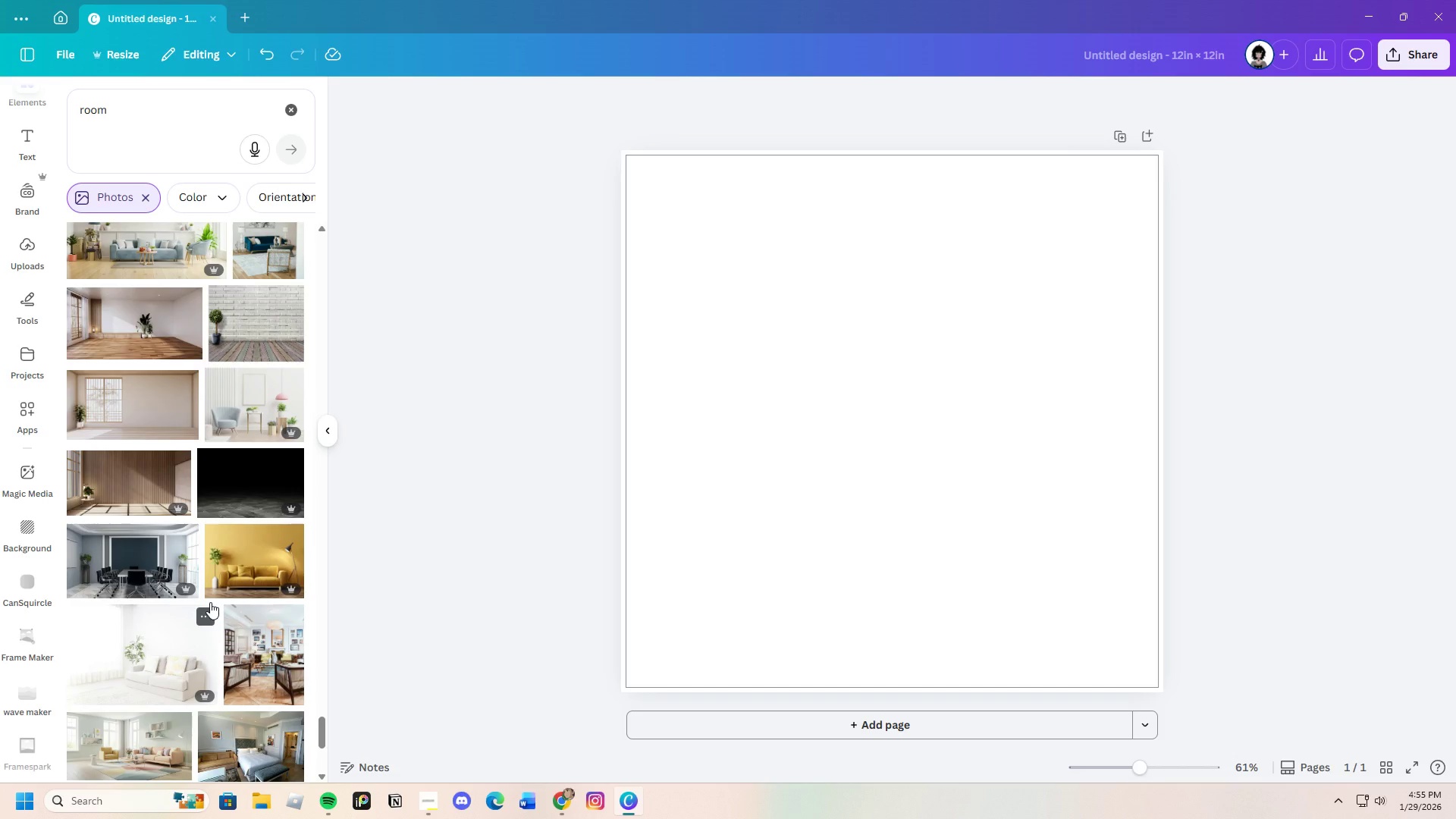 
scroll: coordinate [218, 599], scroll_direction: down, amount: 13.0
 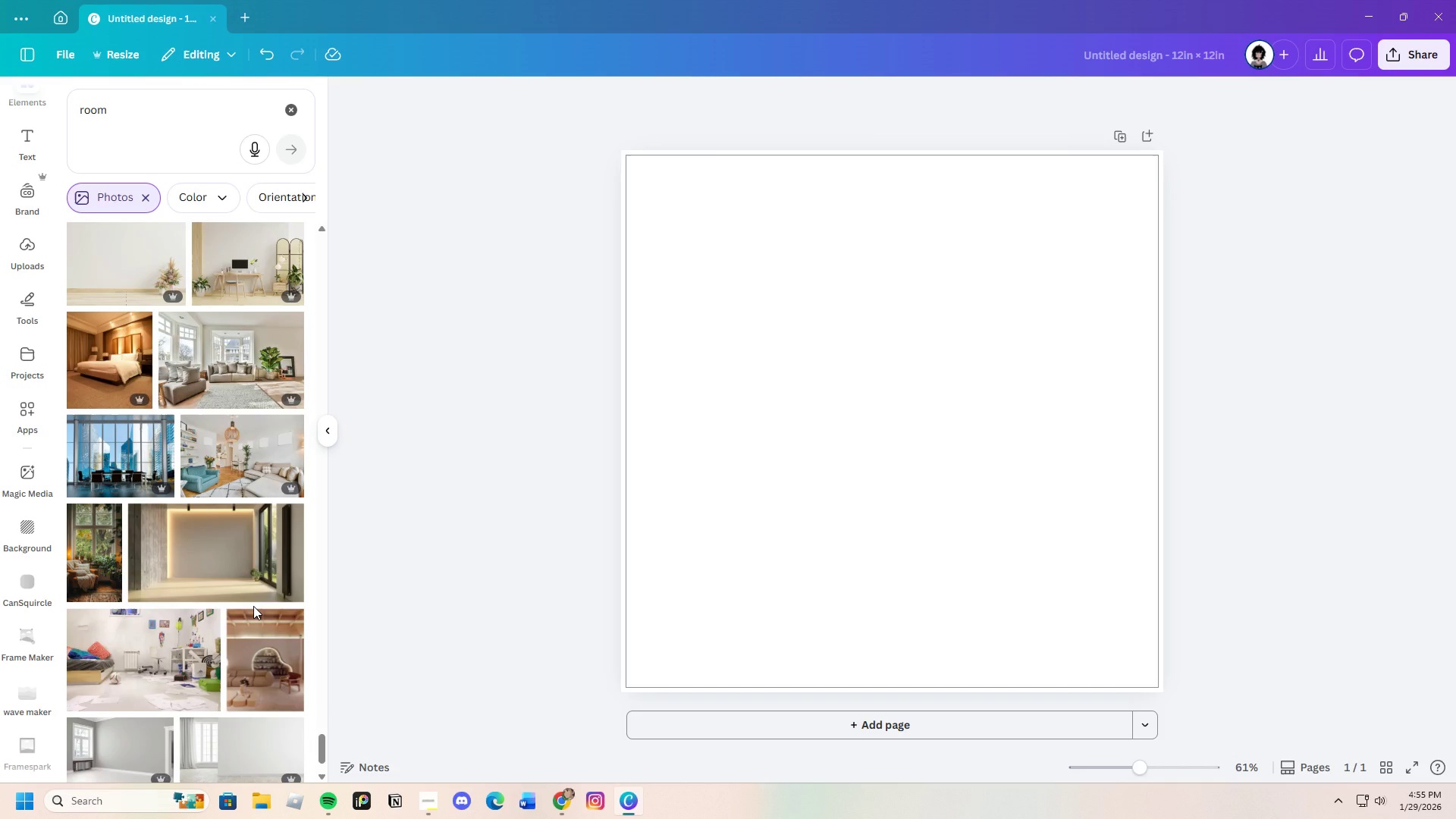 
wait(21.57)
 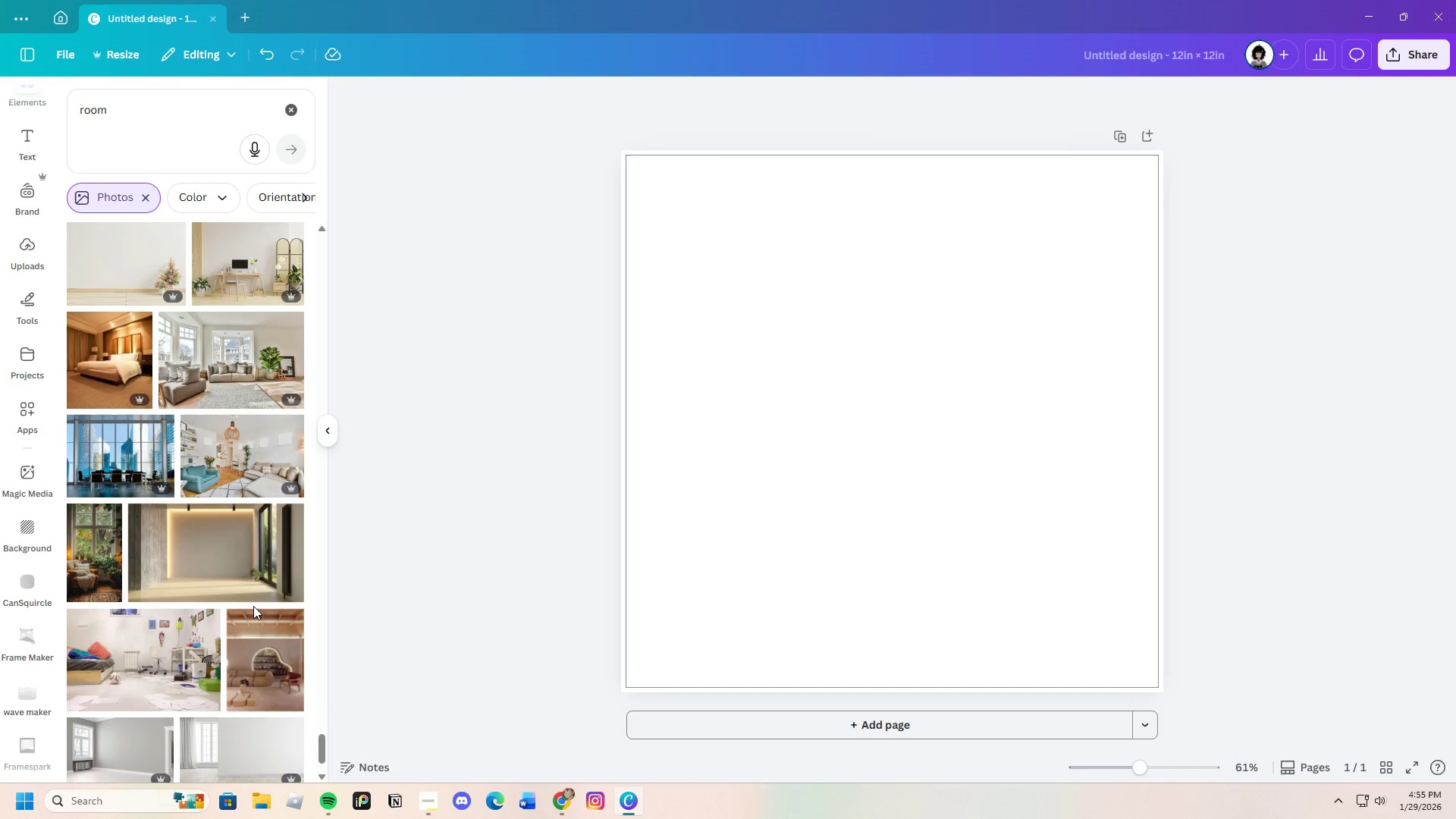 
scroll: coordinate [207, 621], scroll_direction: down, amount: 23.0
 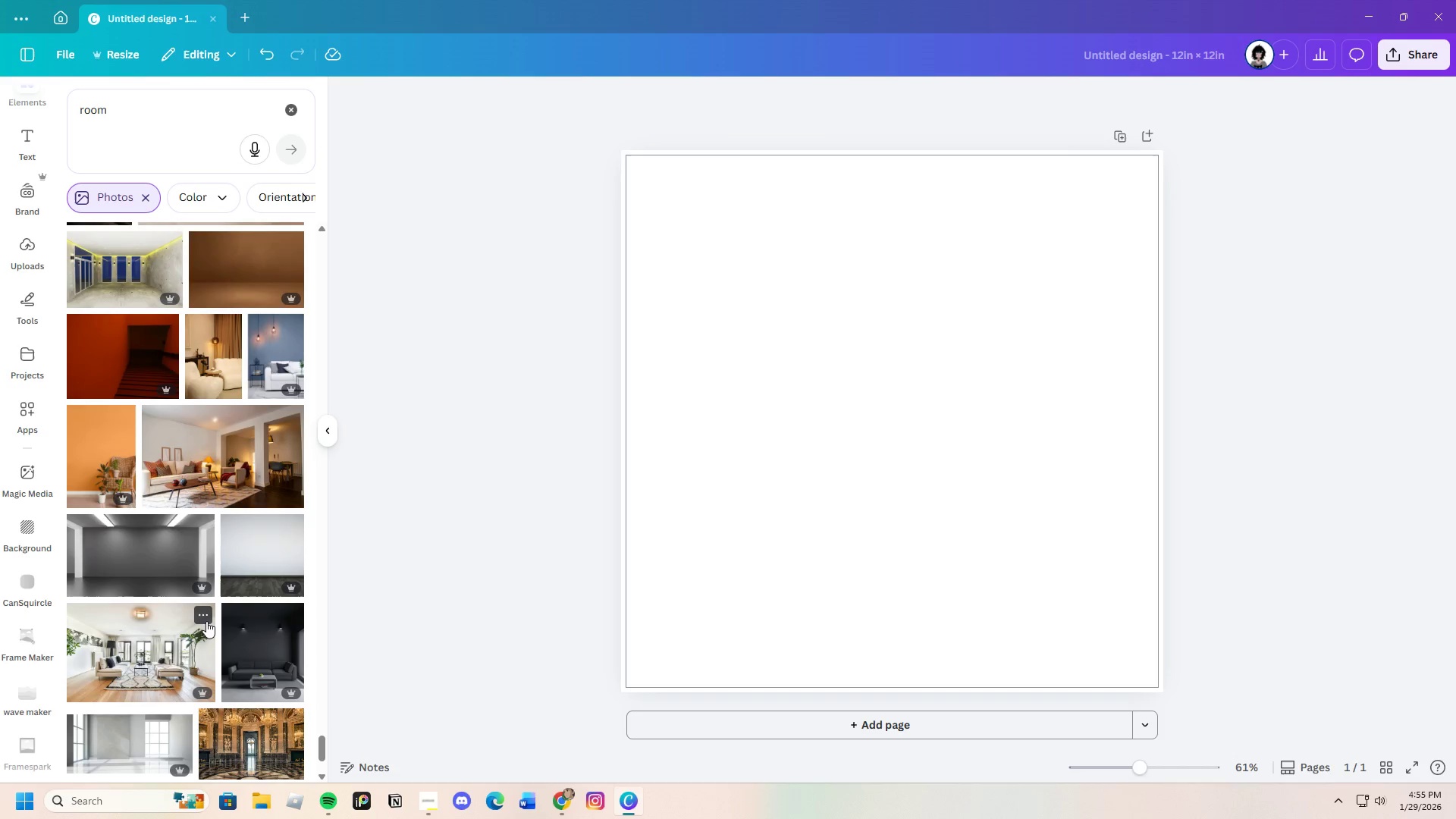 
scroll: coordinate [207, 622], scroll_direction: down, amount: 22.0
 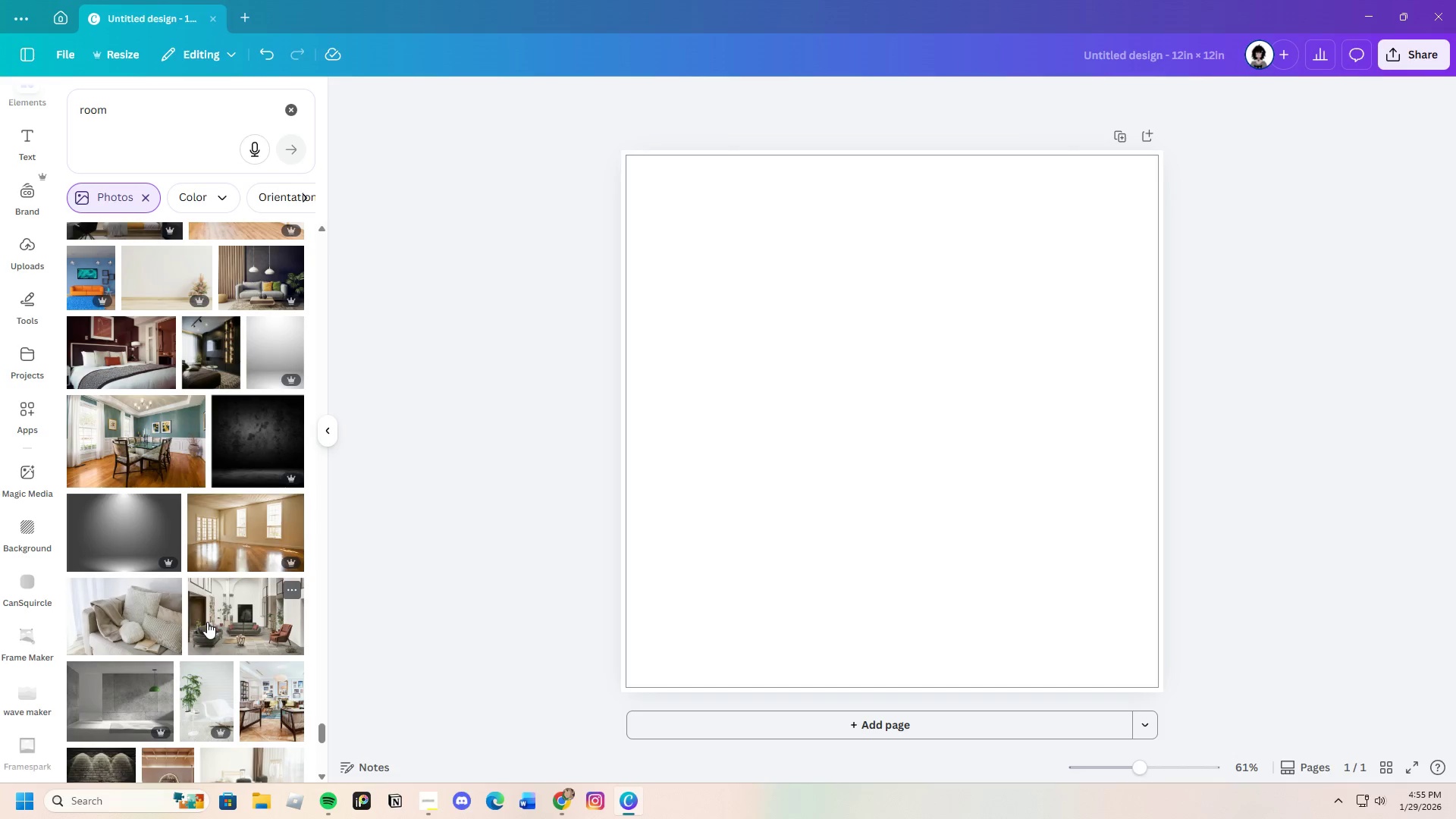 
scroll: coordinate [207, 622], scroll_direction: down, amount: 4.0
 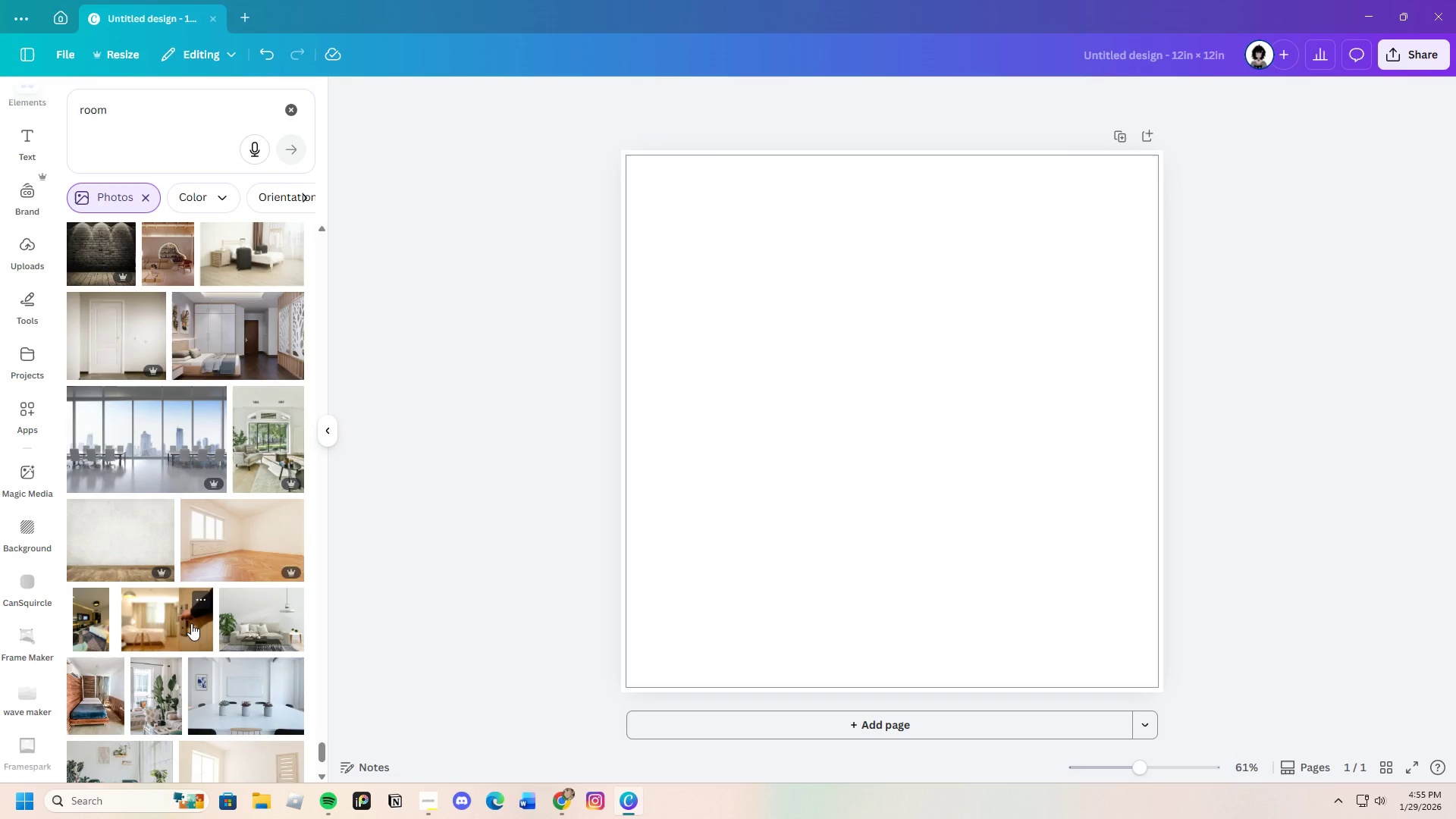 
wait(8.97)
 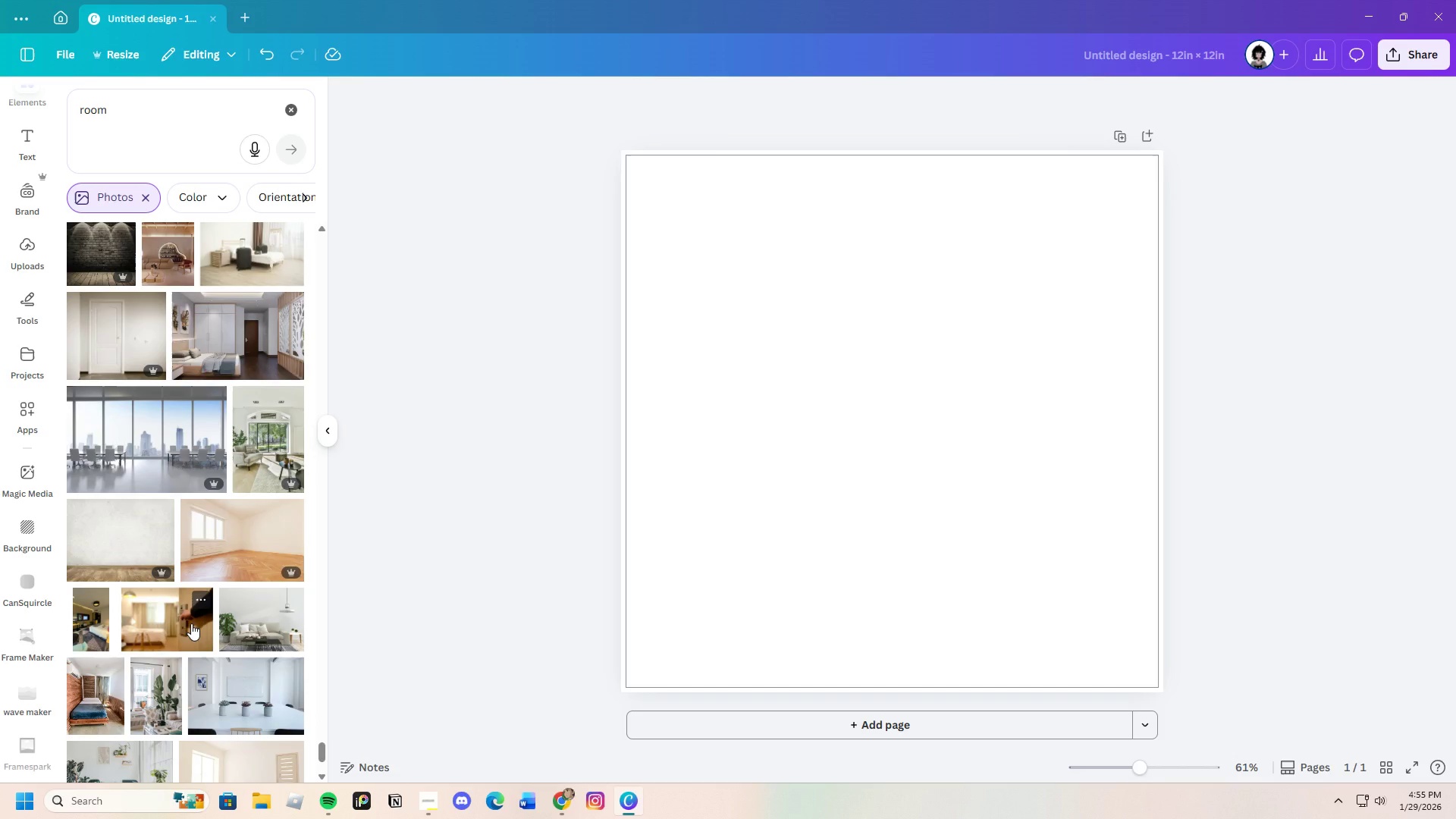 
scroll: coordinate [229, 636], scroll_direction: down, amount: 19.0
 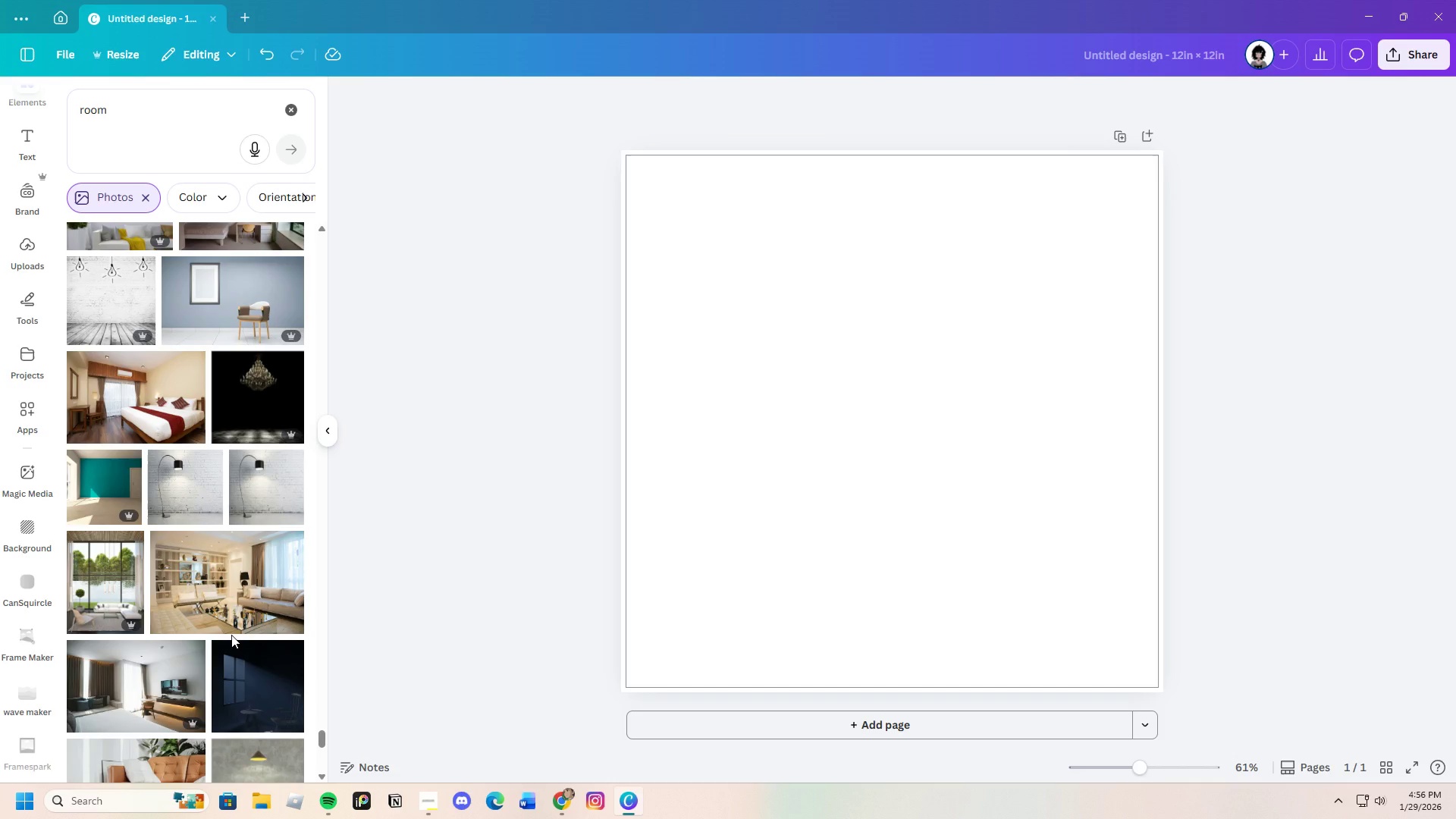 
scroll: coordinate [232, 634], scroll_direction: down, amount: 4.0
 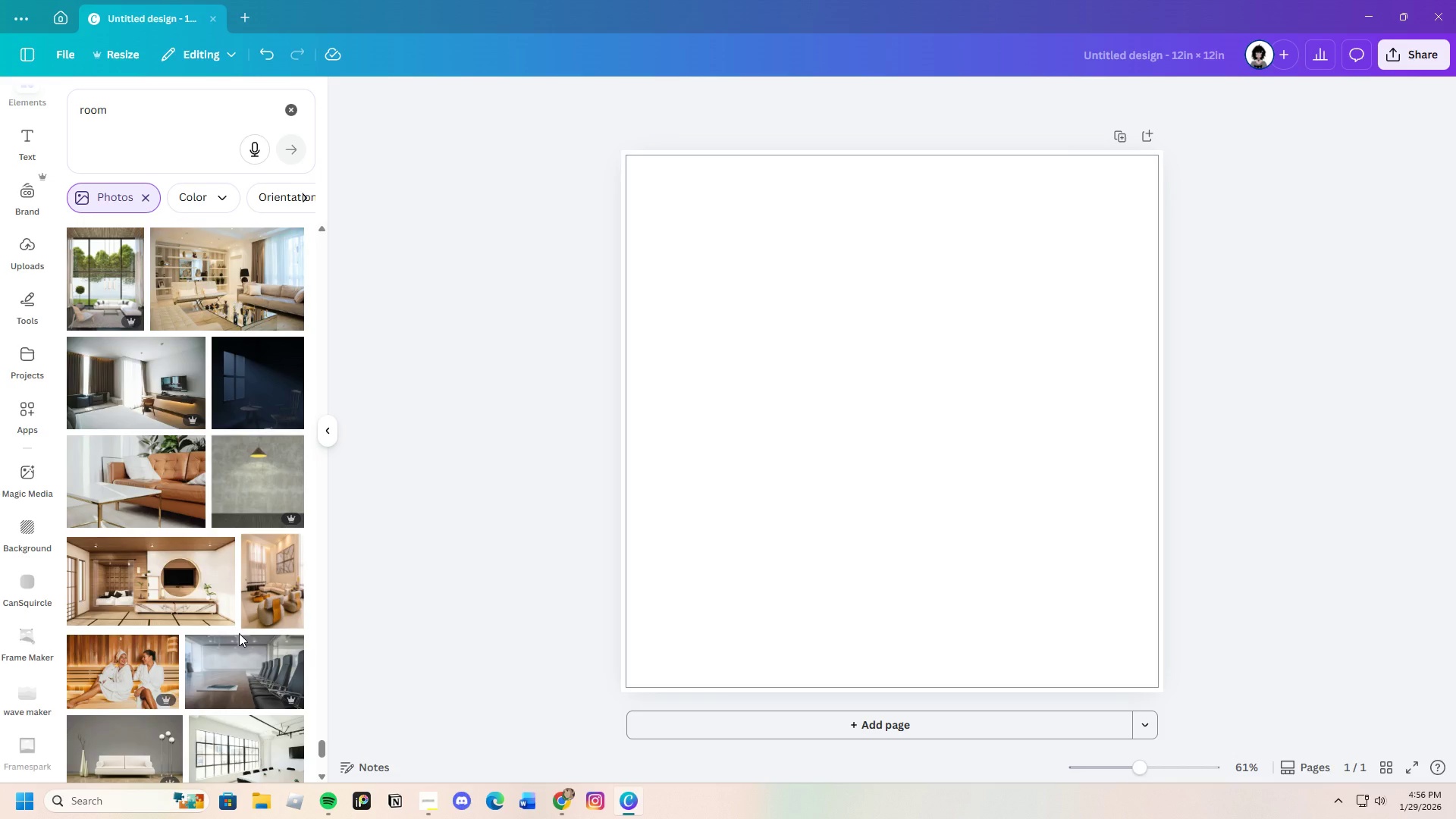 
mouse_move([277, 416])
 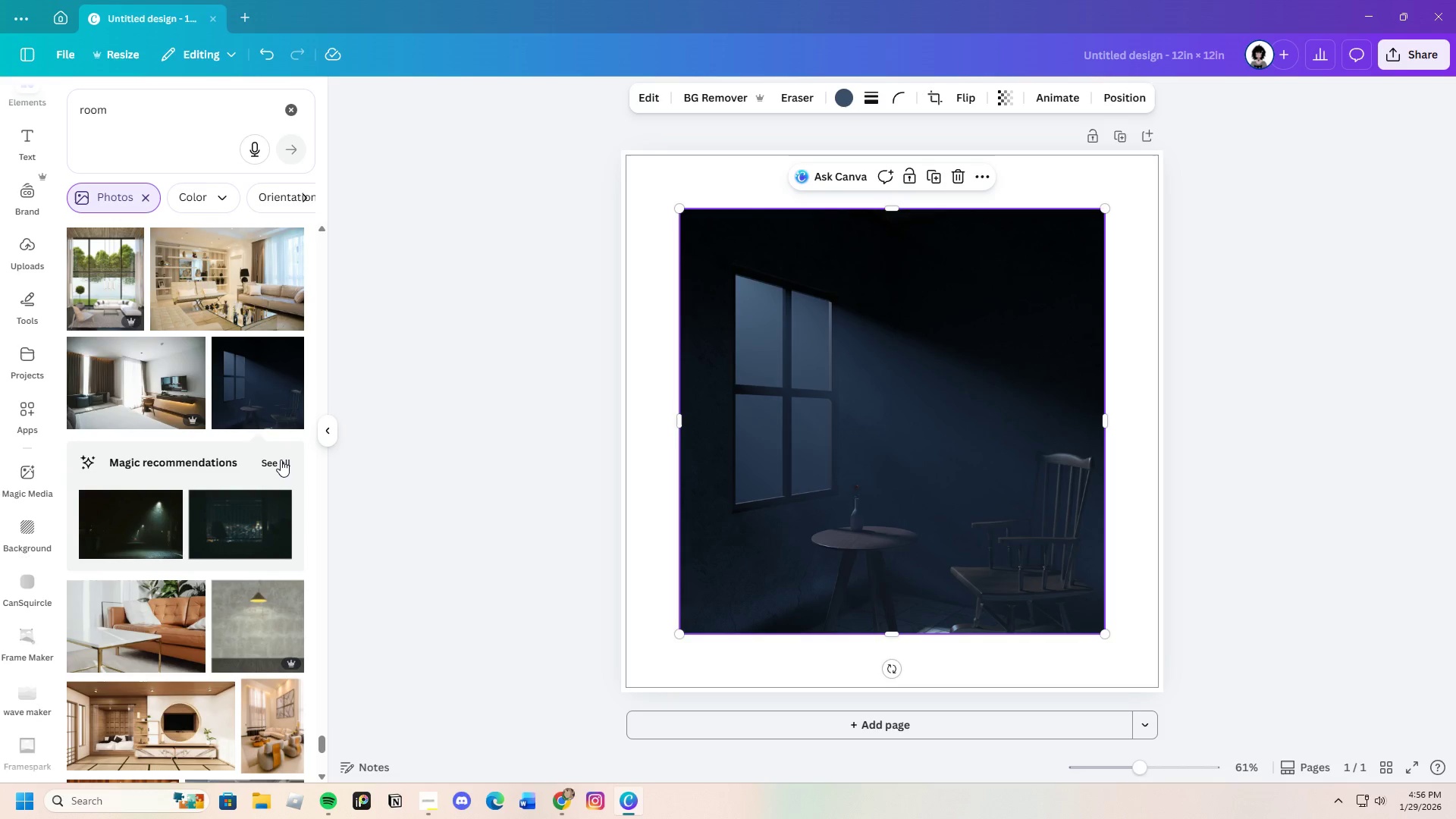 
left_click([281, 460])
 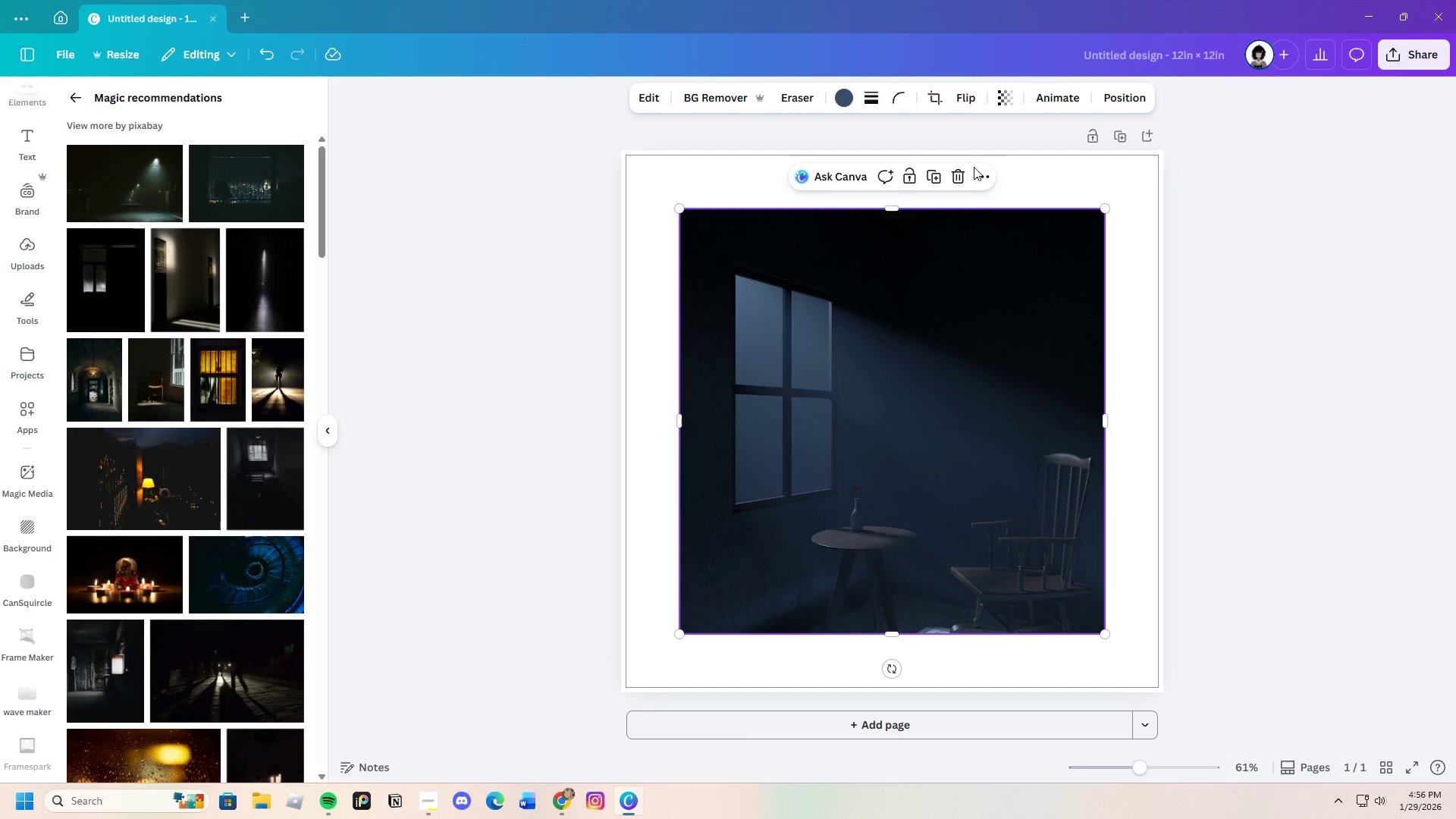 
left_click([959, 173])
 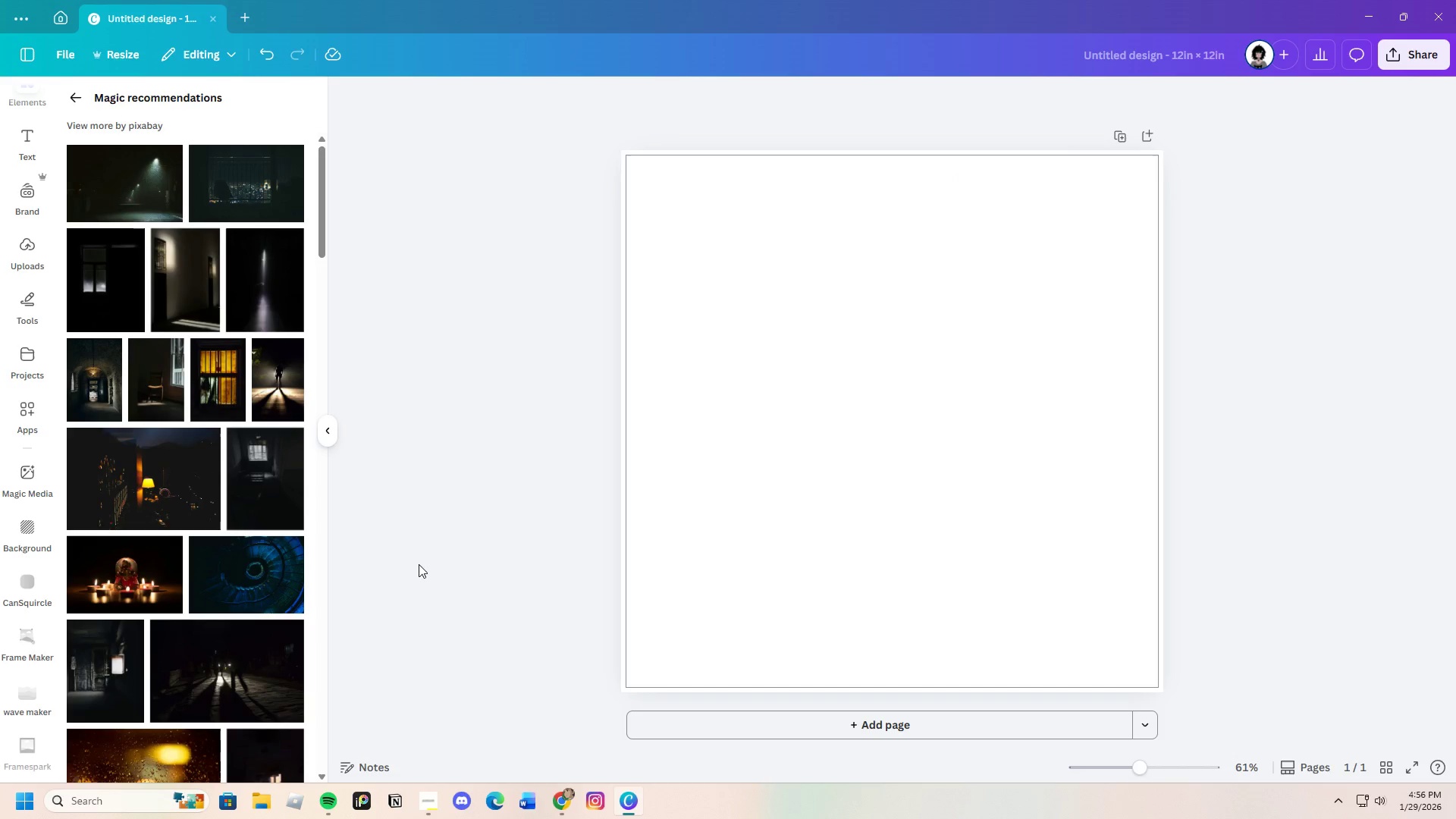 
scroll: coordinate [281, 639], scroll_direction: down, amount: 7.0
 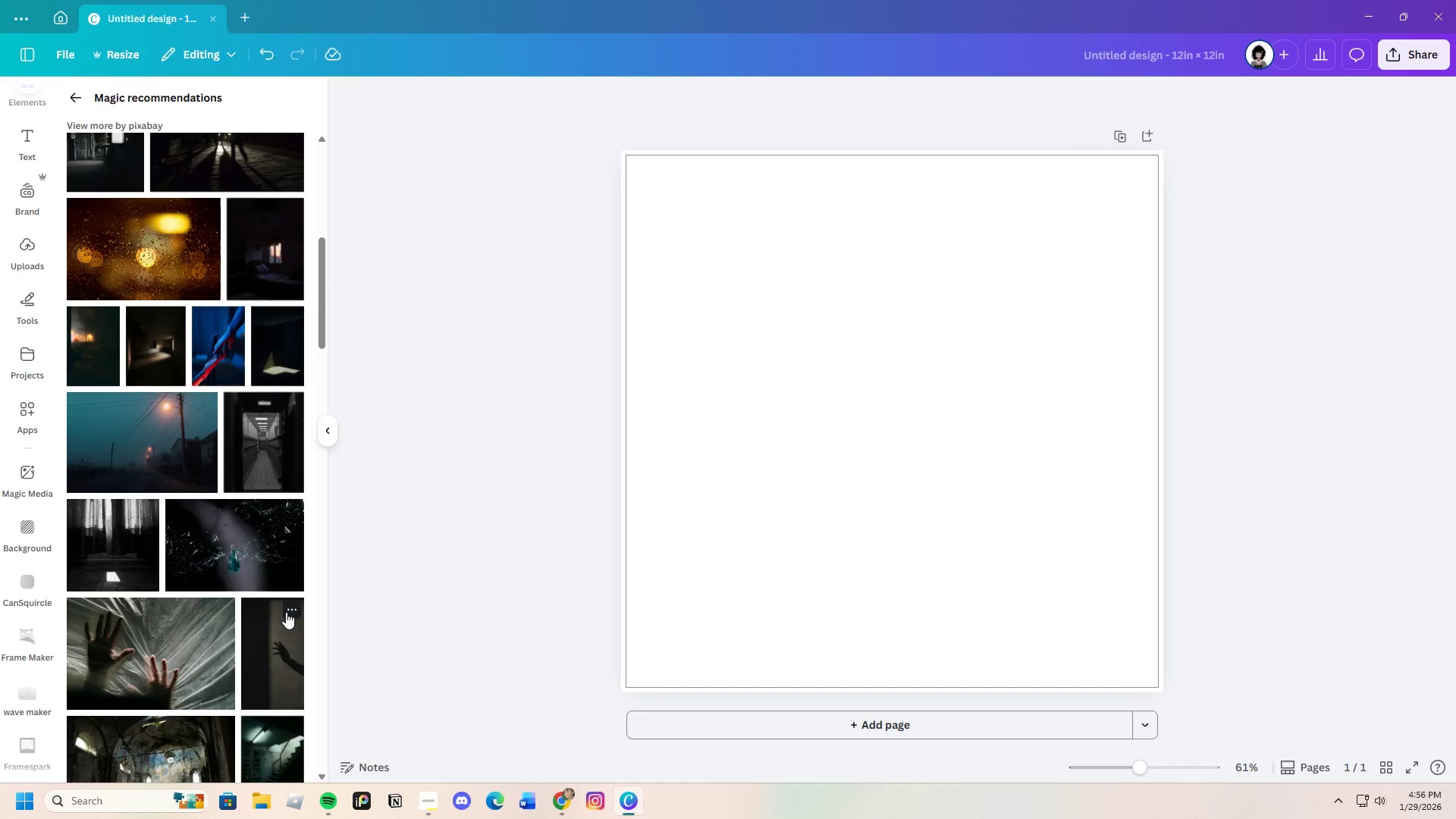 
wait(6.56)
 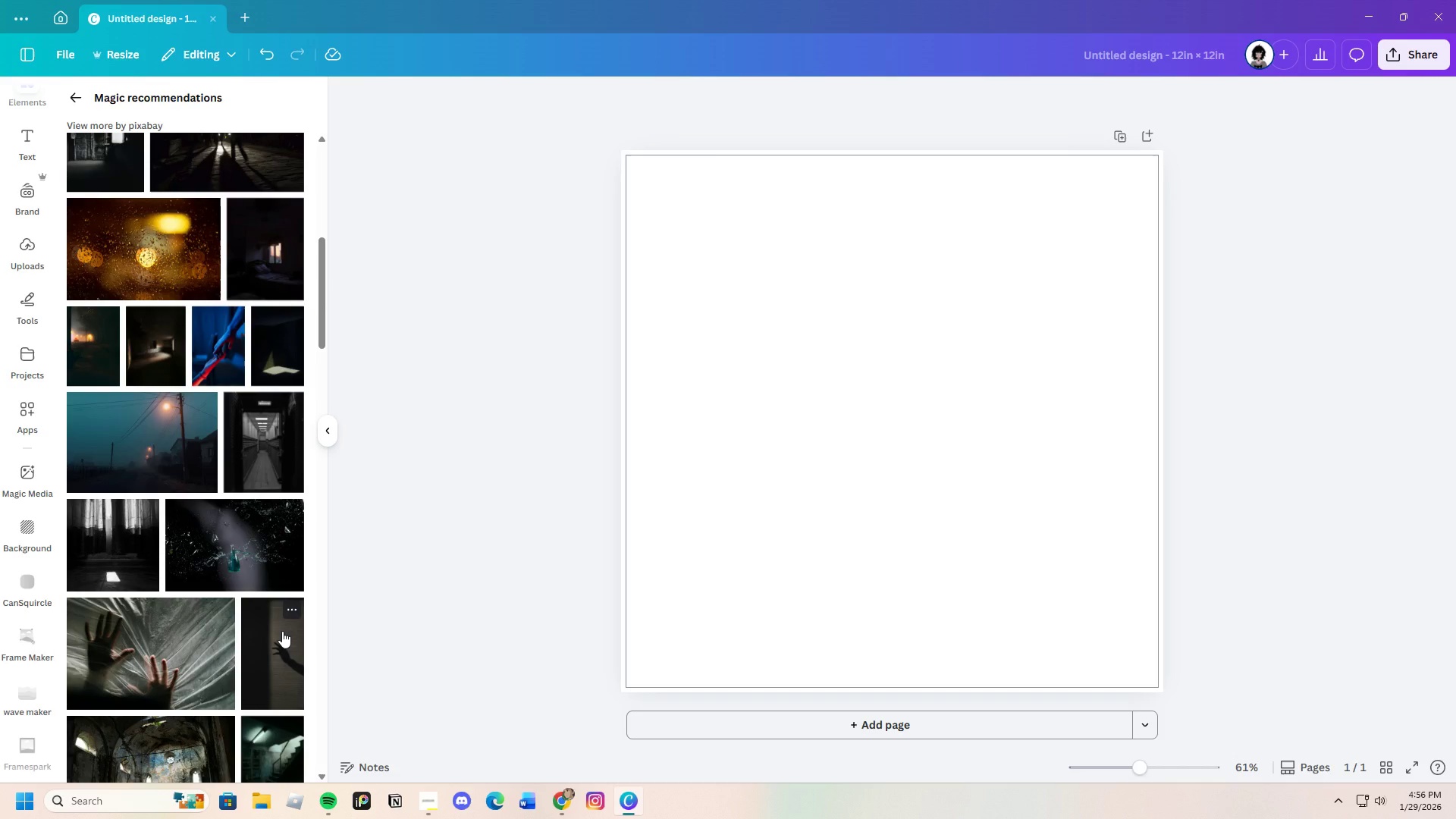 
scroll: coordinate [286, 612], scroll_direction: down, amount: 16.0
 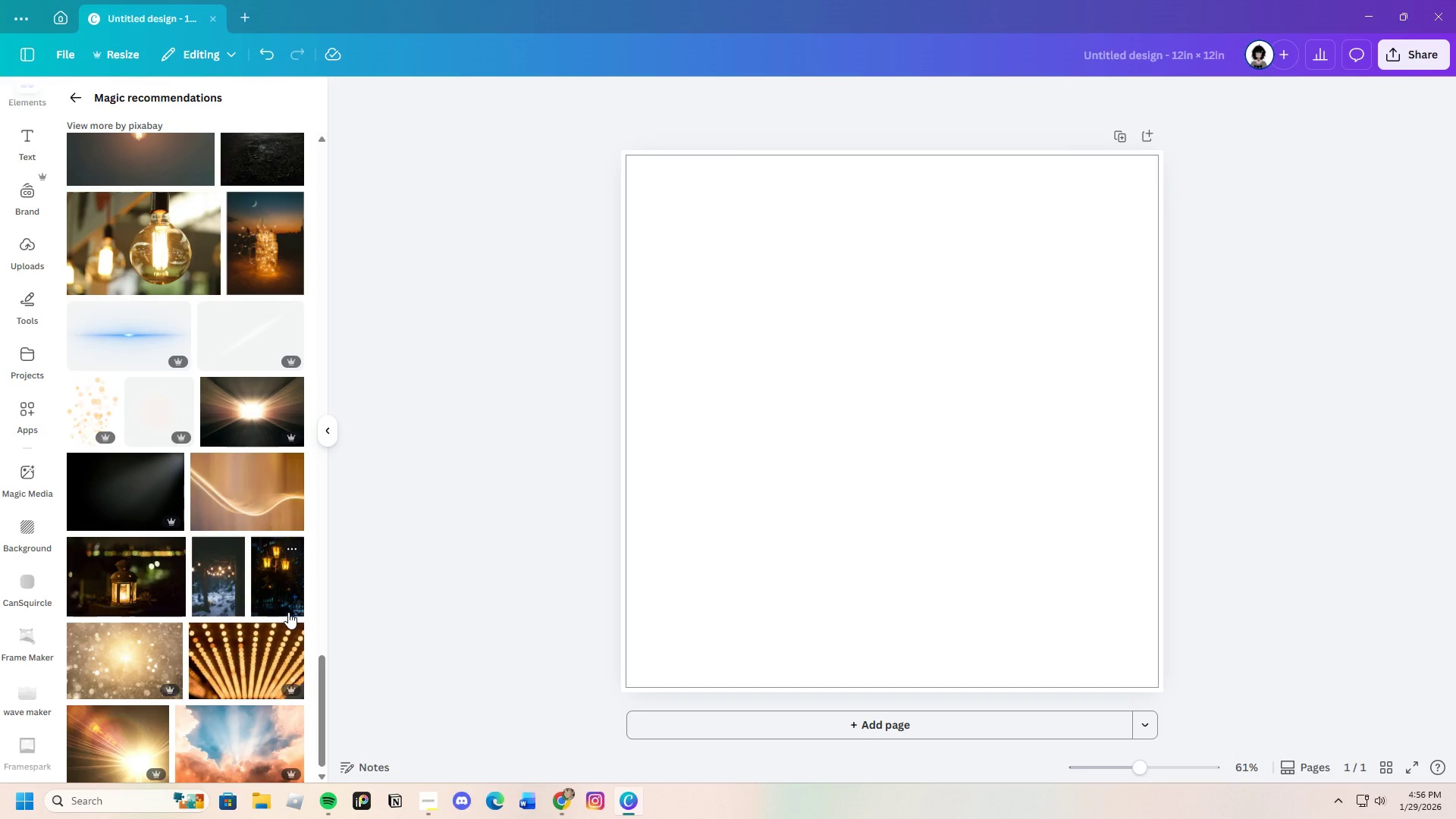 
wait(8.99)
 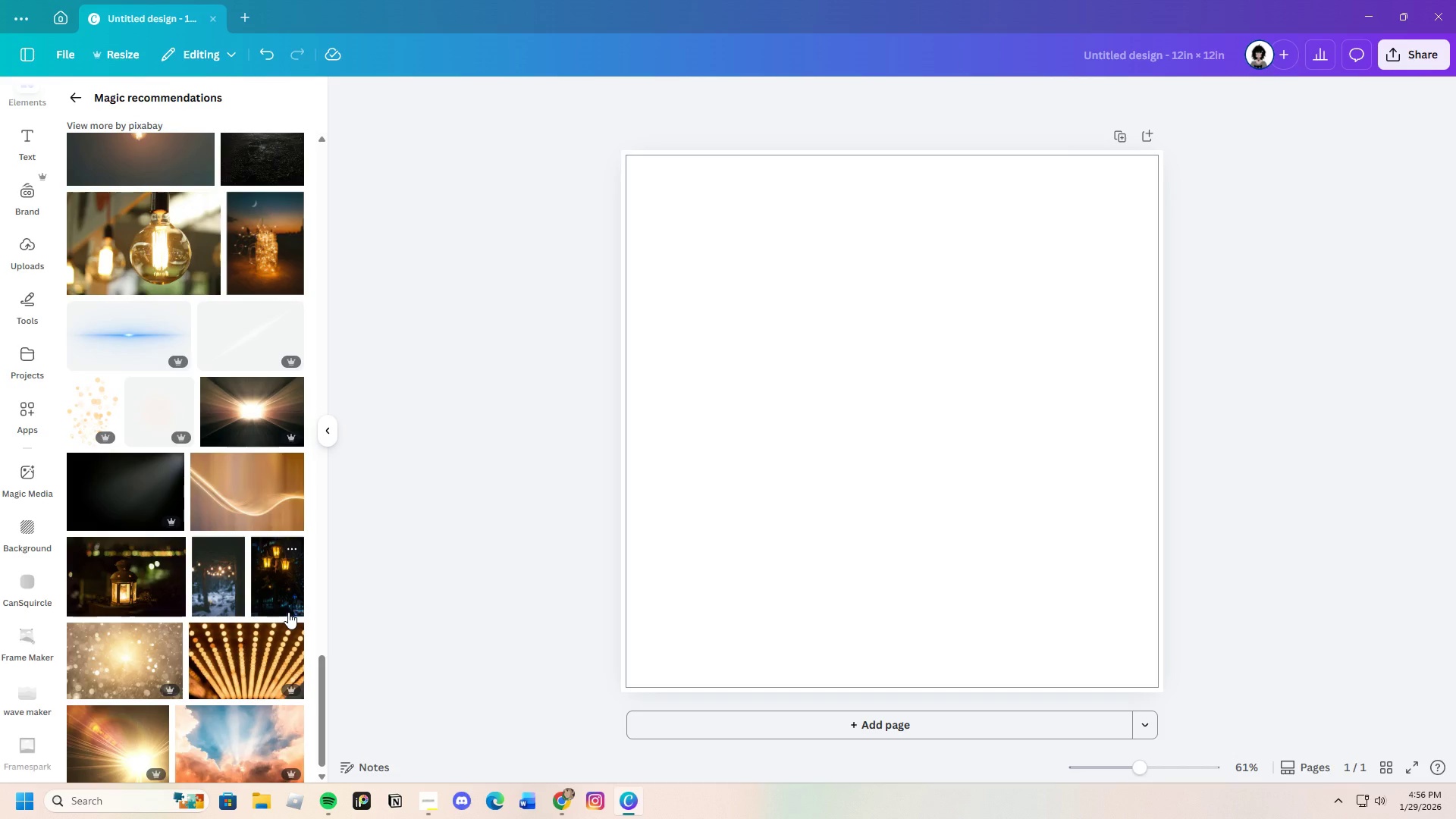 
scroll: coordinate [218, 585], scroll_direction: down, amount: 11.0
 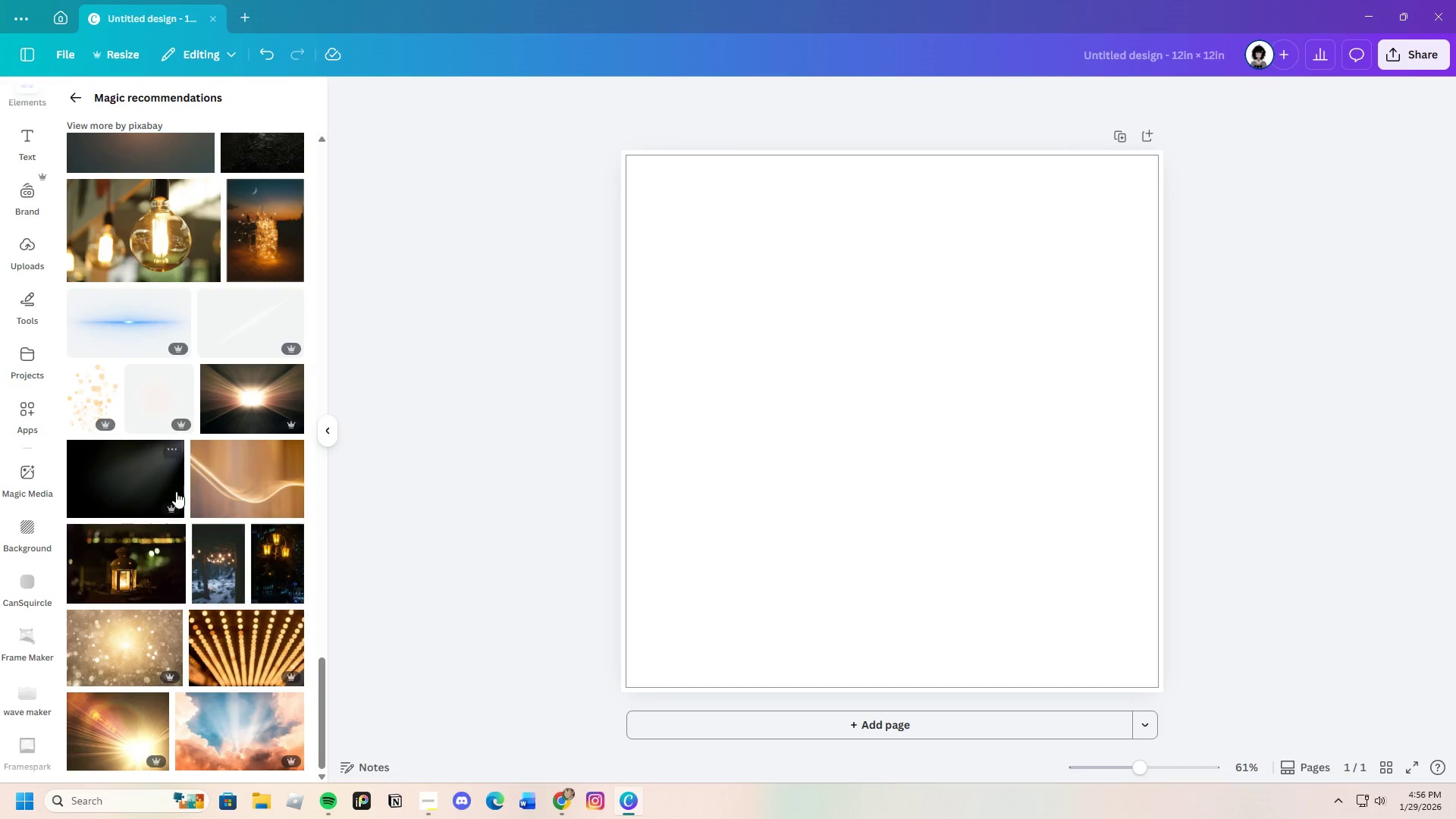 
scroll: coordinate [184, 510], scroll_direction: up, amount: 29.0
 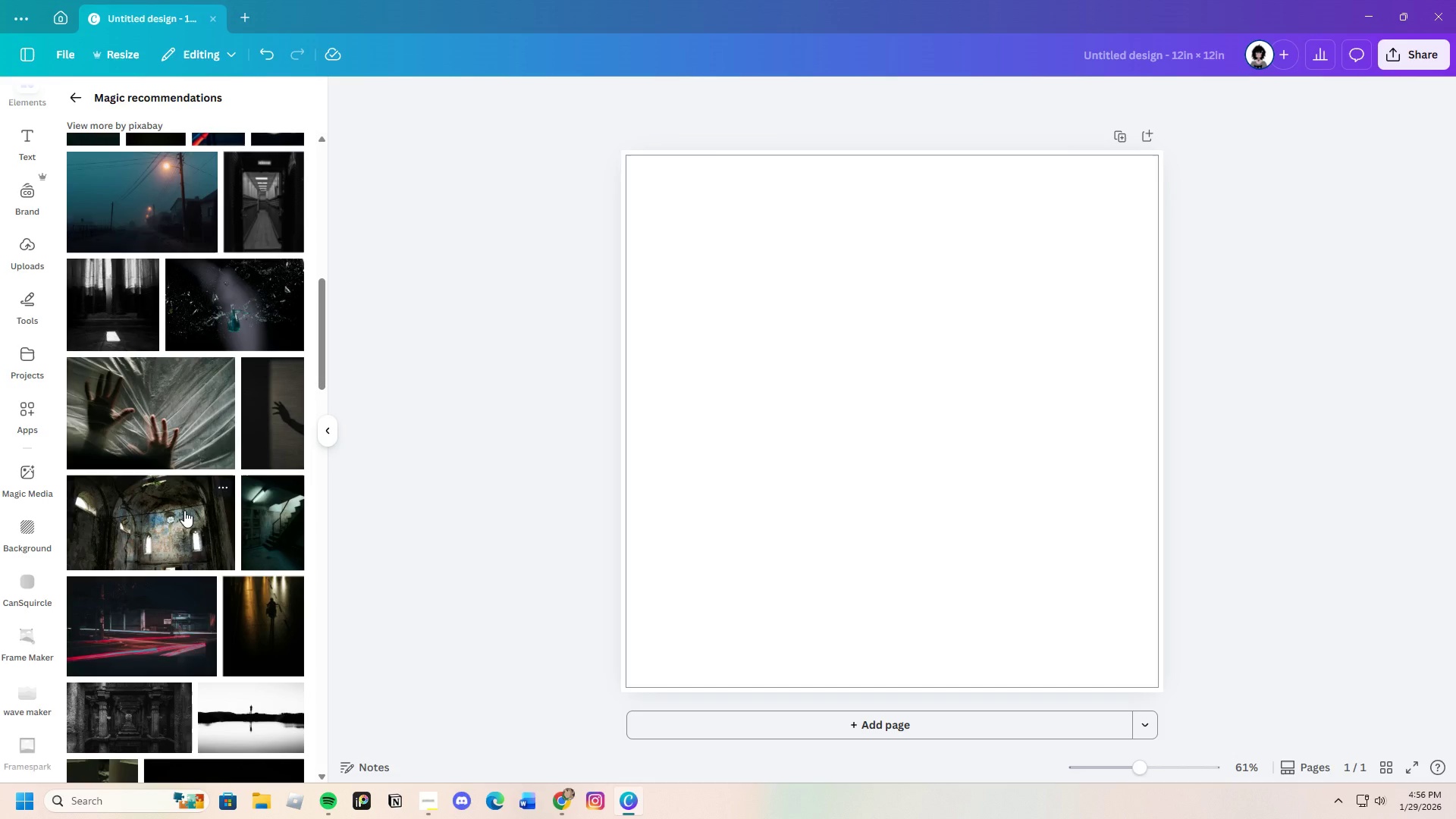 
scroll: coordinate [191, 522], scroll_direction: up, amount: 11.0
 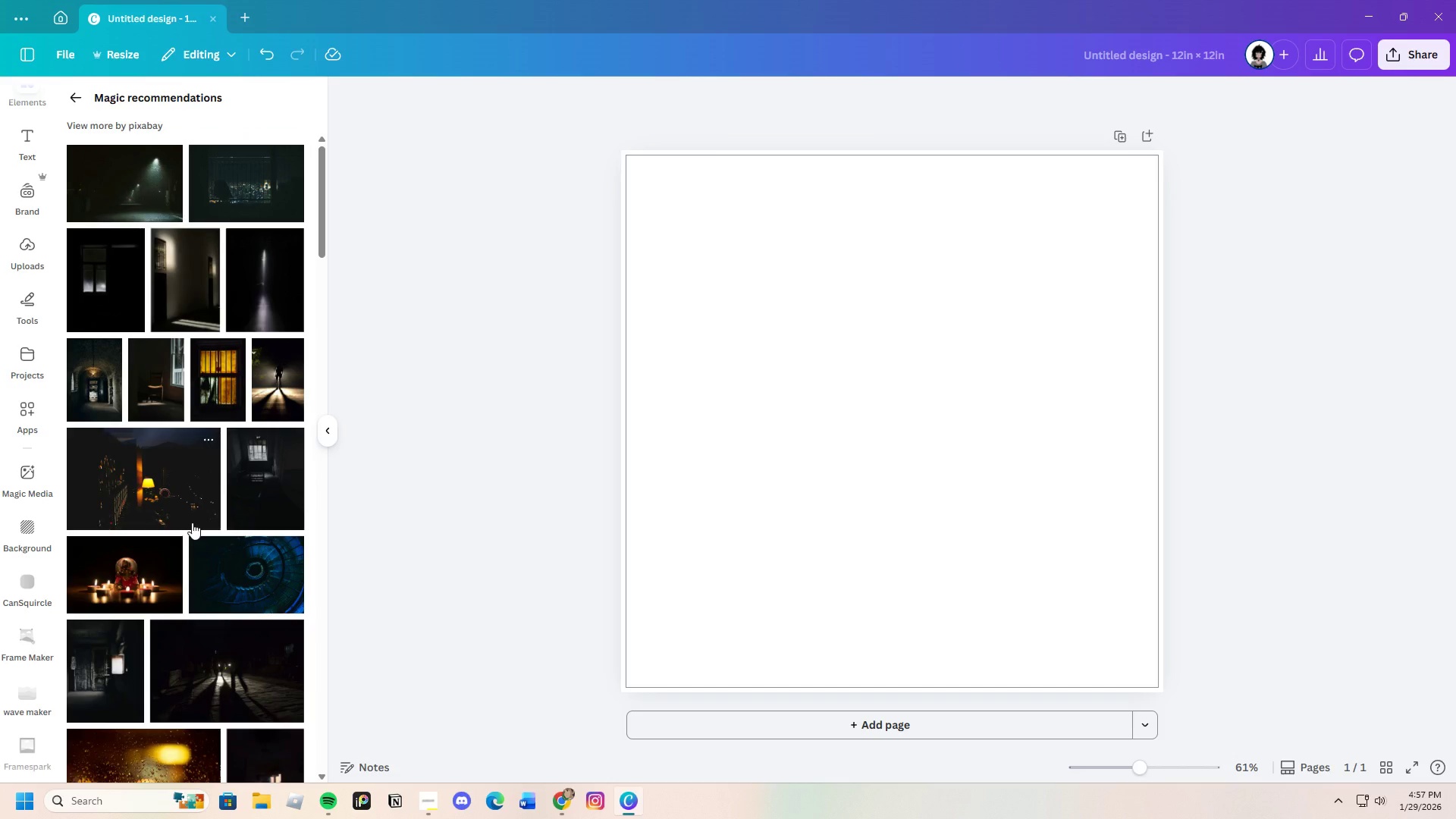 
scroll: coordinate [192, 523], scroll_direction: up, amount: 2.0
 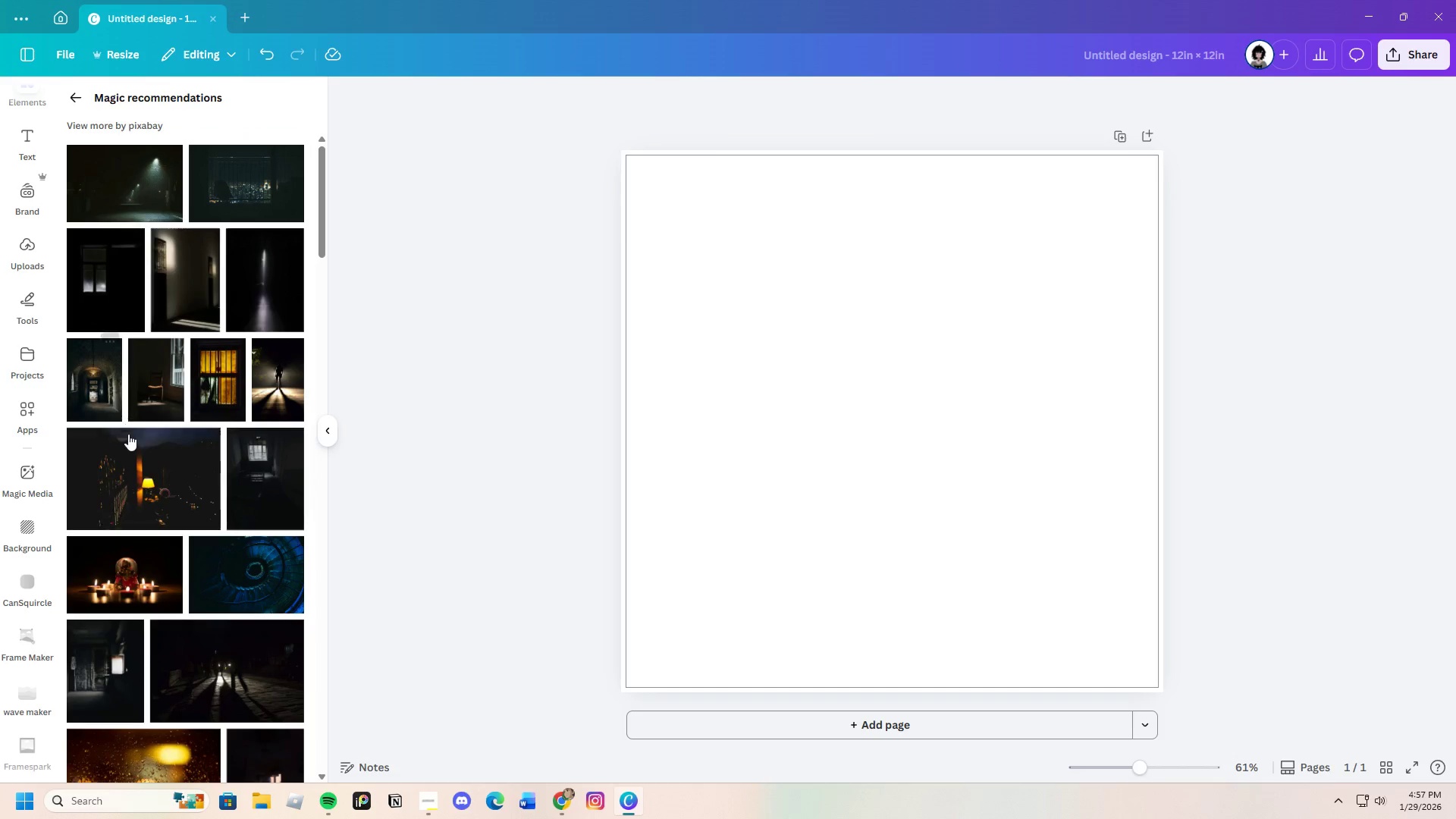 
wait(5.7)
 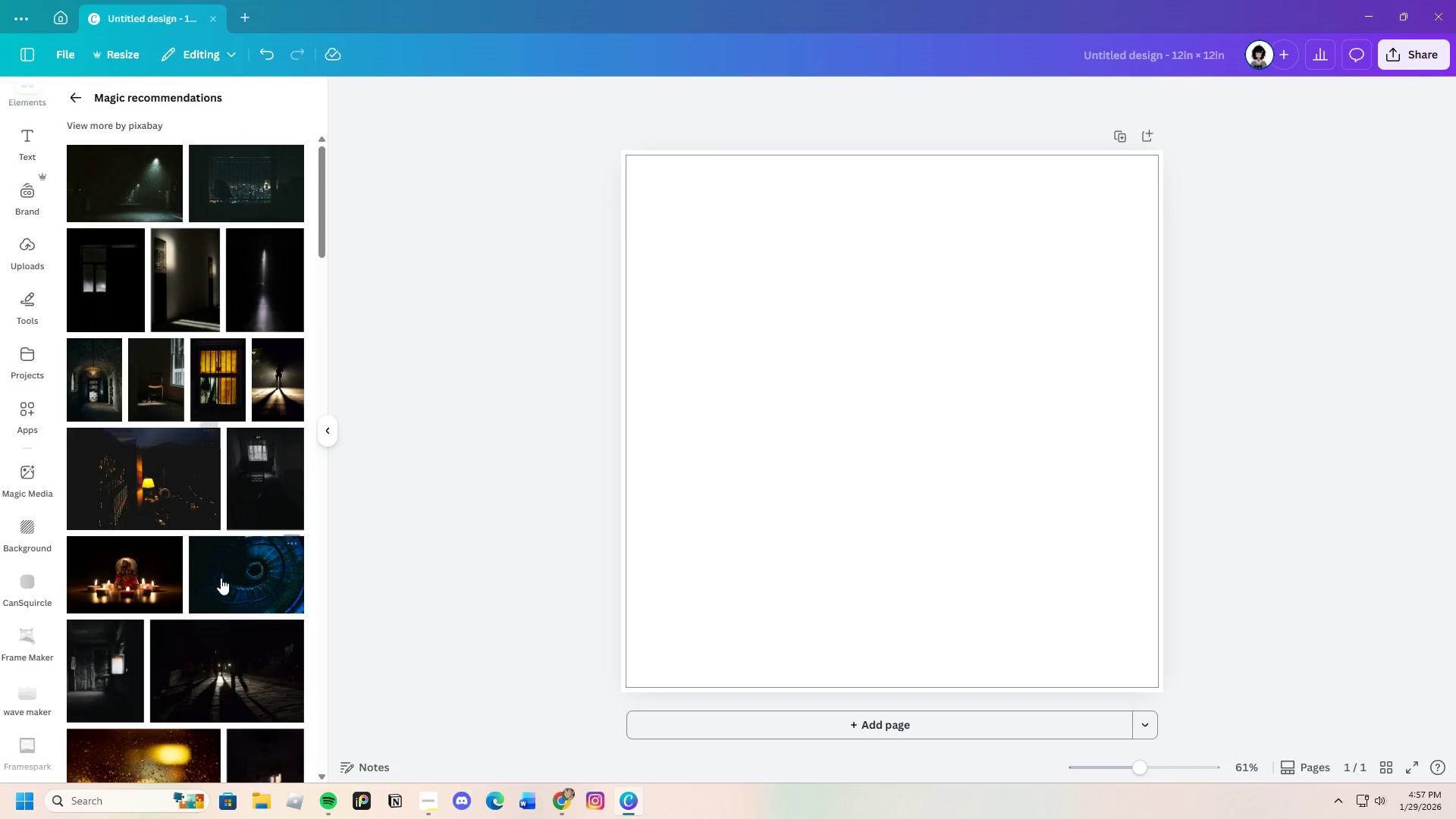 
left_click([77, 89])
 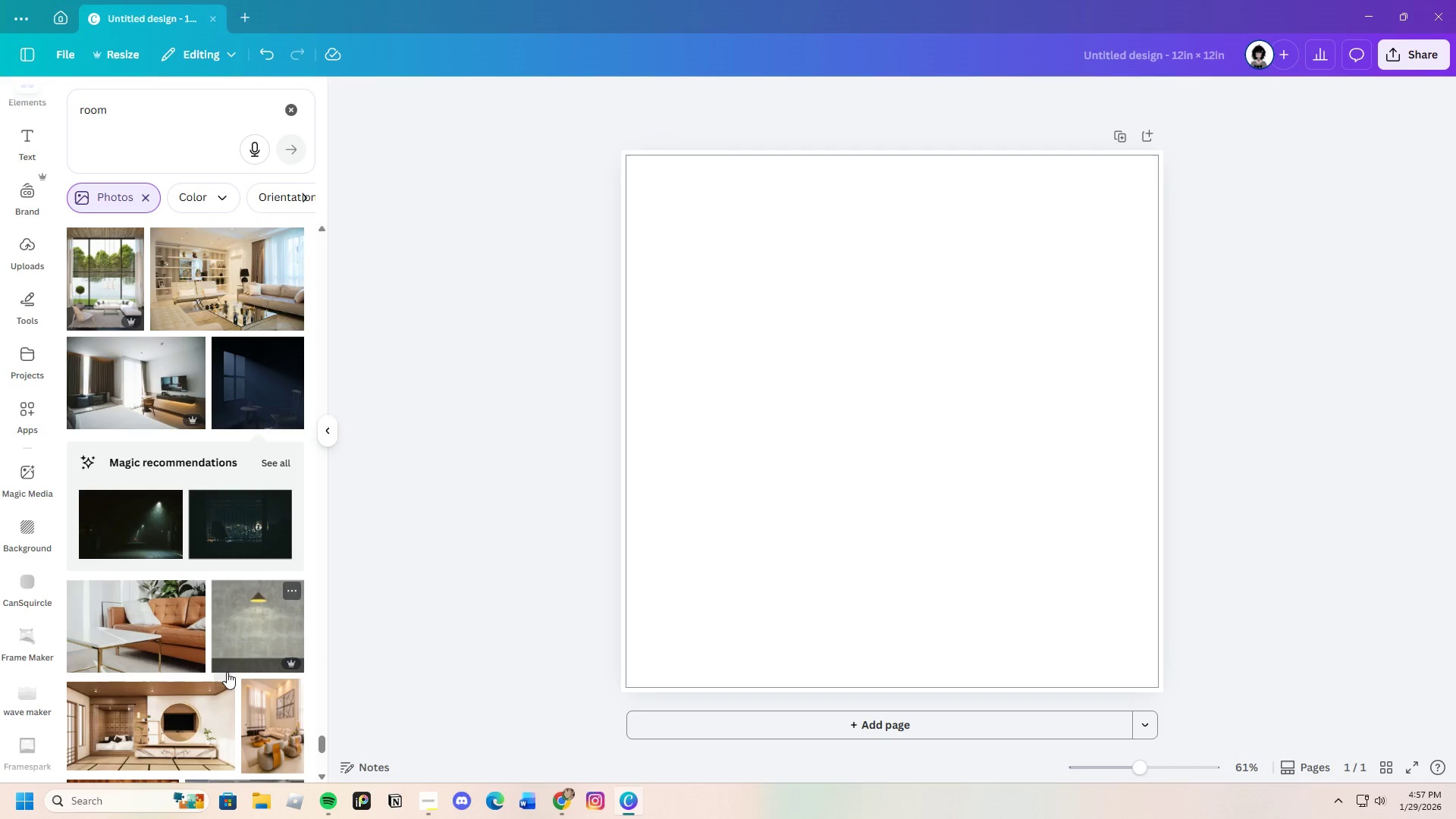 
scroll: coordinate [205, 701], scroll_direction: down, amount: 19.0
 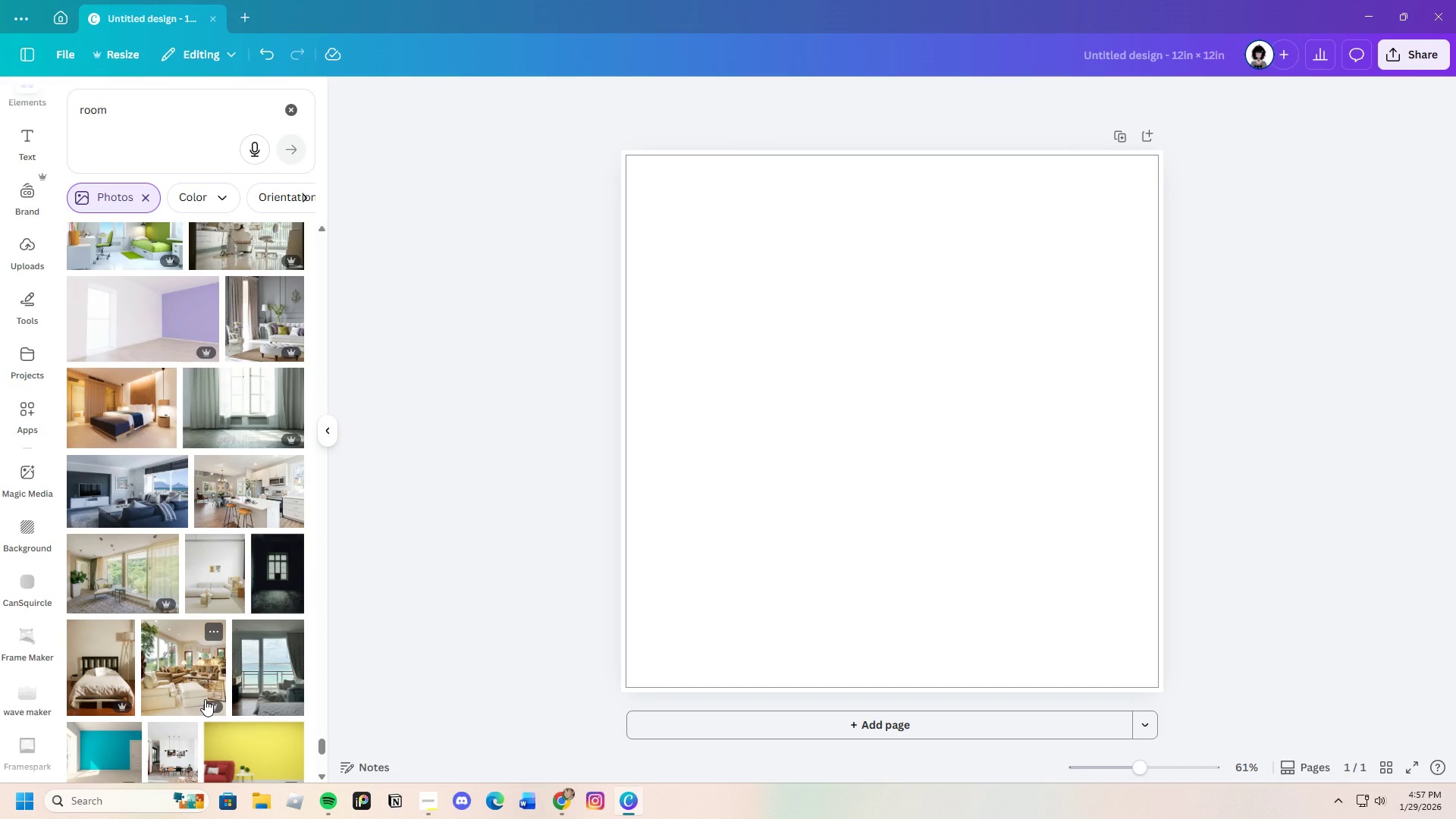 
scroll: coordinate [206, 703], scroll_direction: down, amount: 12.0
 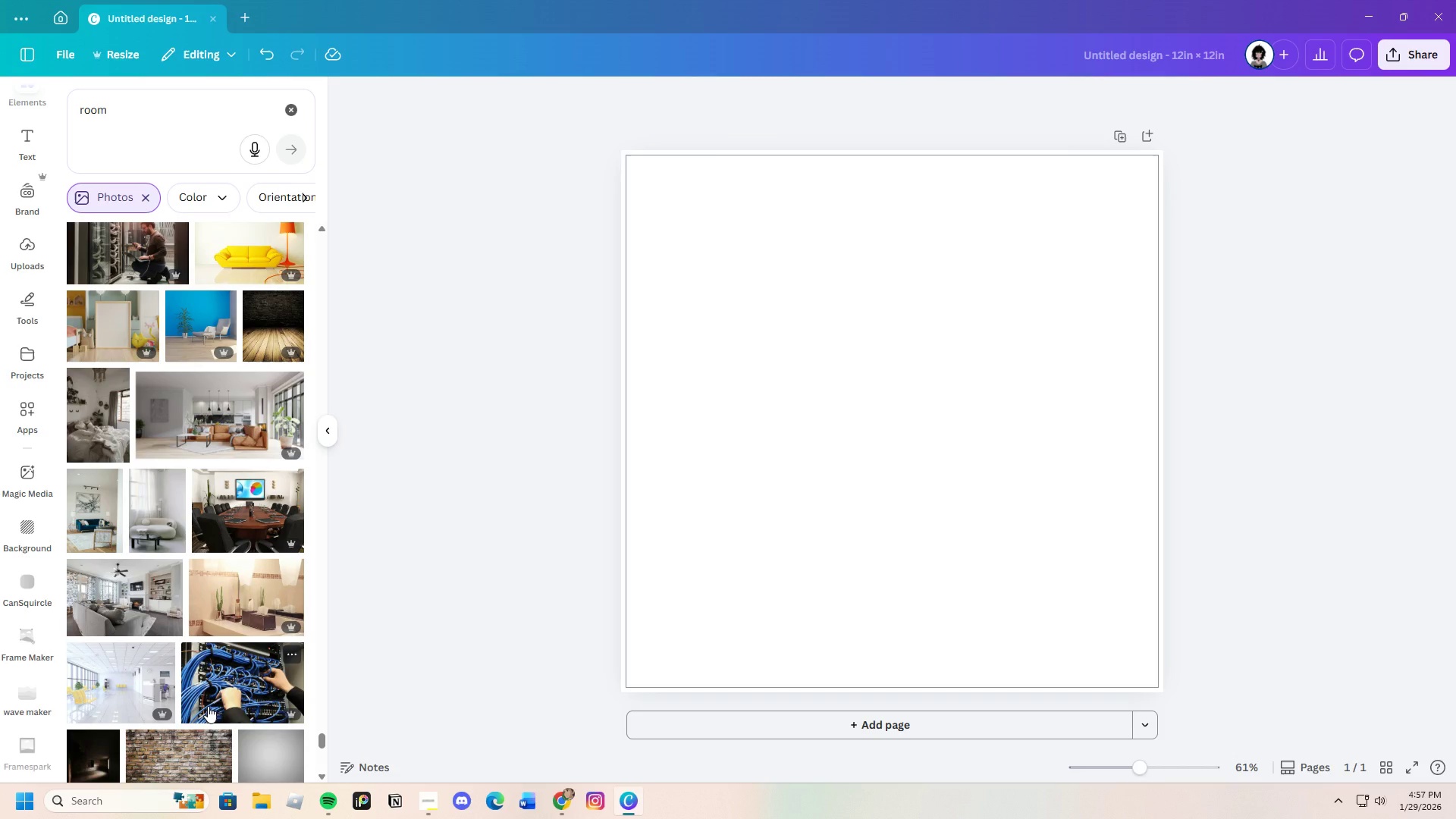 
wait(8.94)
 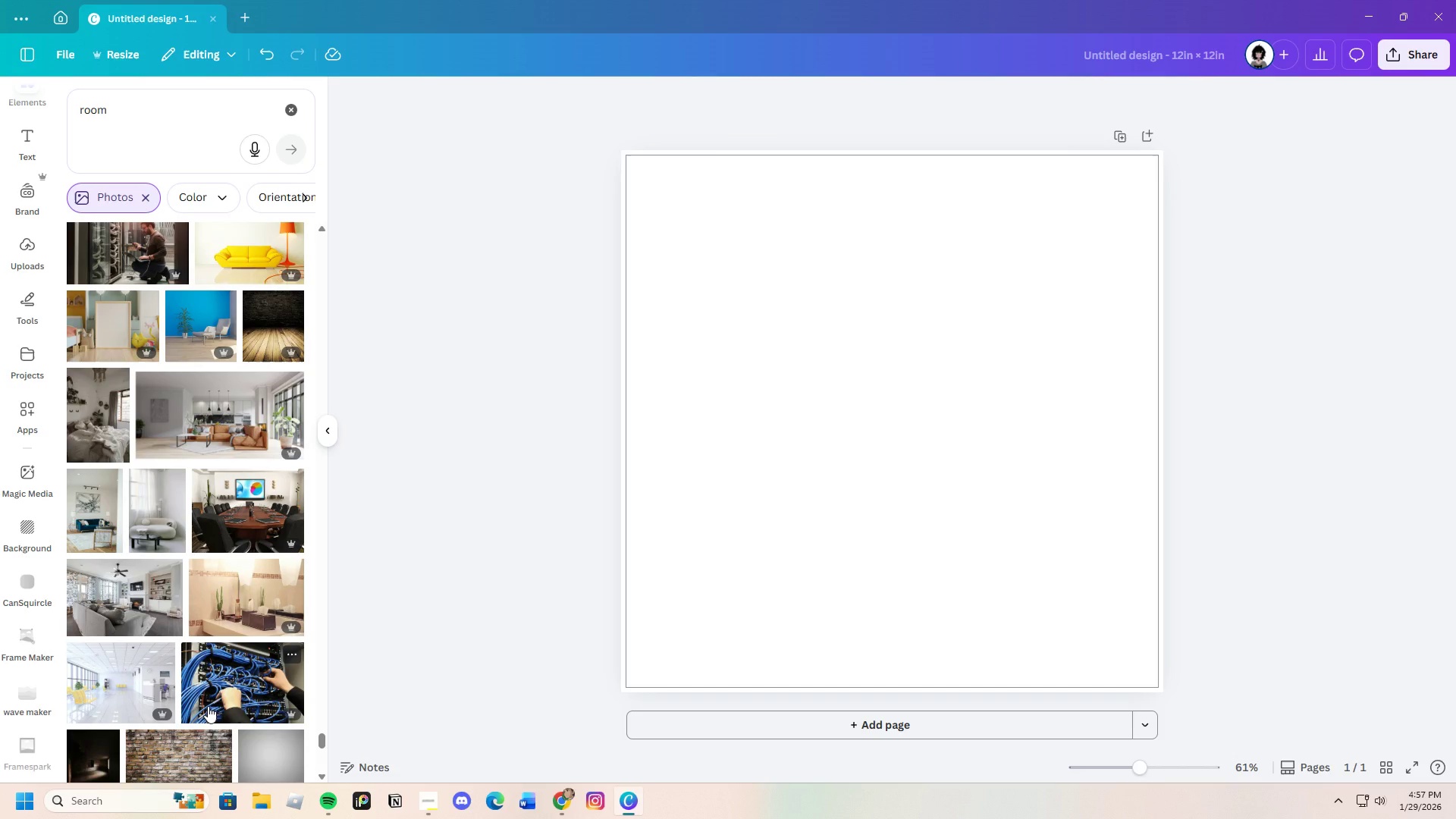 
scroll: coordinate [205, 686], scroll_direction: down, amount: 26.0
 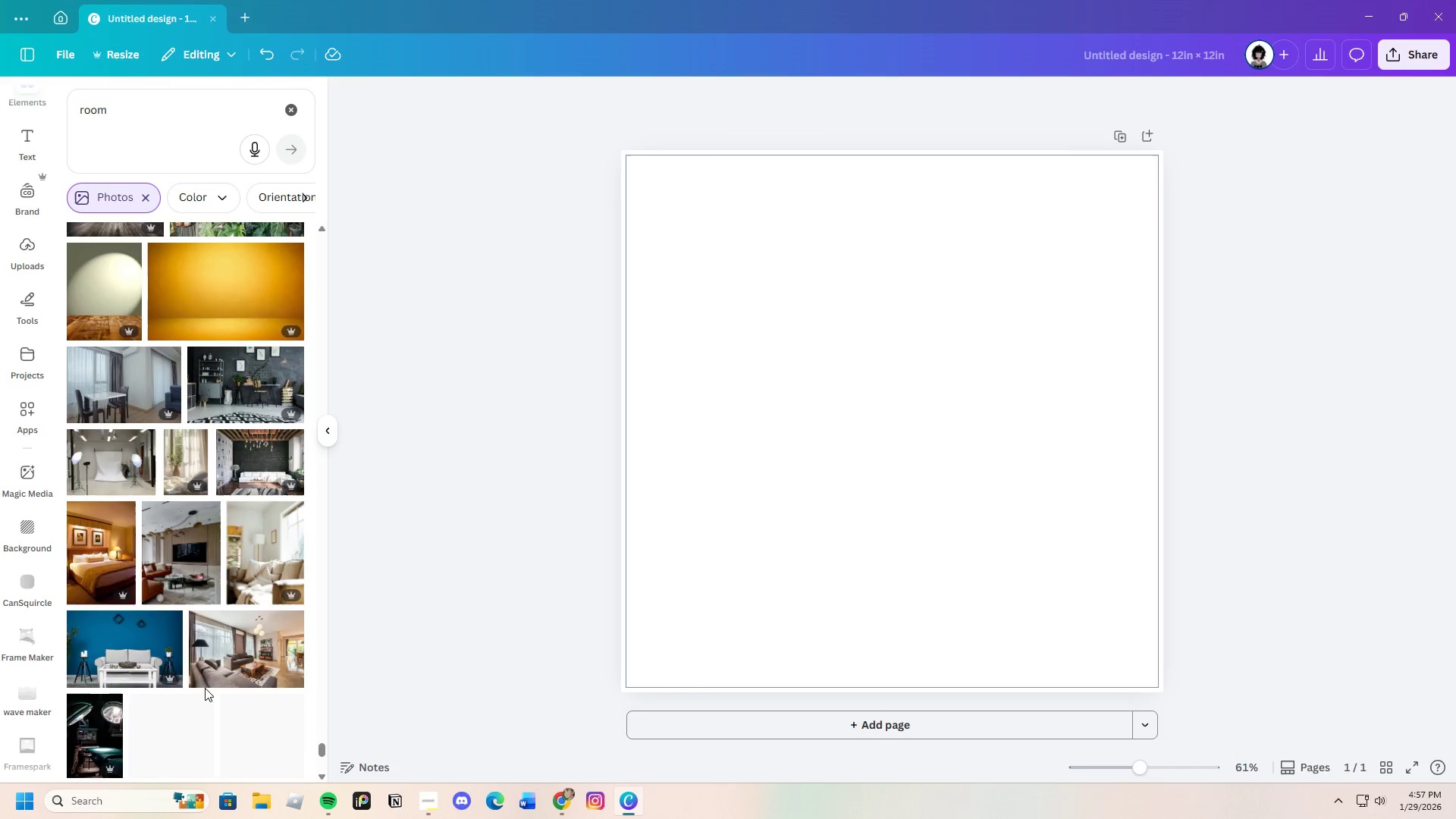 
scroll: coordinate [199, 698], scroll_direction: down, amount: 22.0
 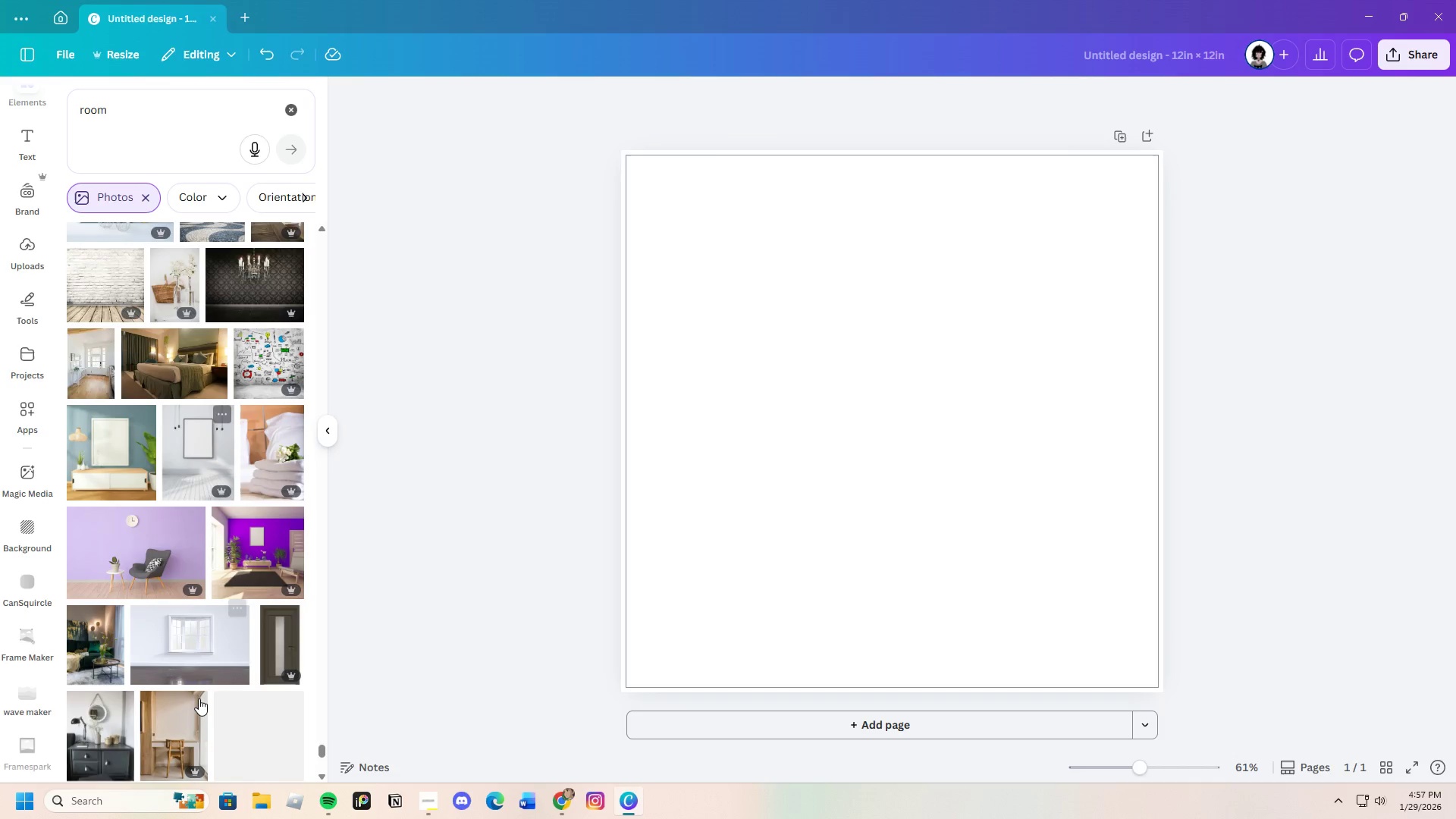 
scroll: coordinate [199, 701], scroll_direction: down, amount: 11.0
 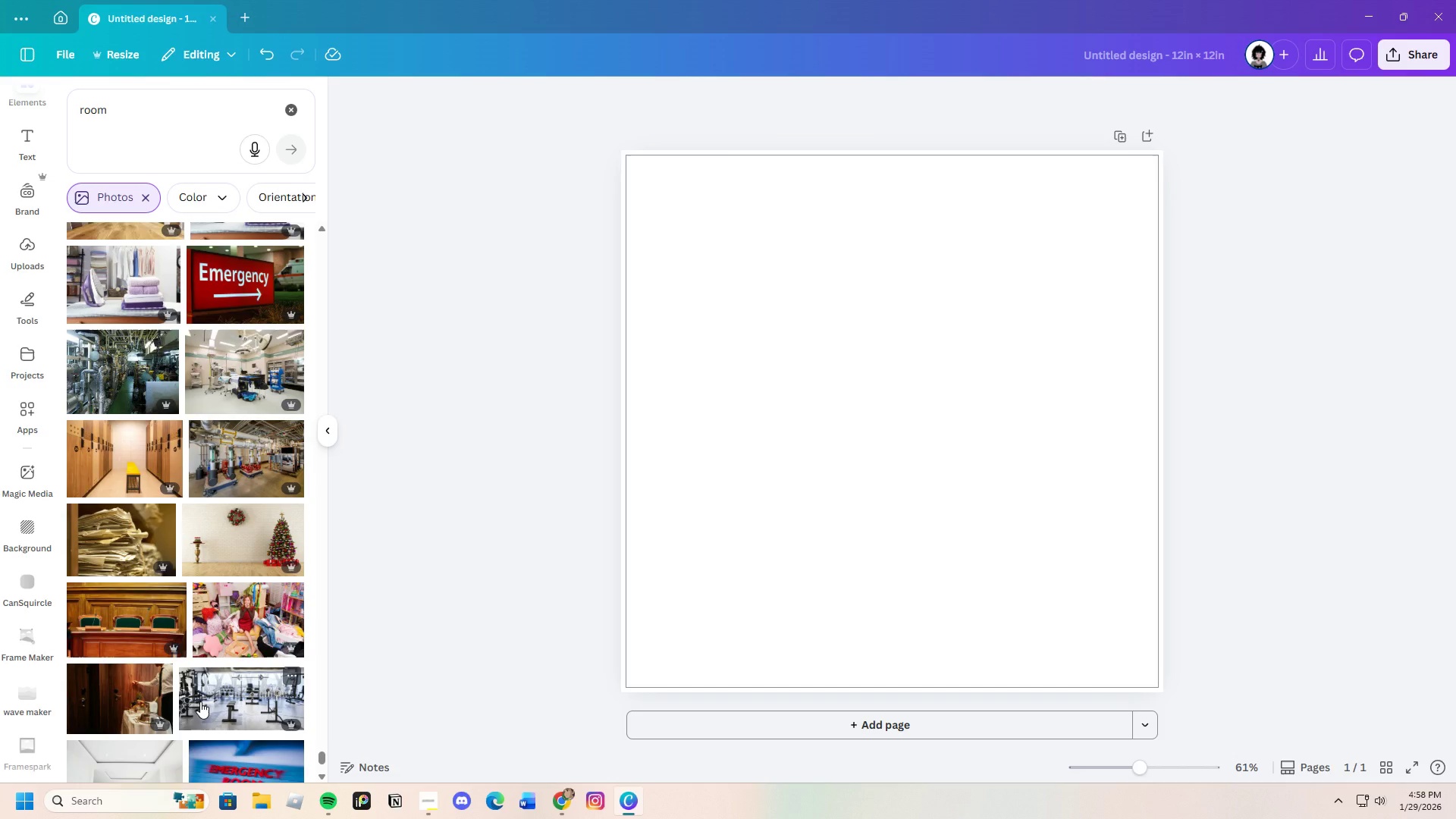 
wait(6.64)
 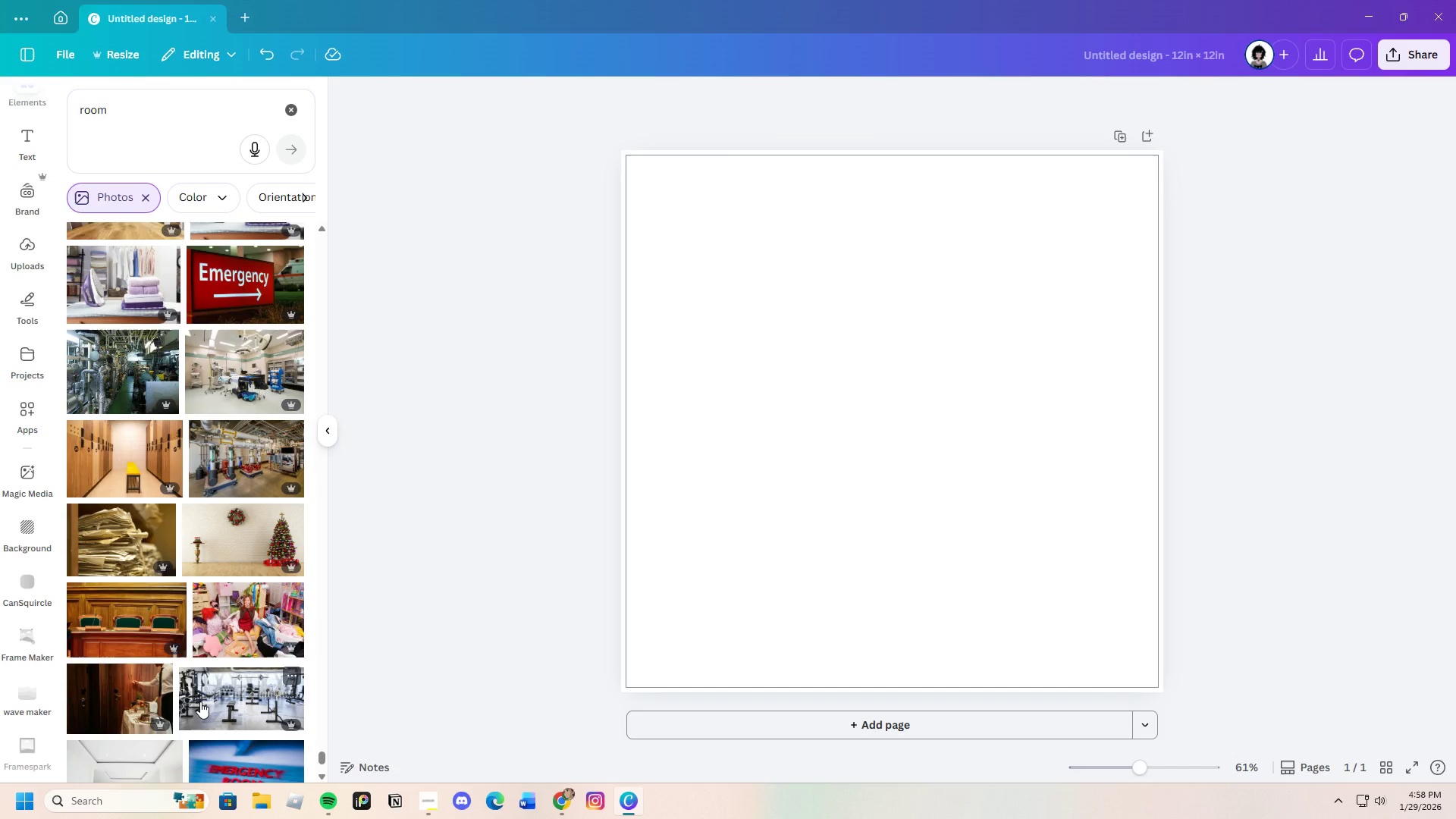 
scroll: coordinate [207, 703], scroll_direction: down, amount: 13.0
 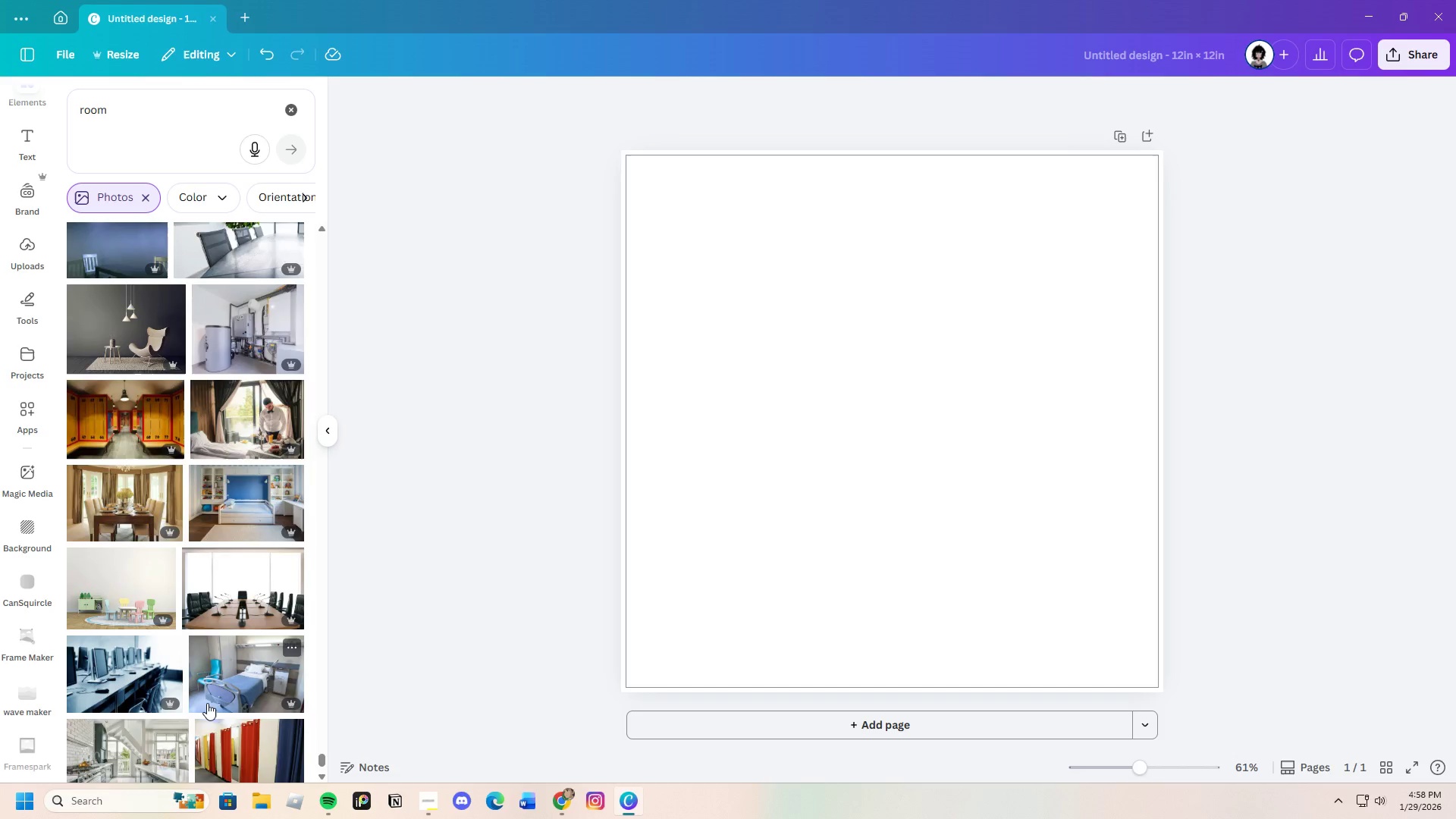 
scroll: coordinate [207, 703], scroll_direction: up, amount: 2.0
 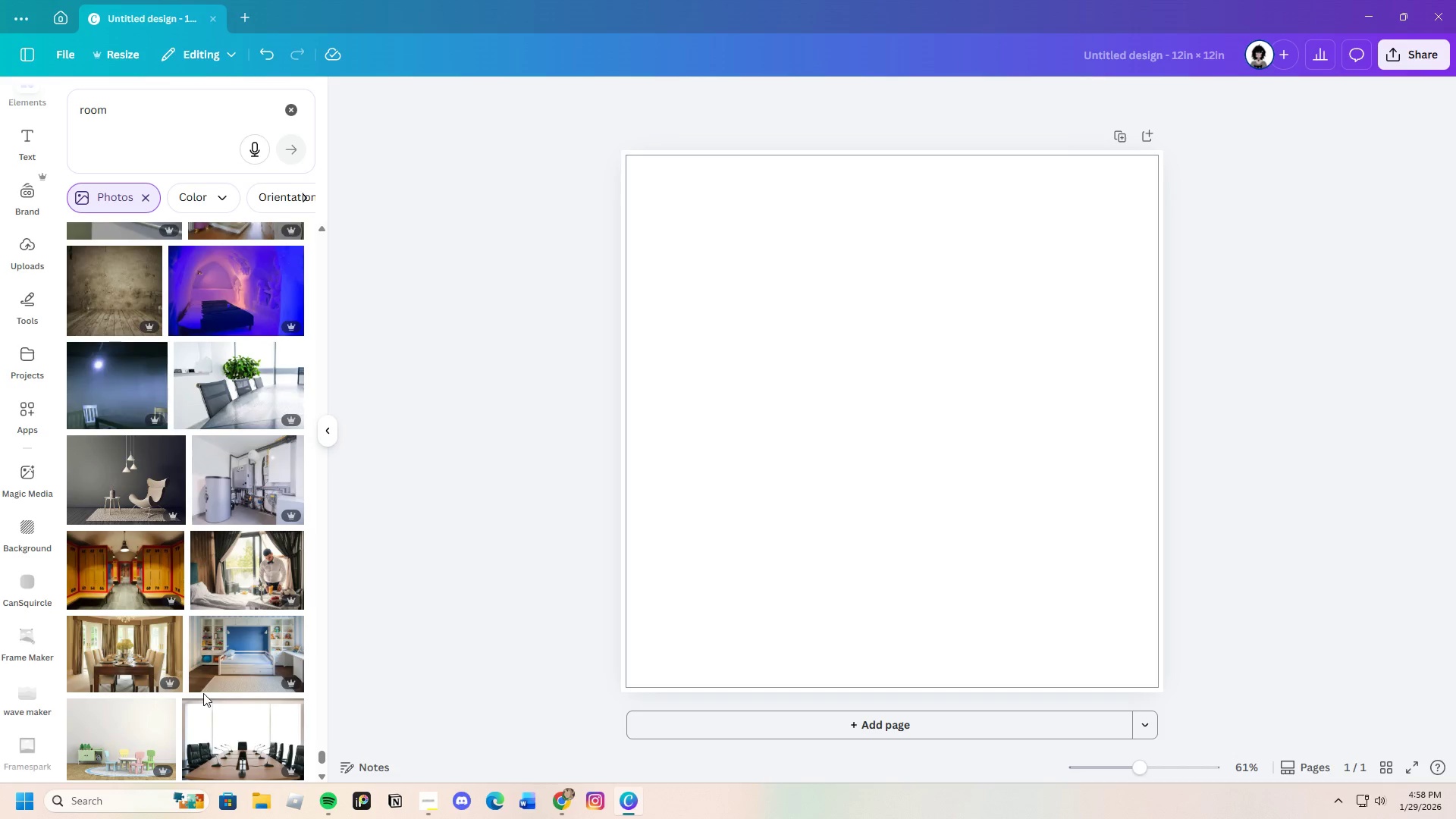 
scroll: coordinate [203, 693], scroll_direction: down, amount: 19.0
 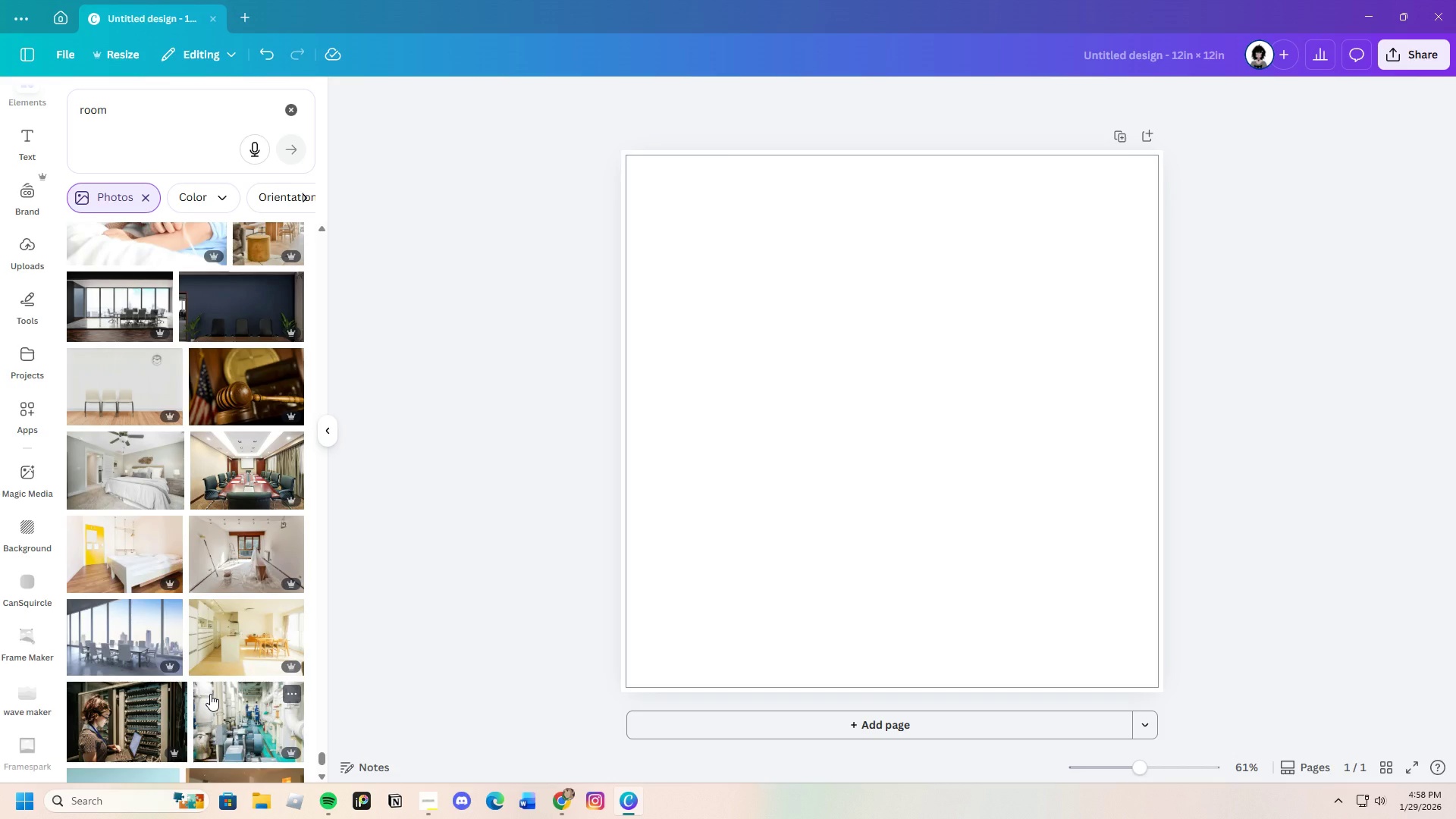 
wait(21.45)
 